 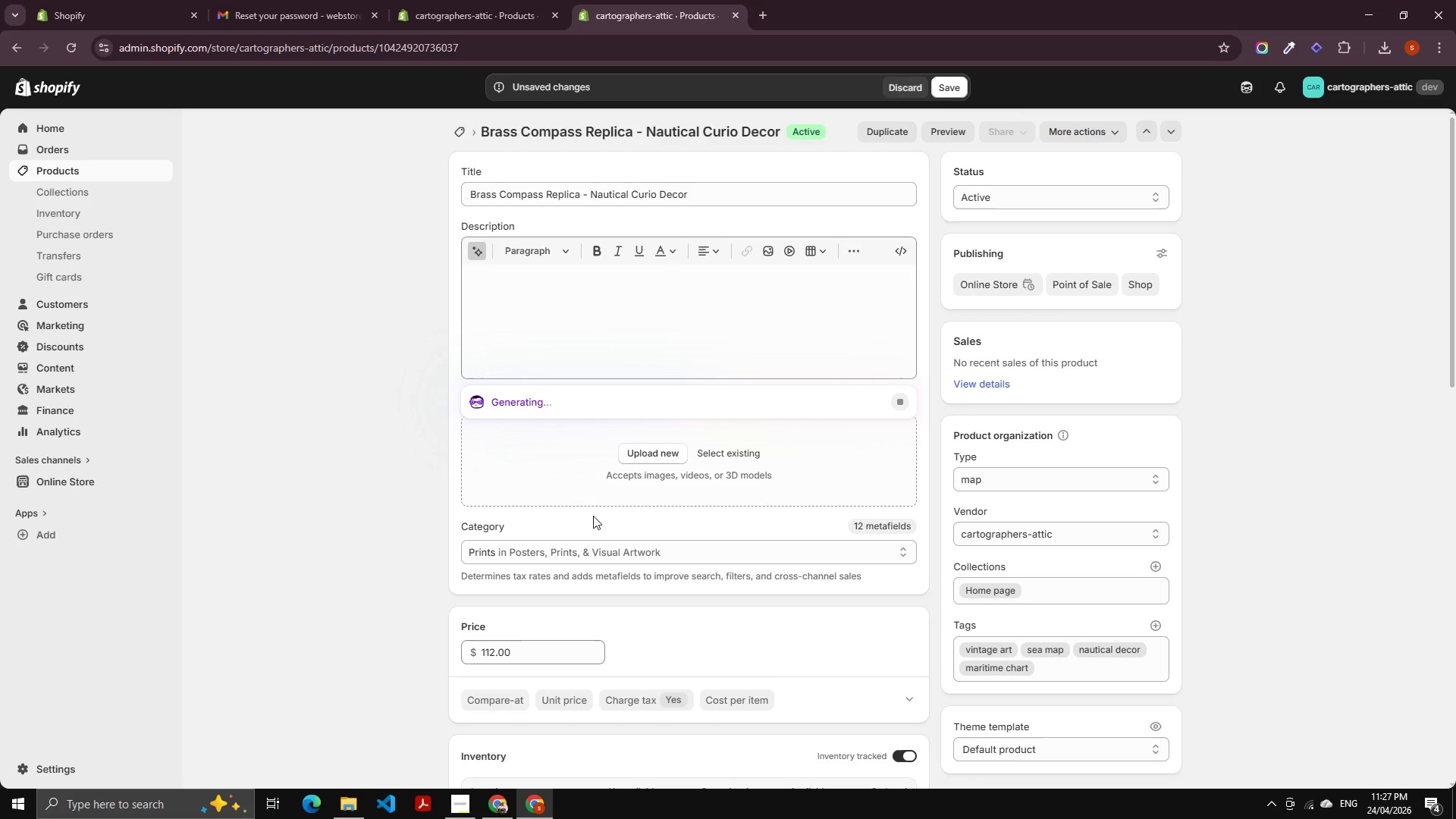 
left_click([740, 447])
 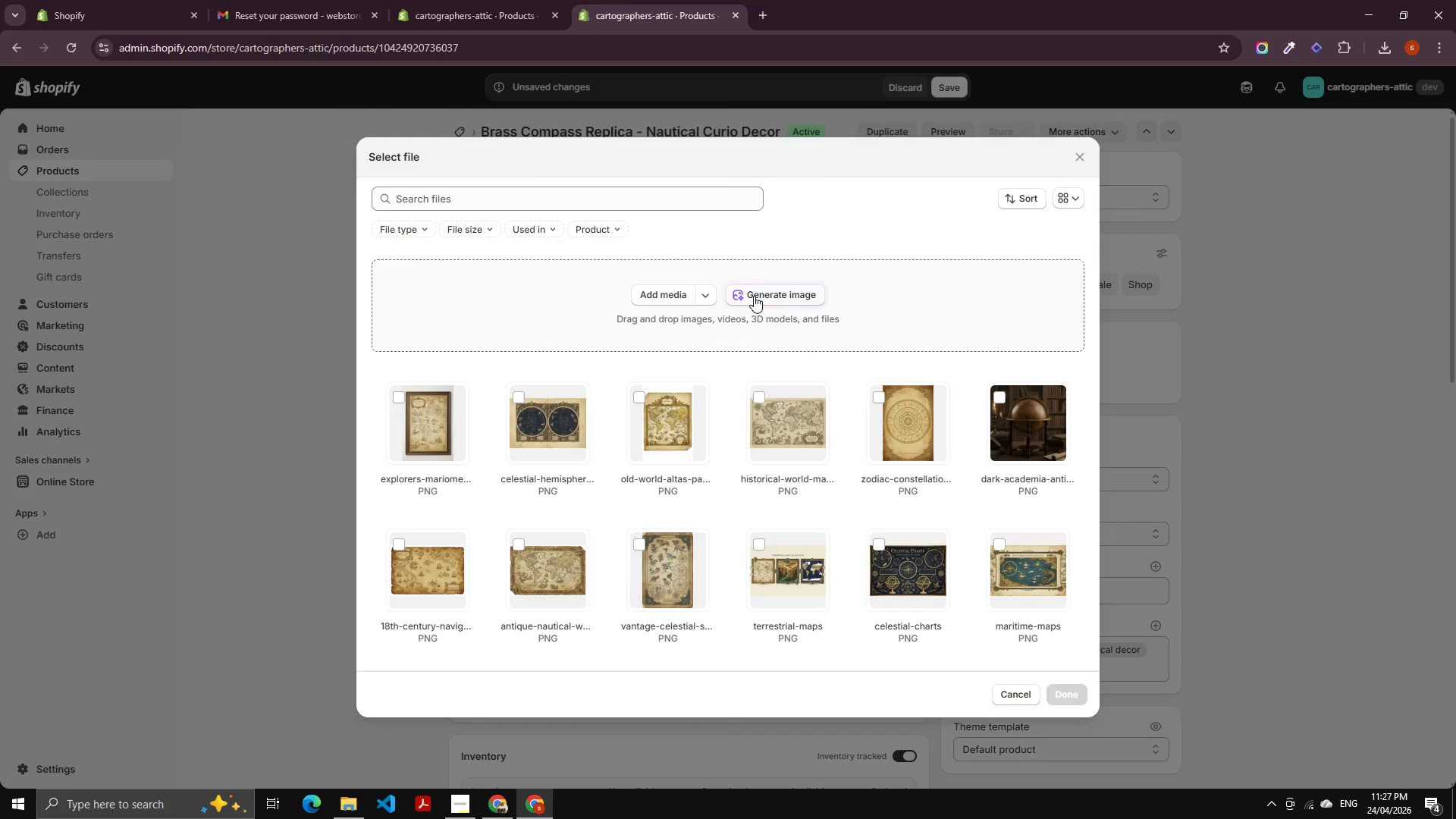 
left_click([757, 294])
 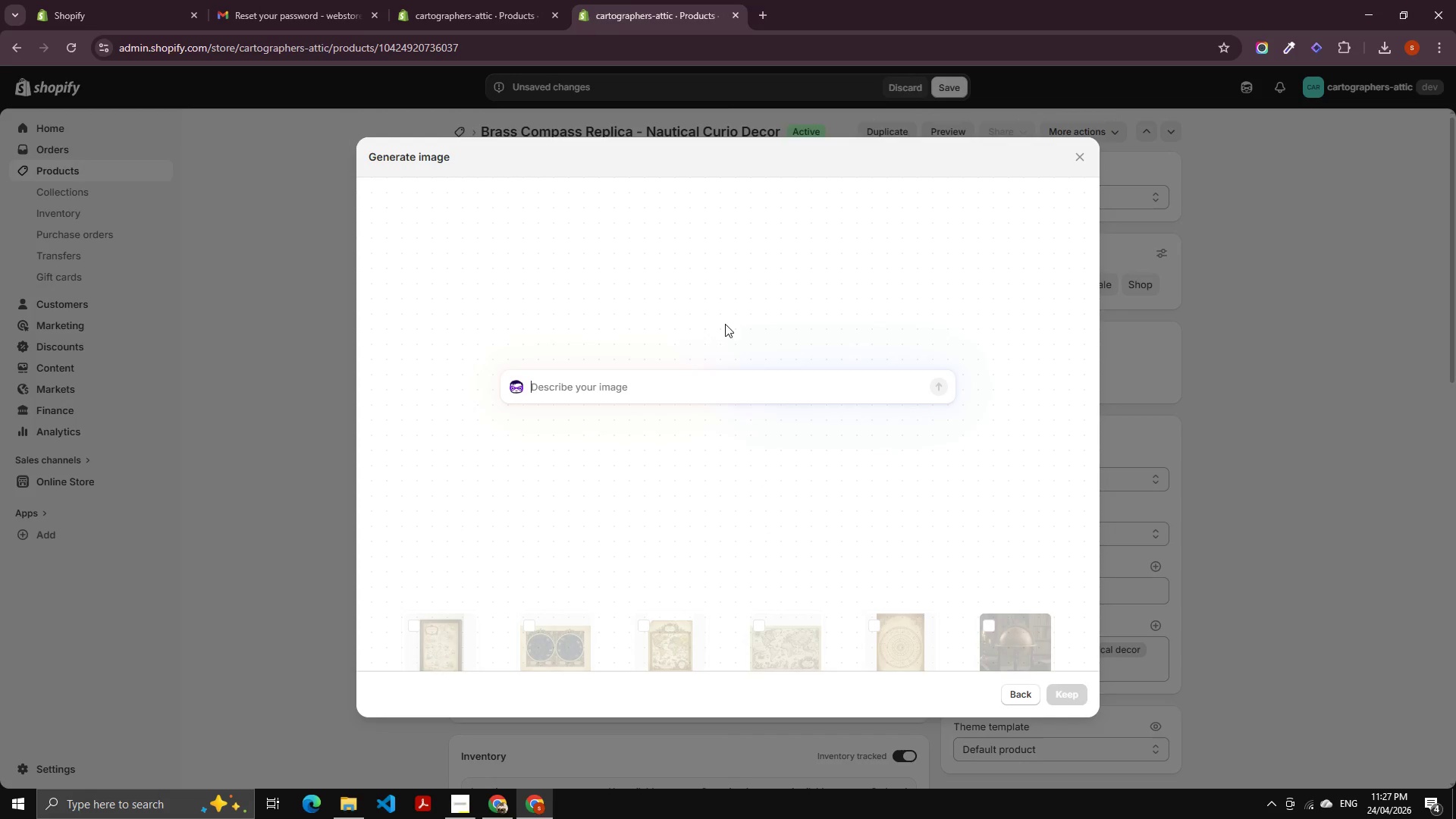 
key(Control+V)
 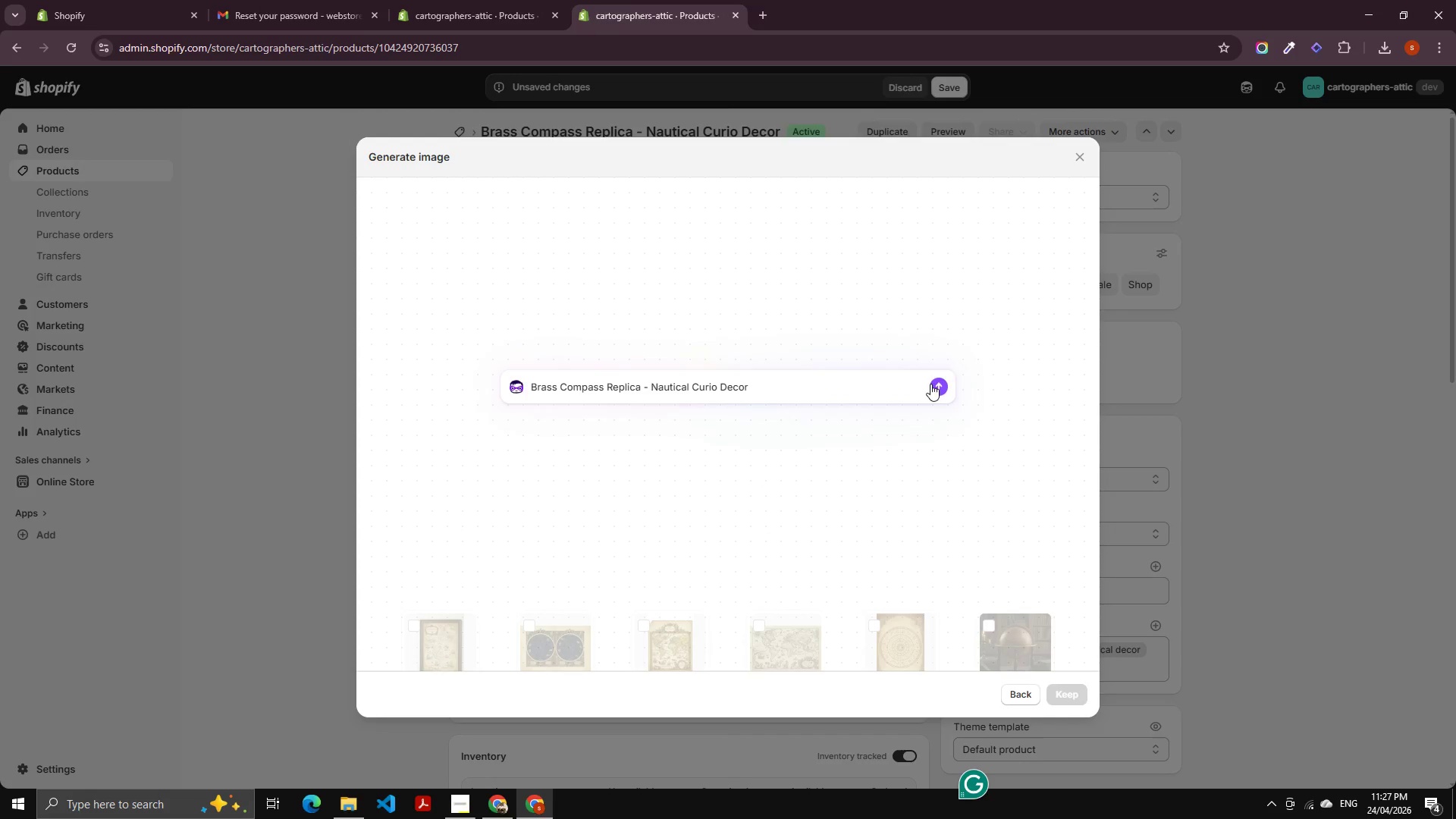 
left_click([947, 388])
 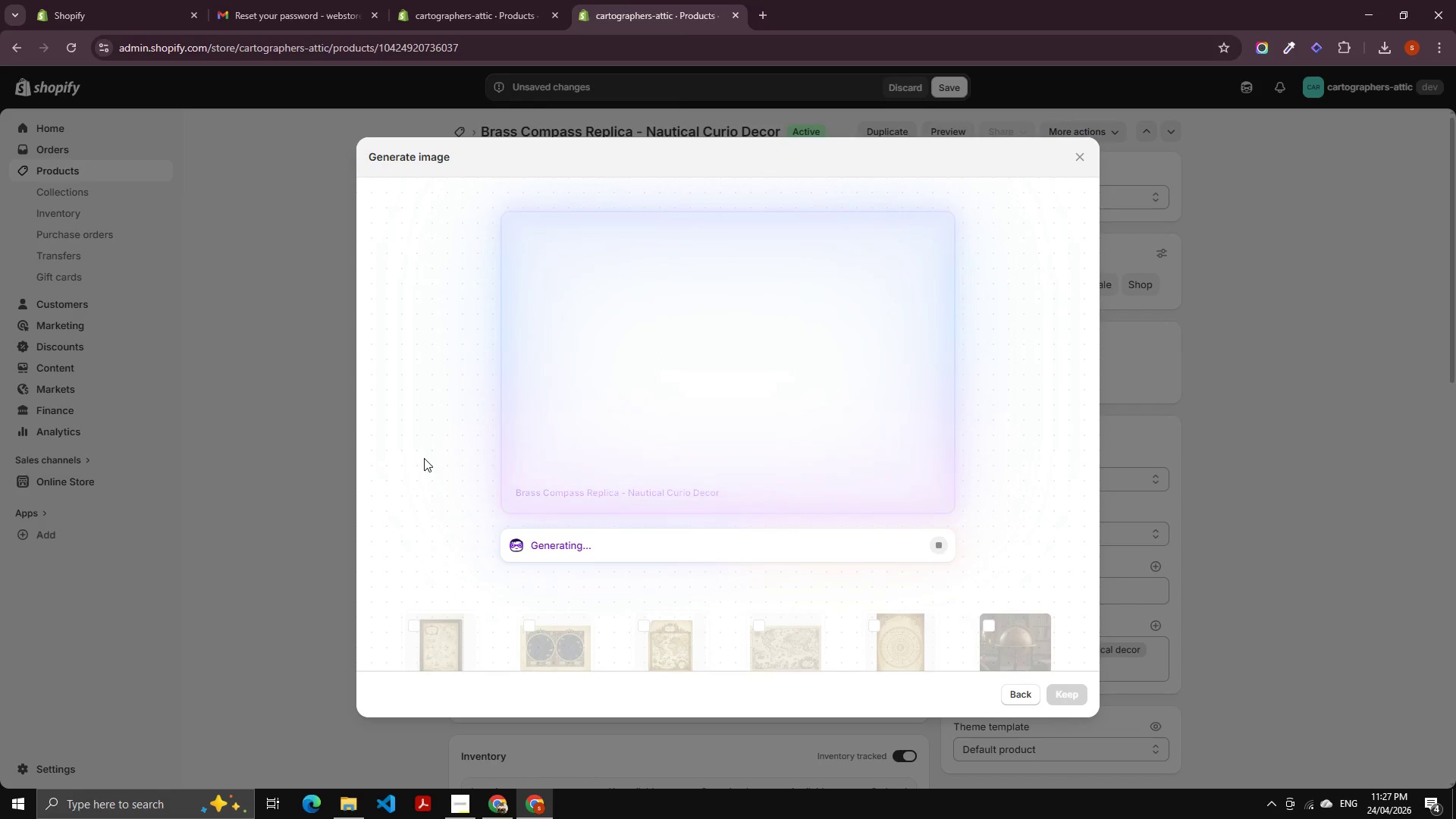 
wait(27.11)
 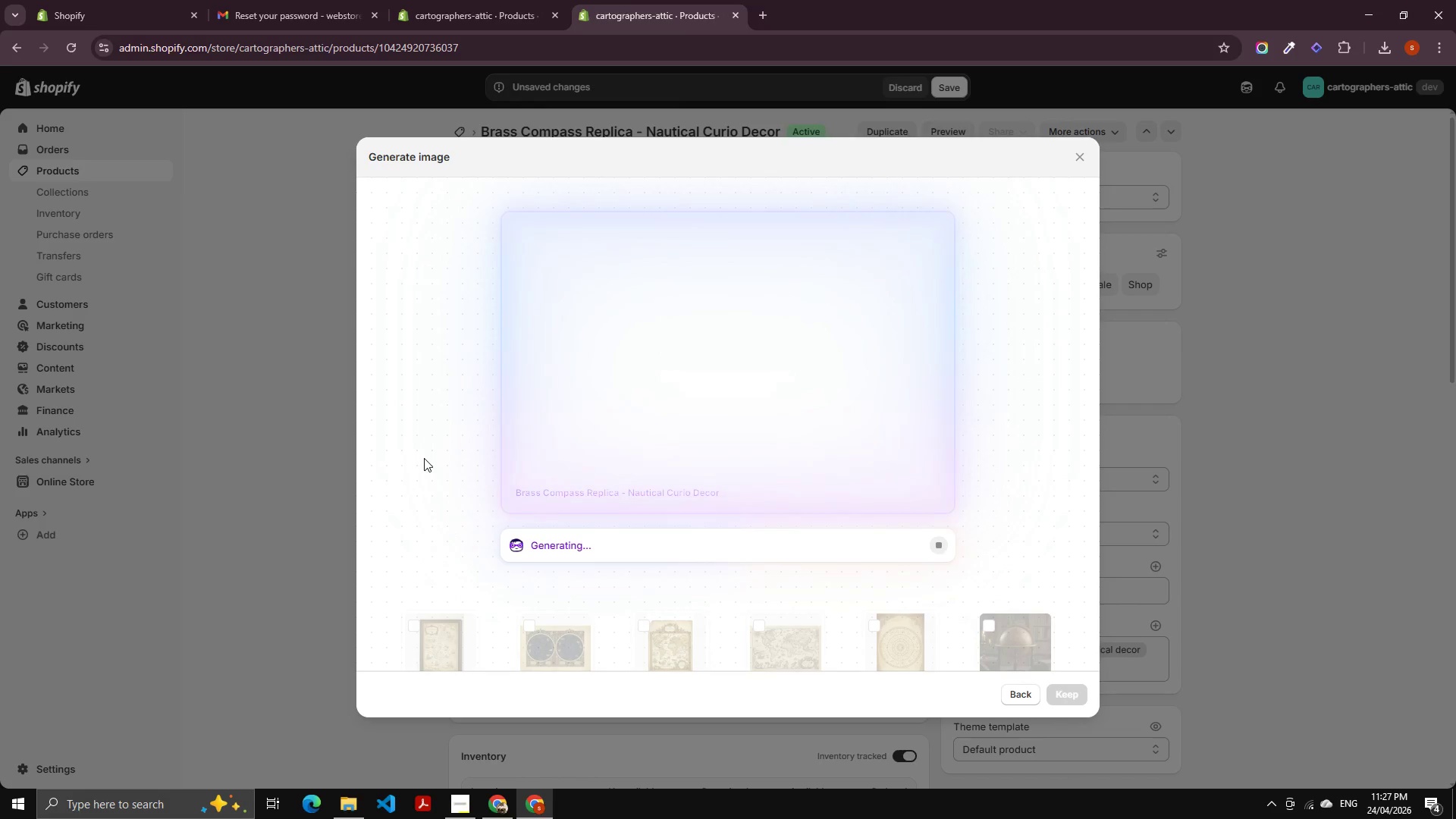 
left_click([1064, 689])
 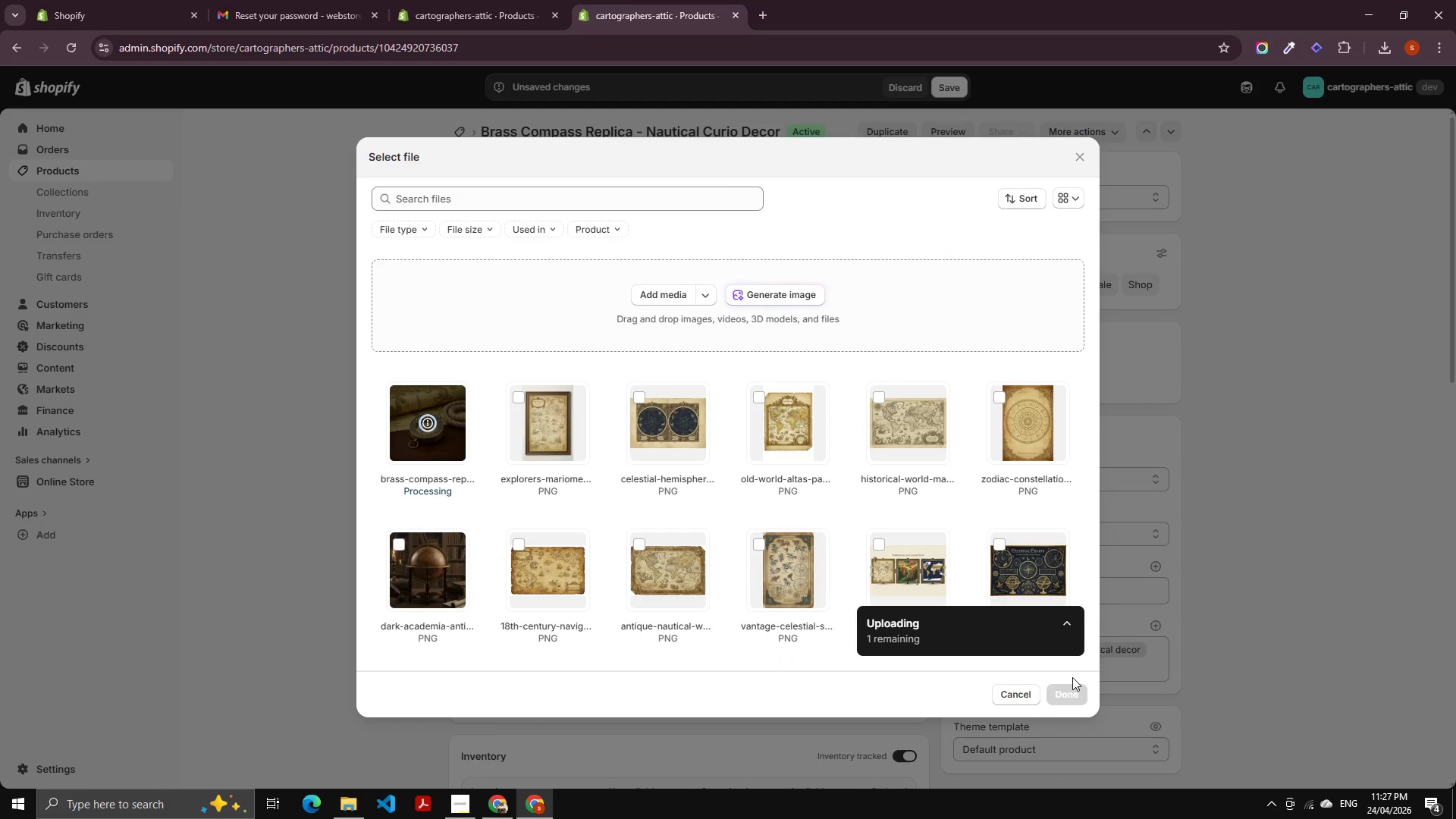 
wait(8.33)
 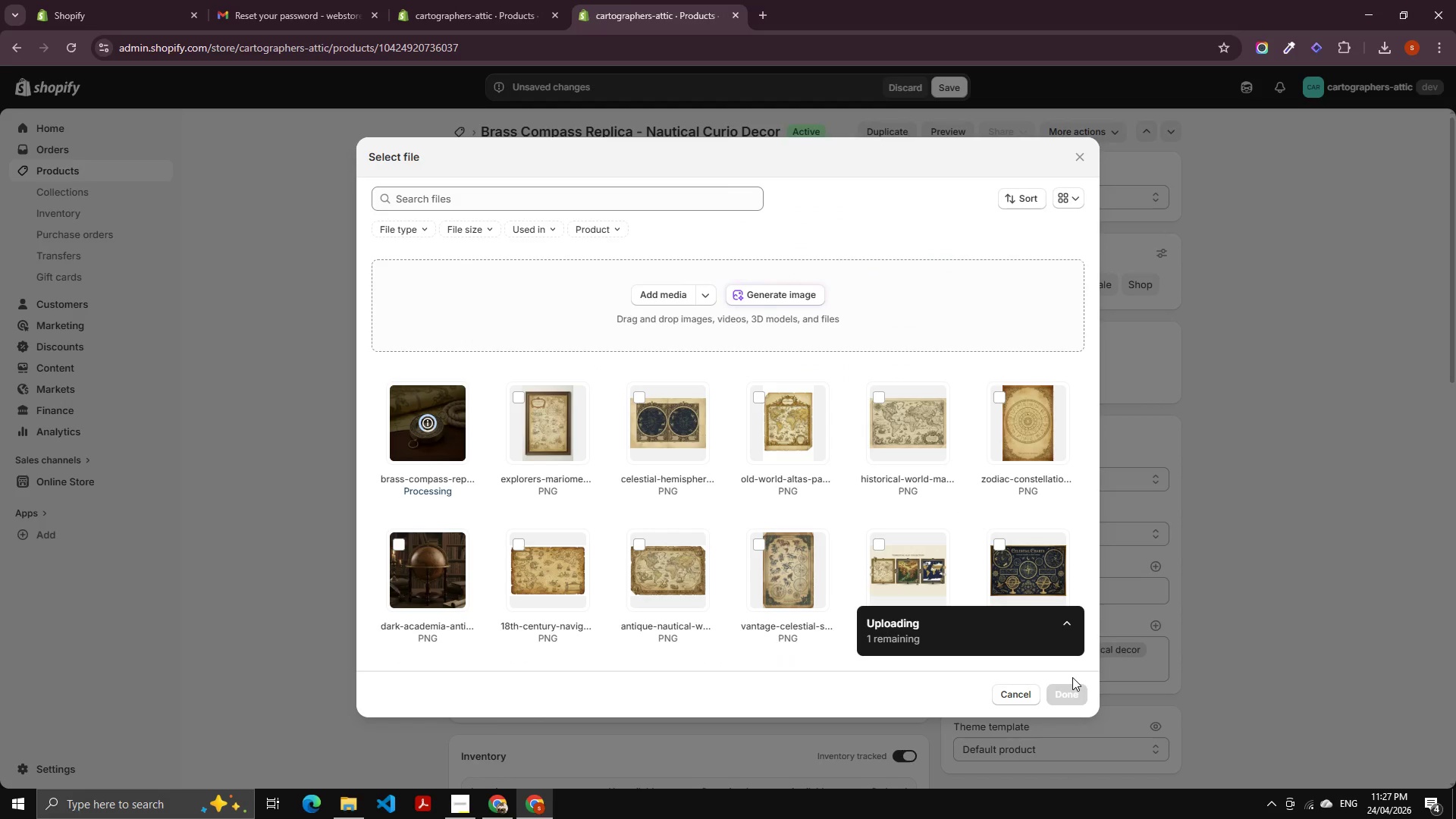 
left_click([557, 507])
 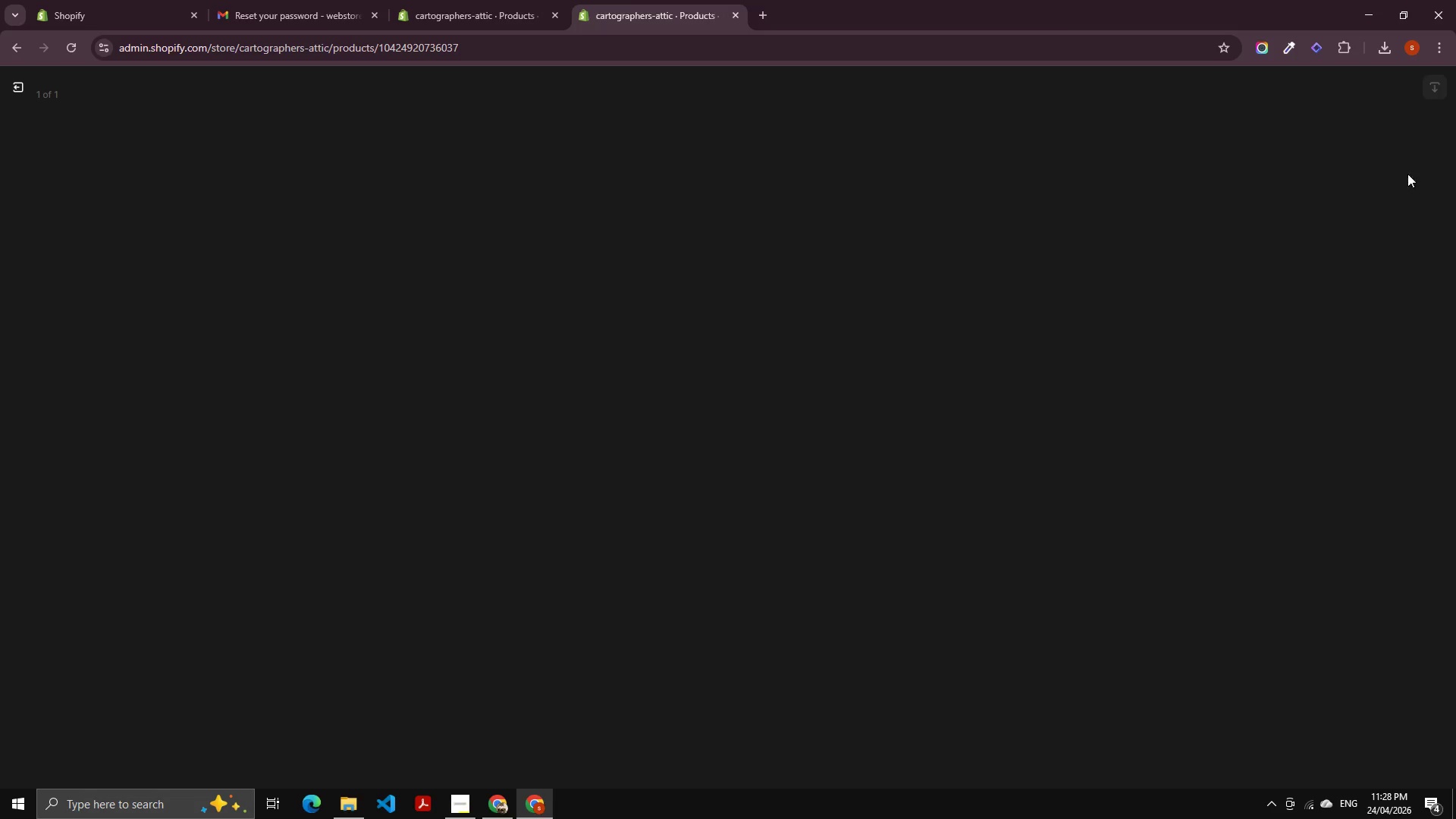 
mouse_move([1401, 214])
 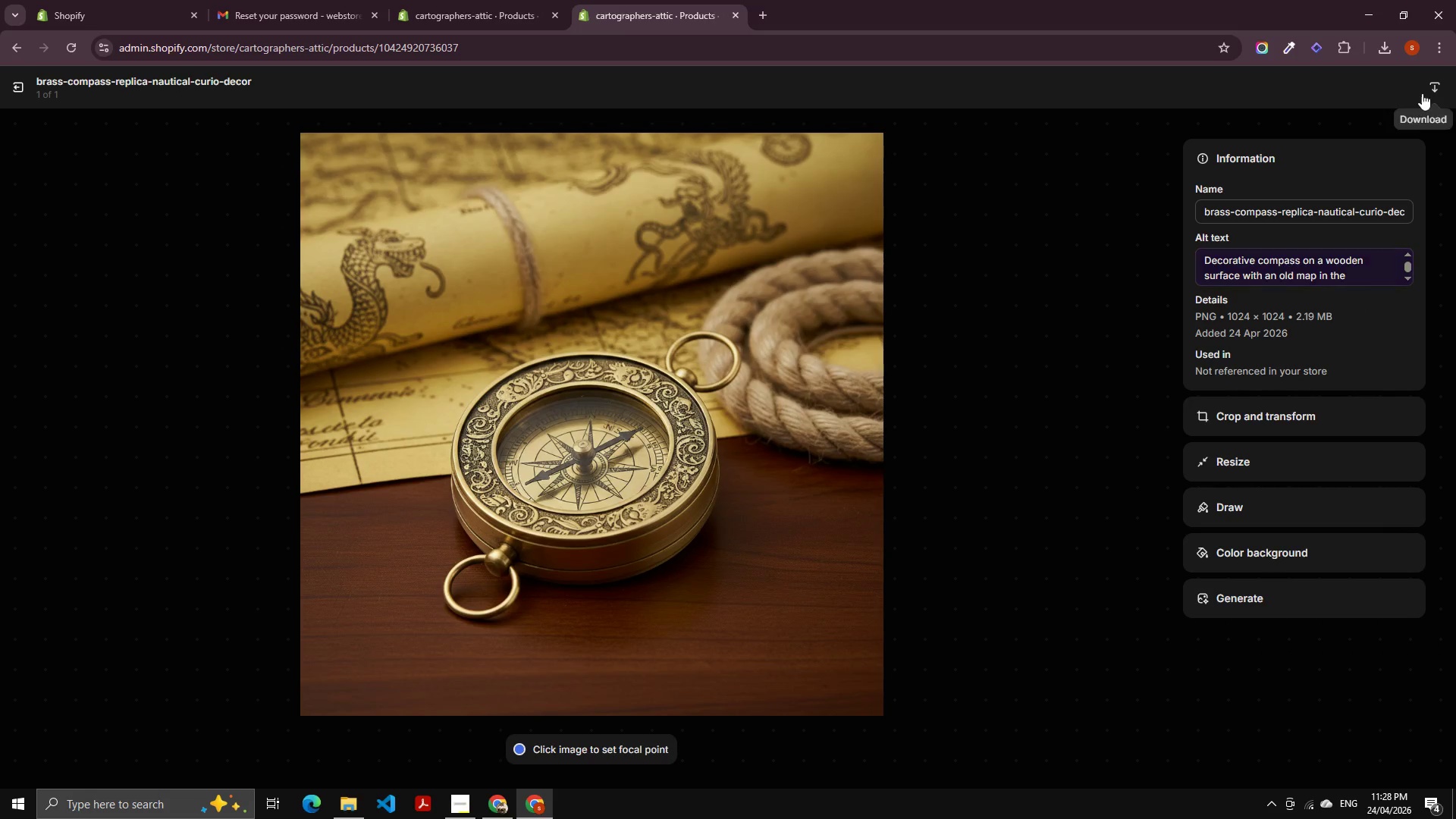 
left_click([1417, 84])
 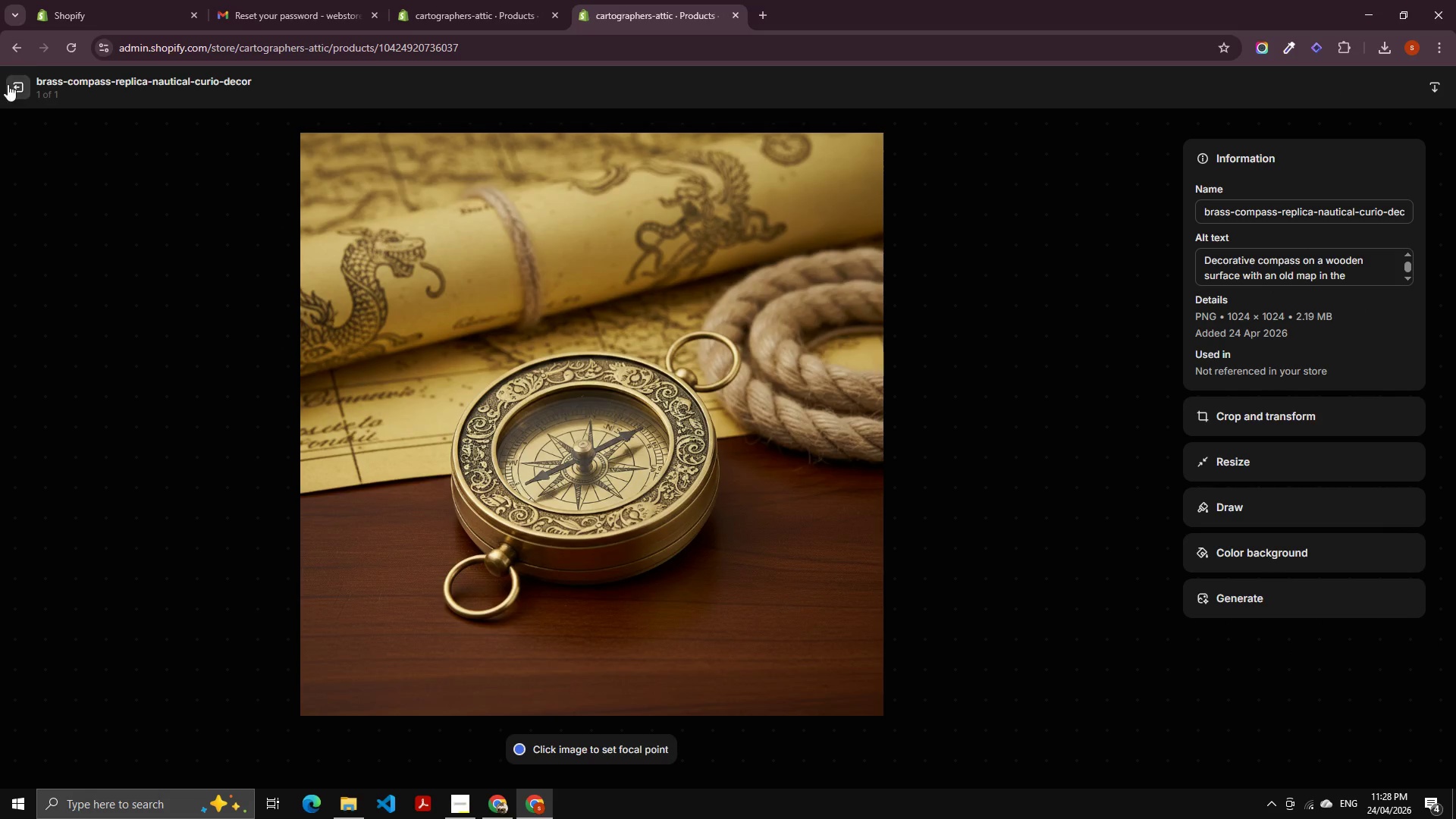 
left_click([8, 84])
 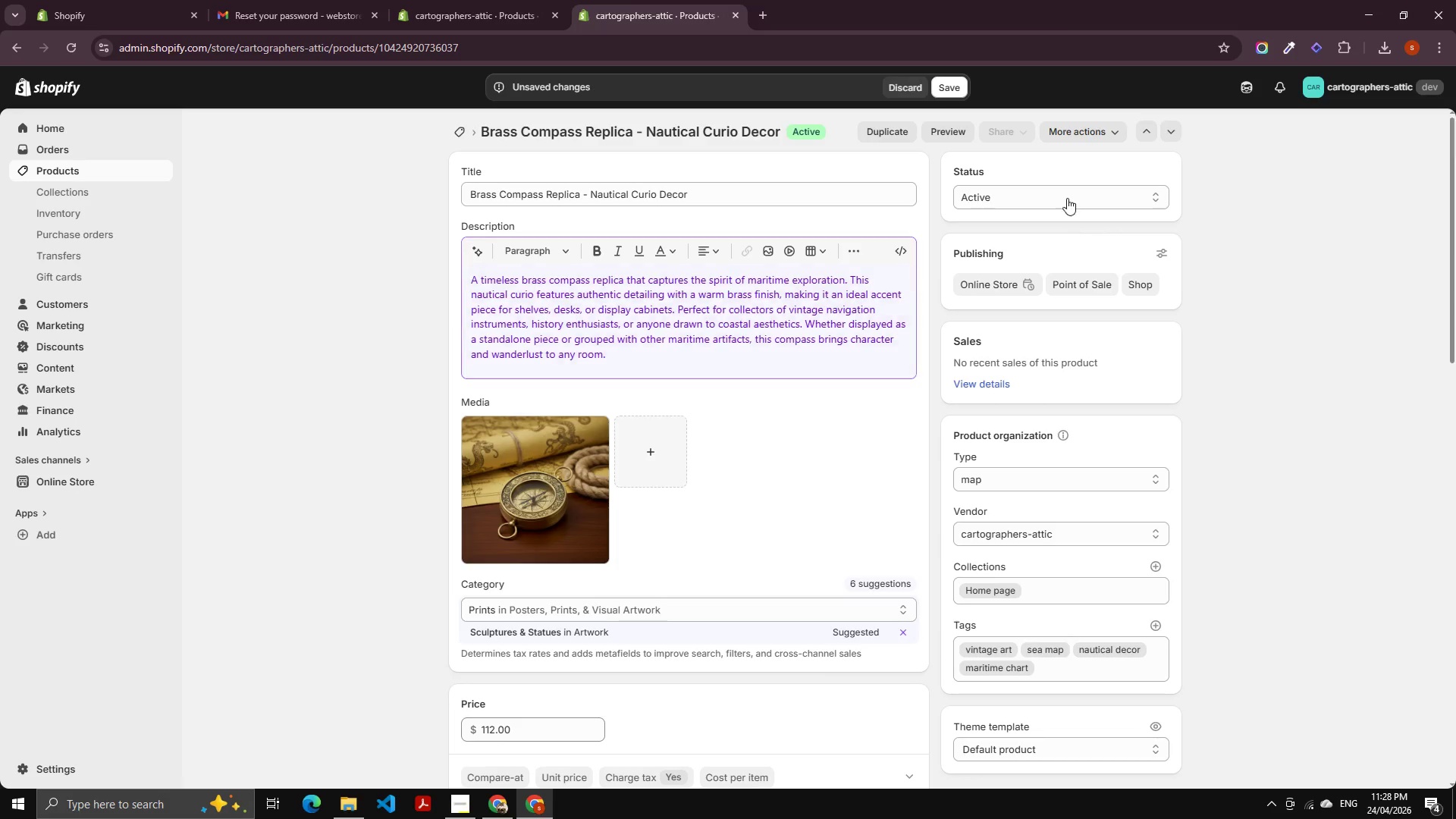 
scroll: coordinate [1067, 400], scroll_direction: down, amount: 5.0
 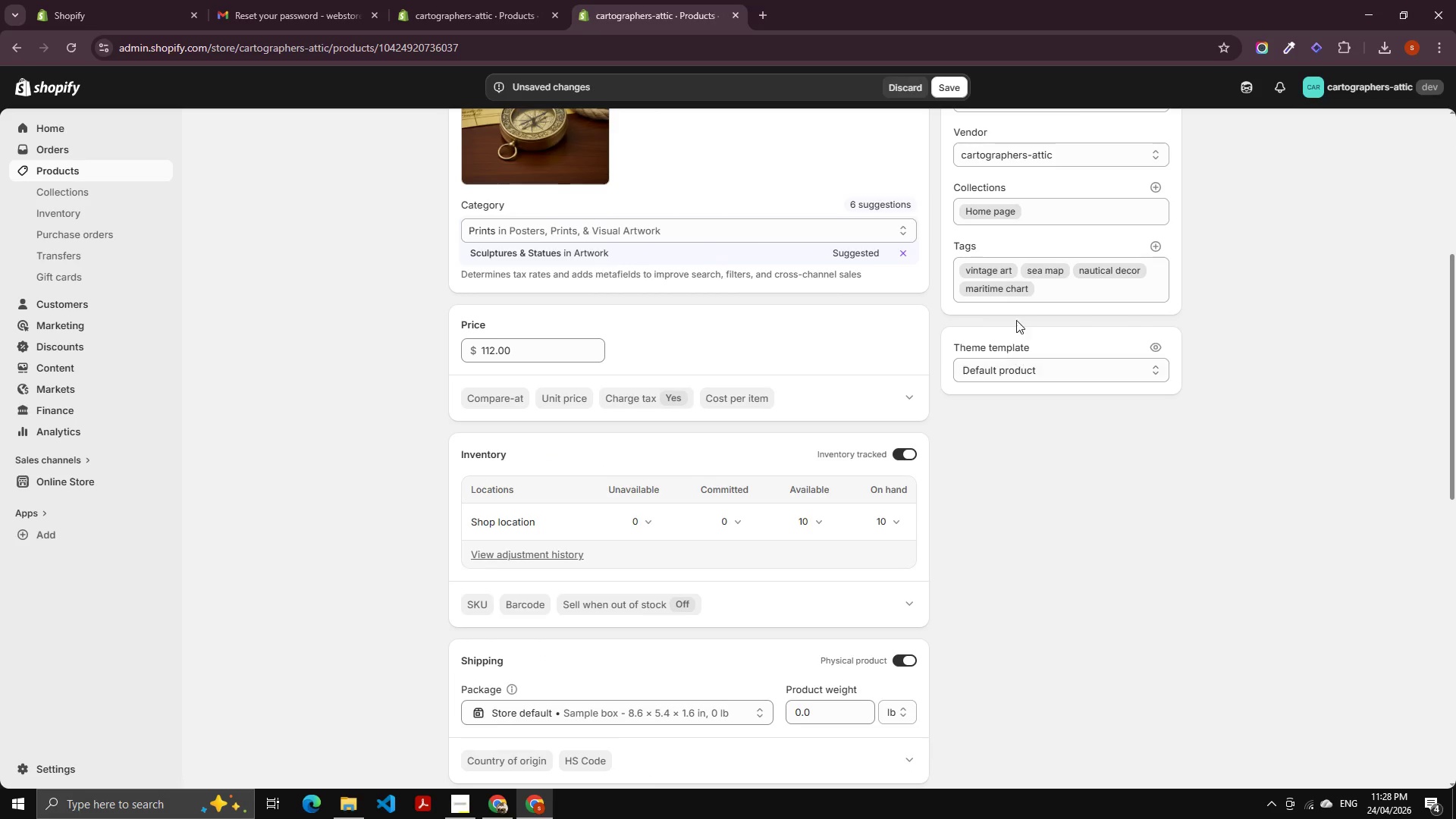 
left_click([1016, 275])
 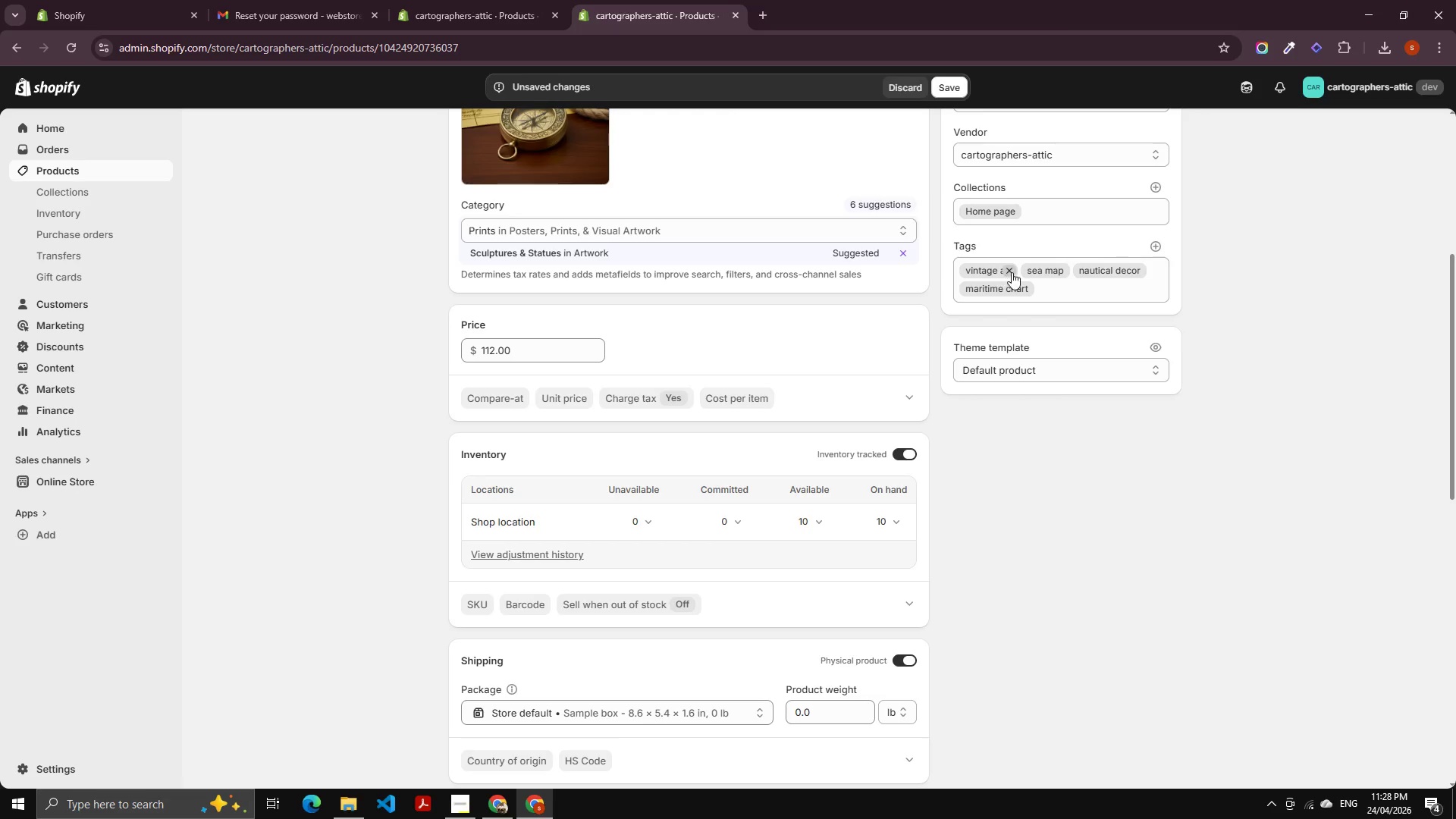 
double_click([1012, 272])
 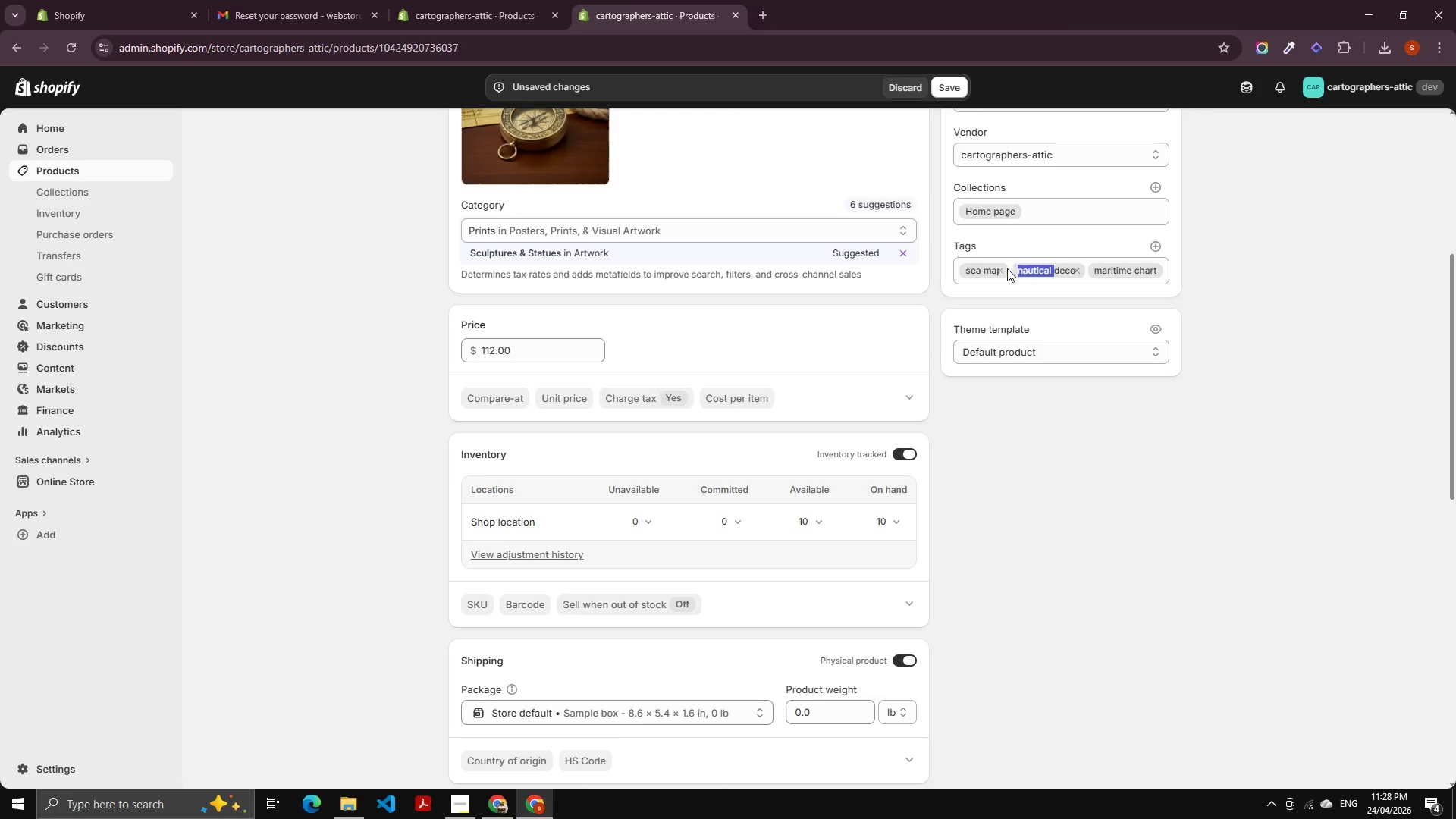 
left_click([1002, 265])
 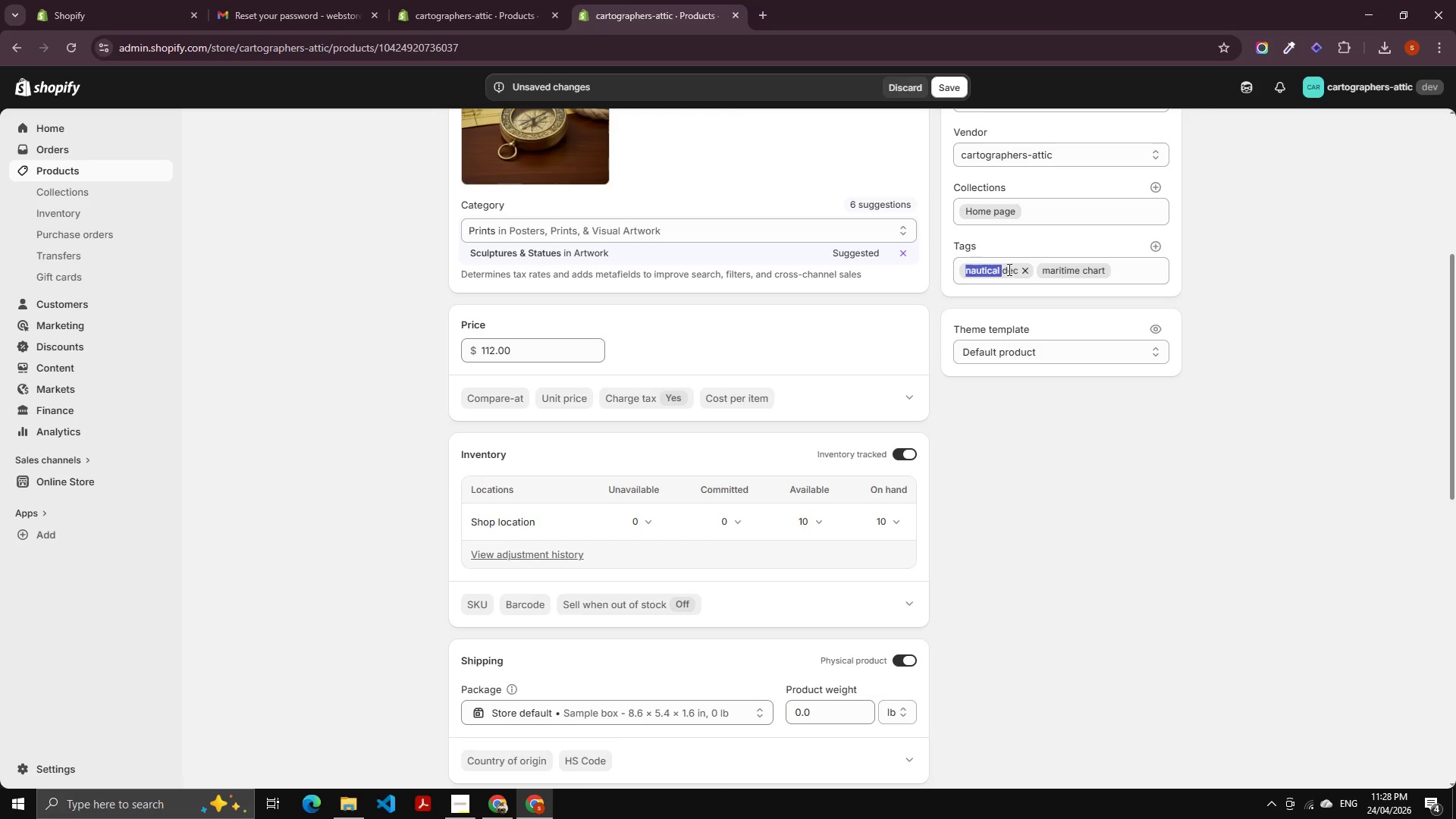 
left_click([1021, 268])
 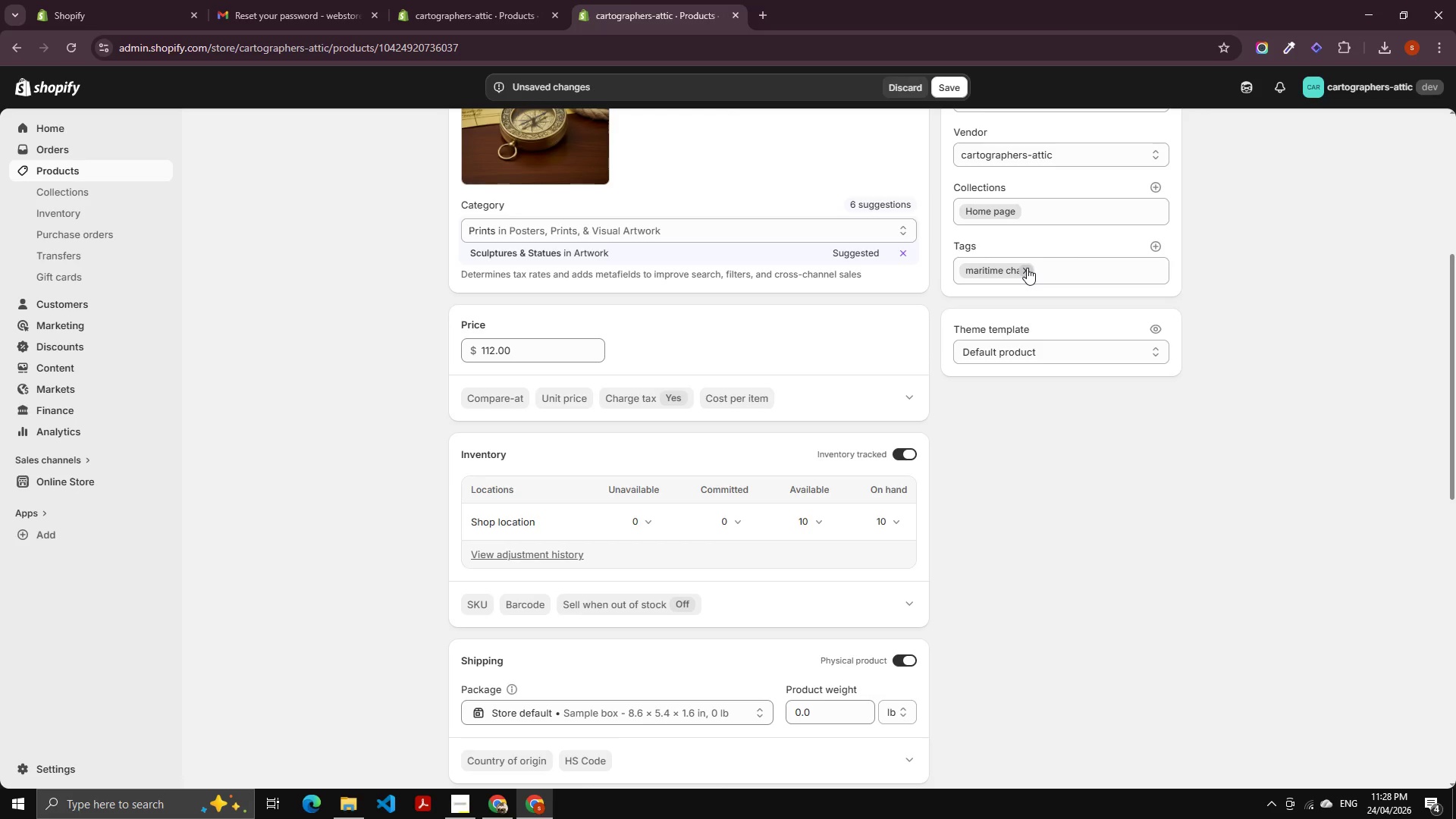 
left_click([1027, 268])
 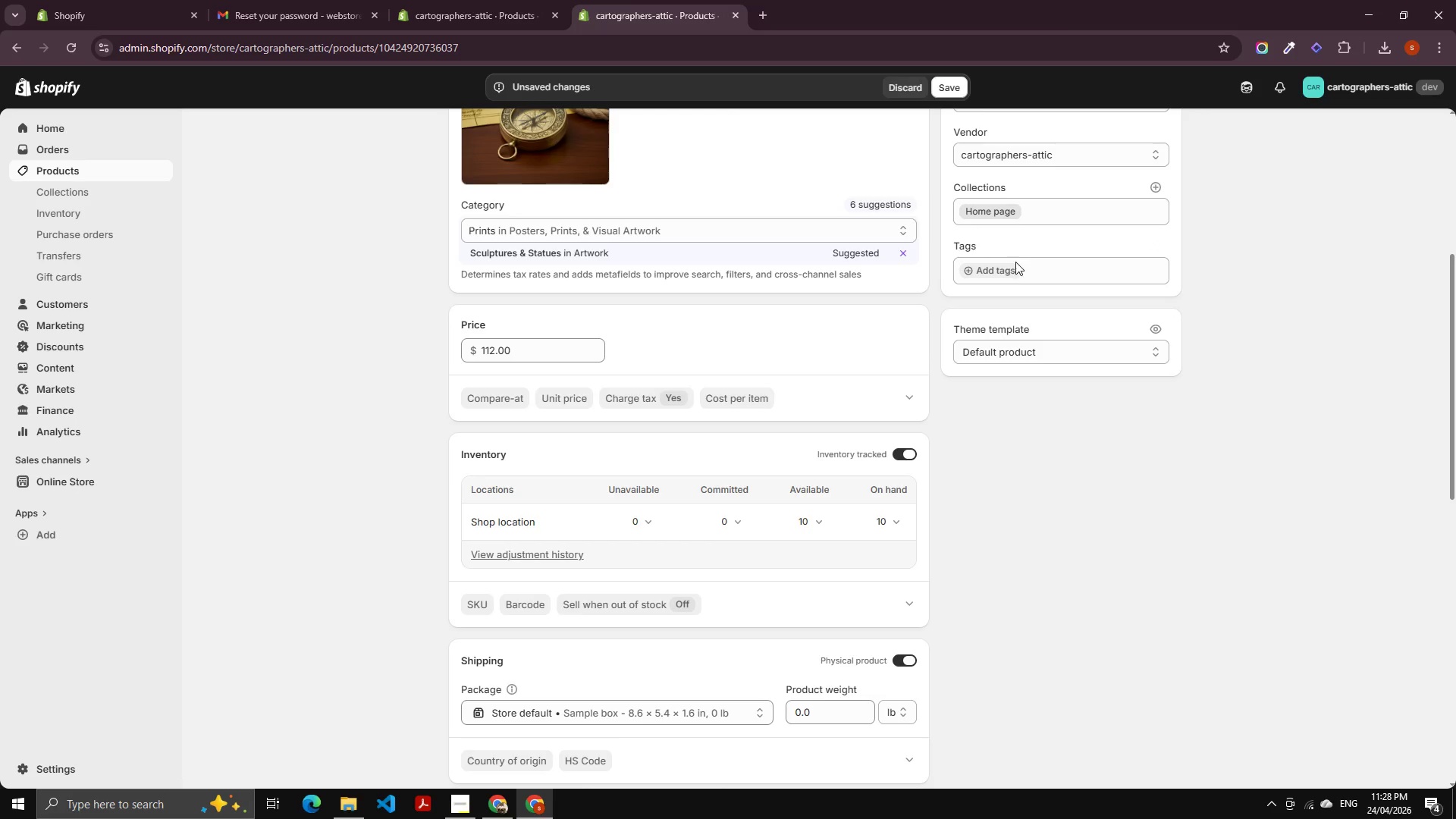 
left_click([1014, 265])
 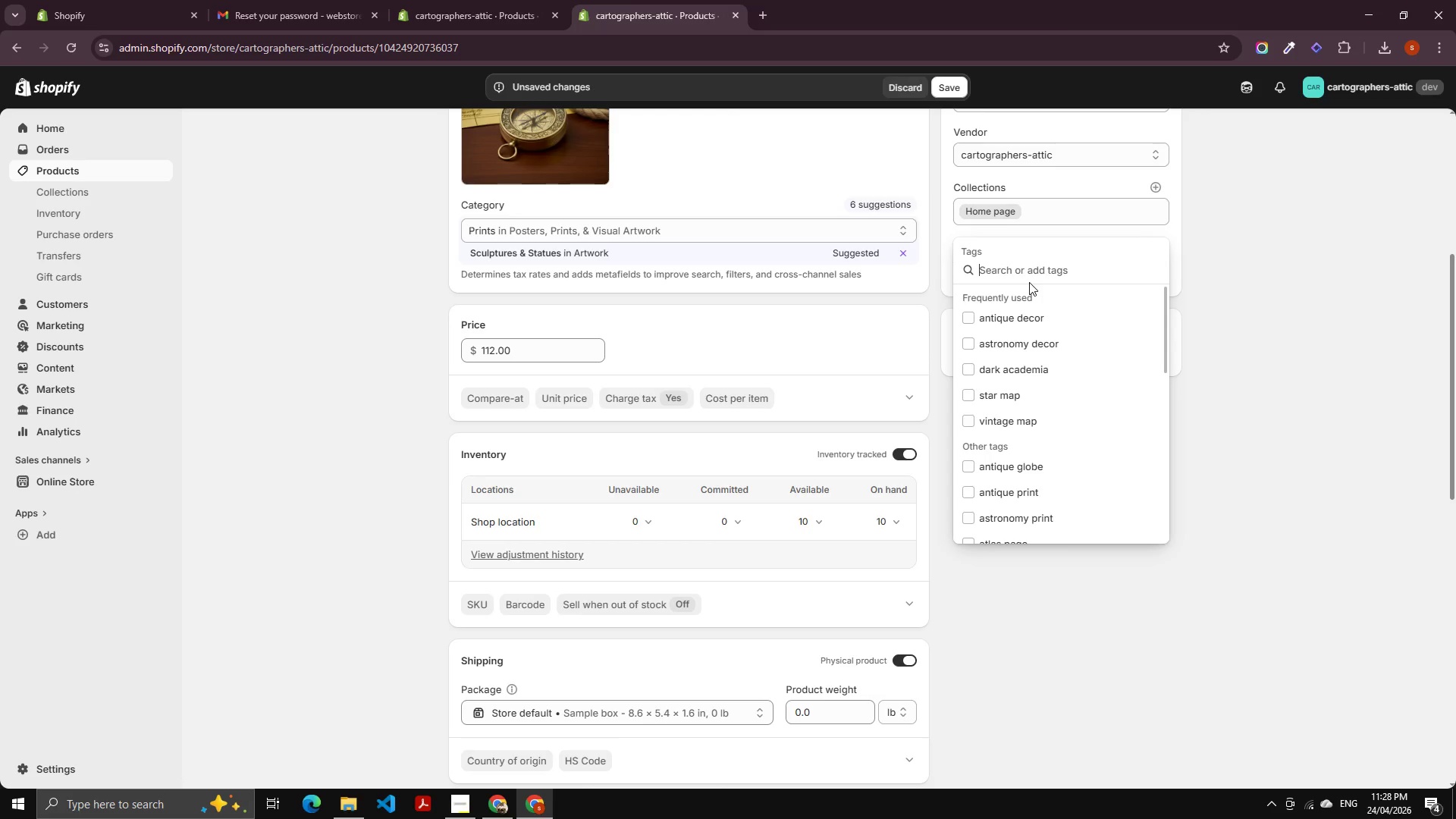 
hold_key(key=ShiftLeft, duration=1.33)
 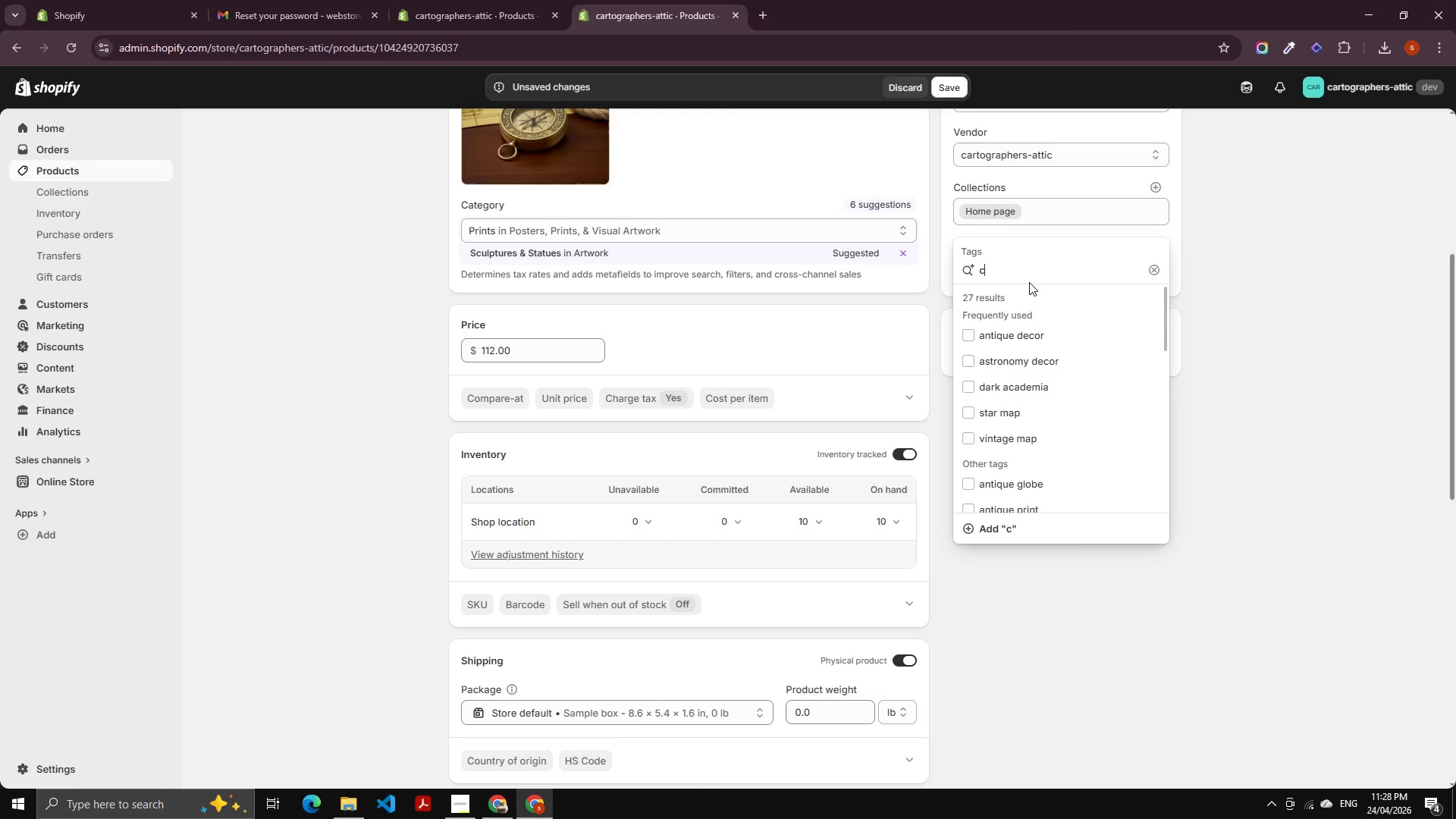 
type(com)
 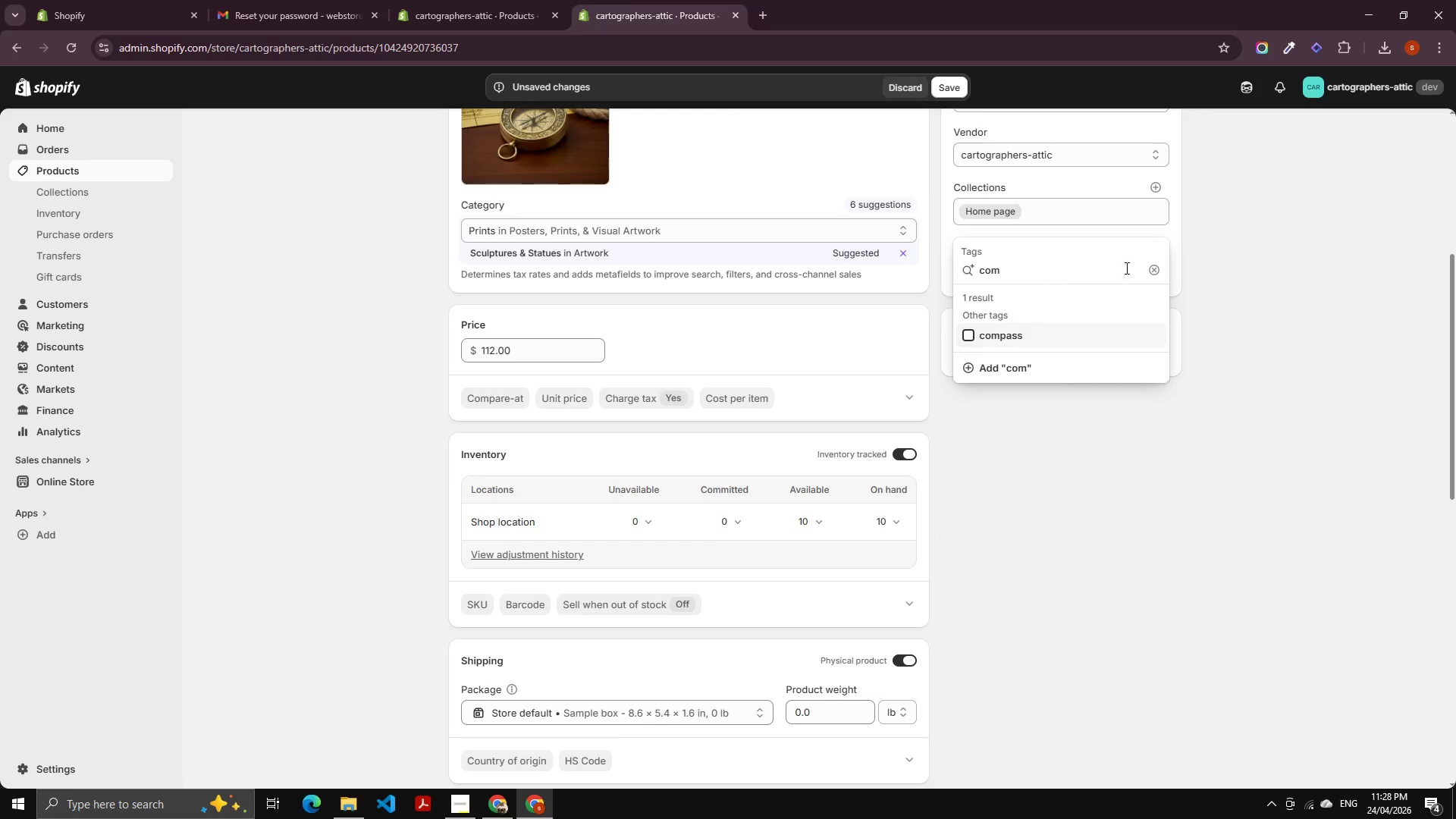 
left_click([1086, 260])
 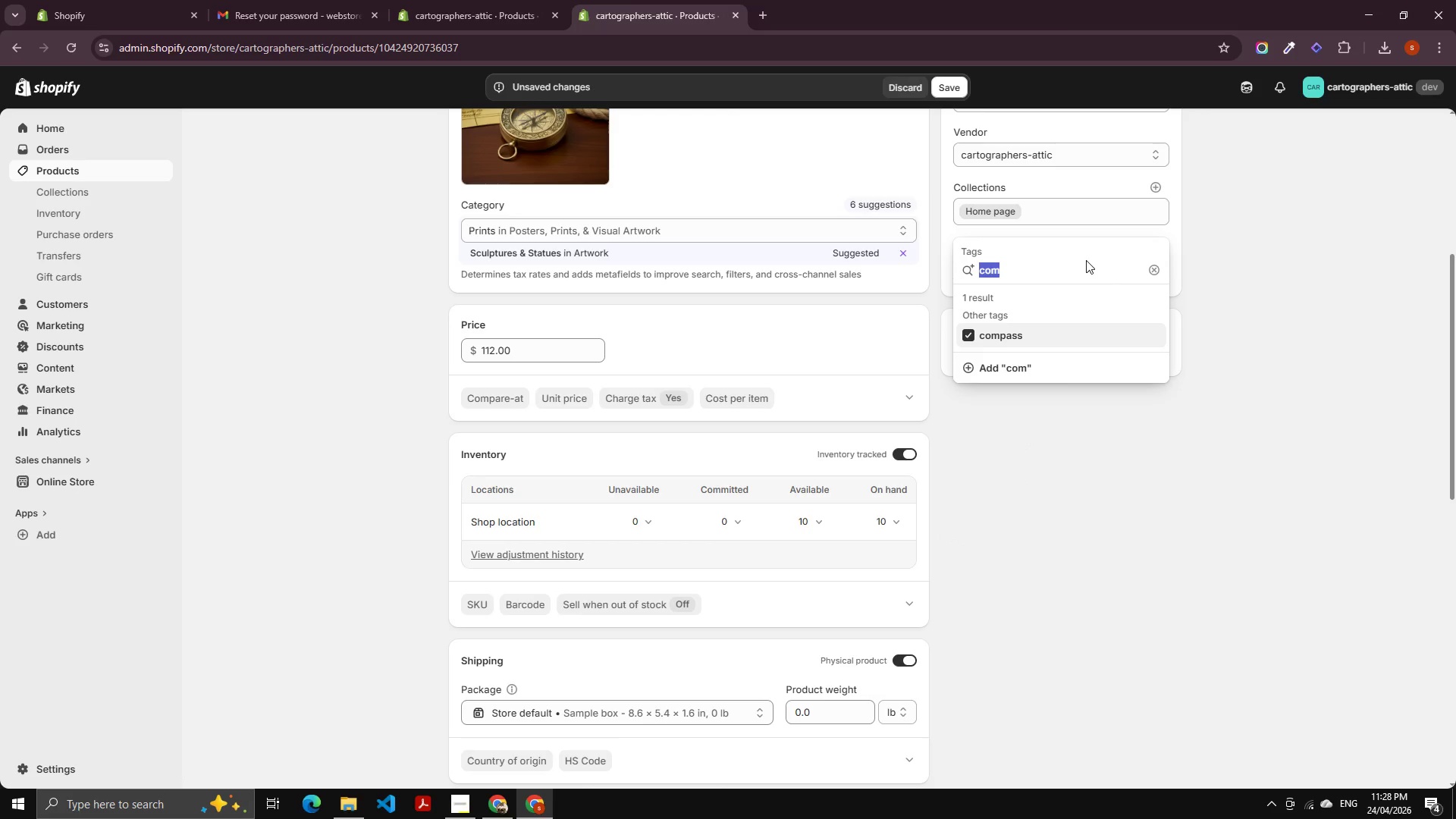 
key(Control+ControlLeft)
 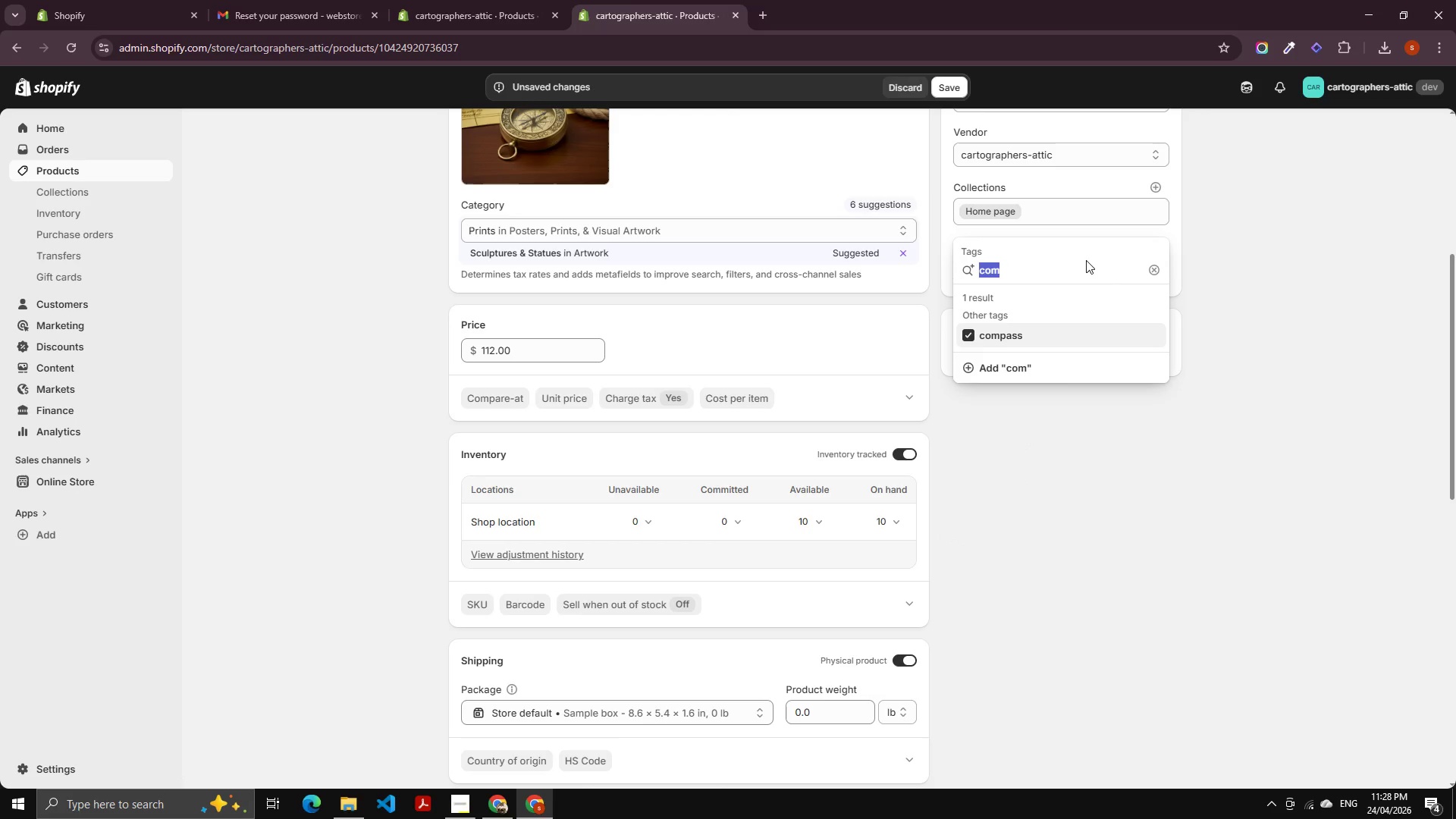 
type(nauti)
 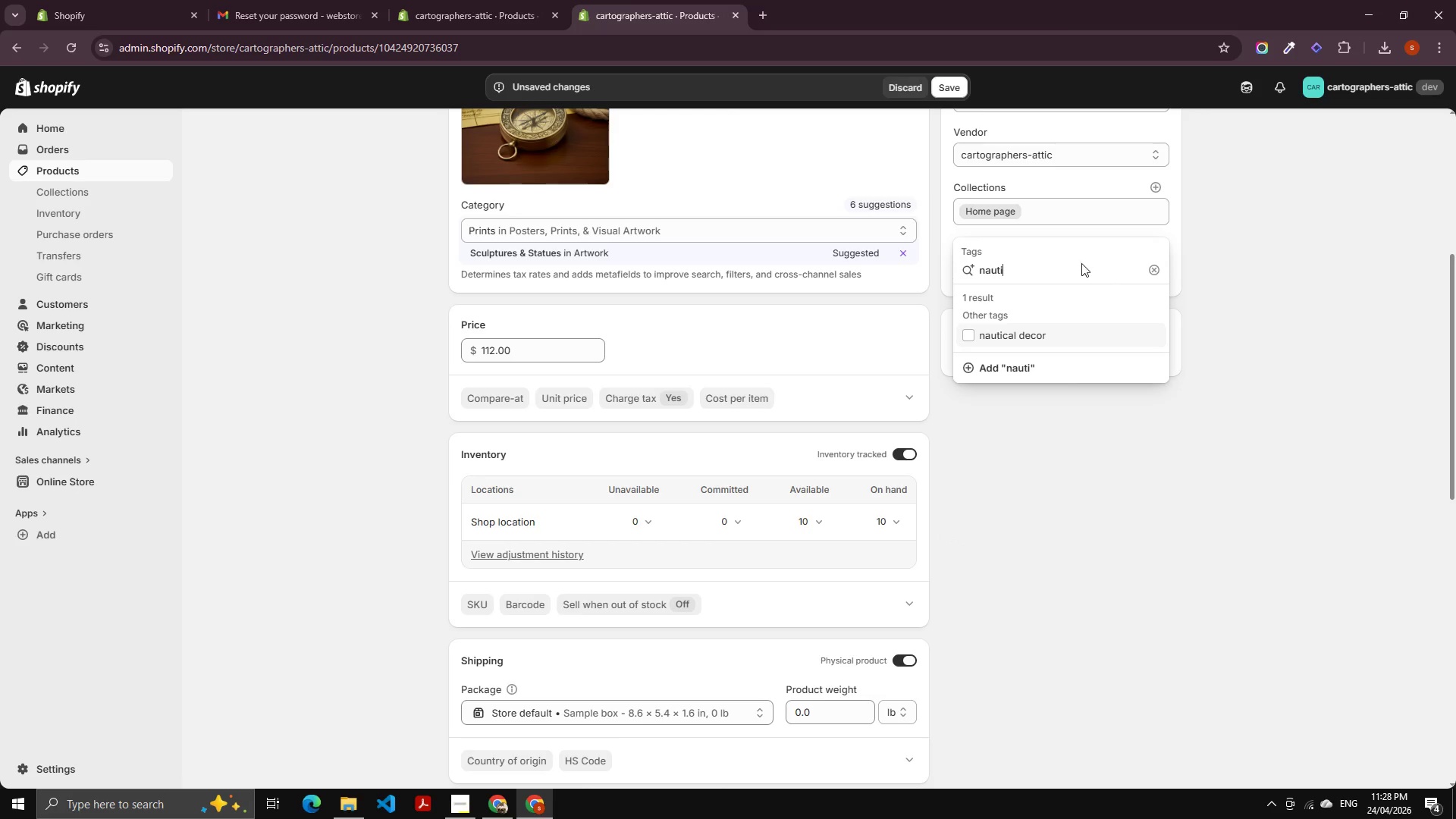 
left_click([1053, 344])
 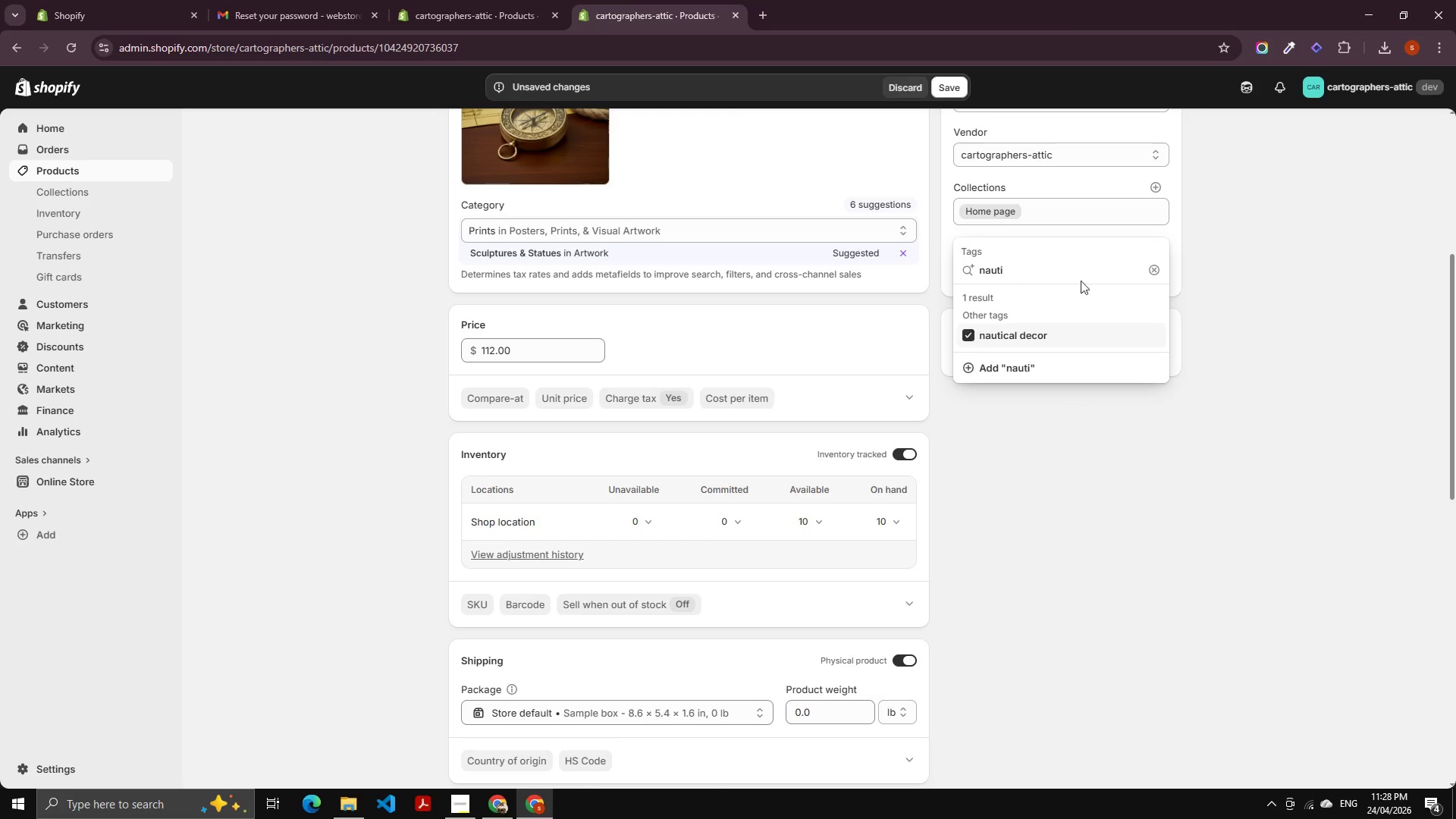 
left_click([1073, 275])
 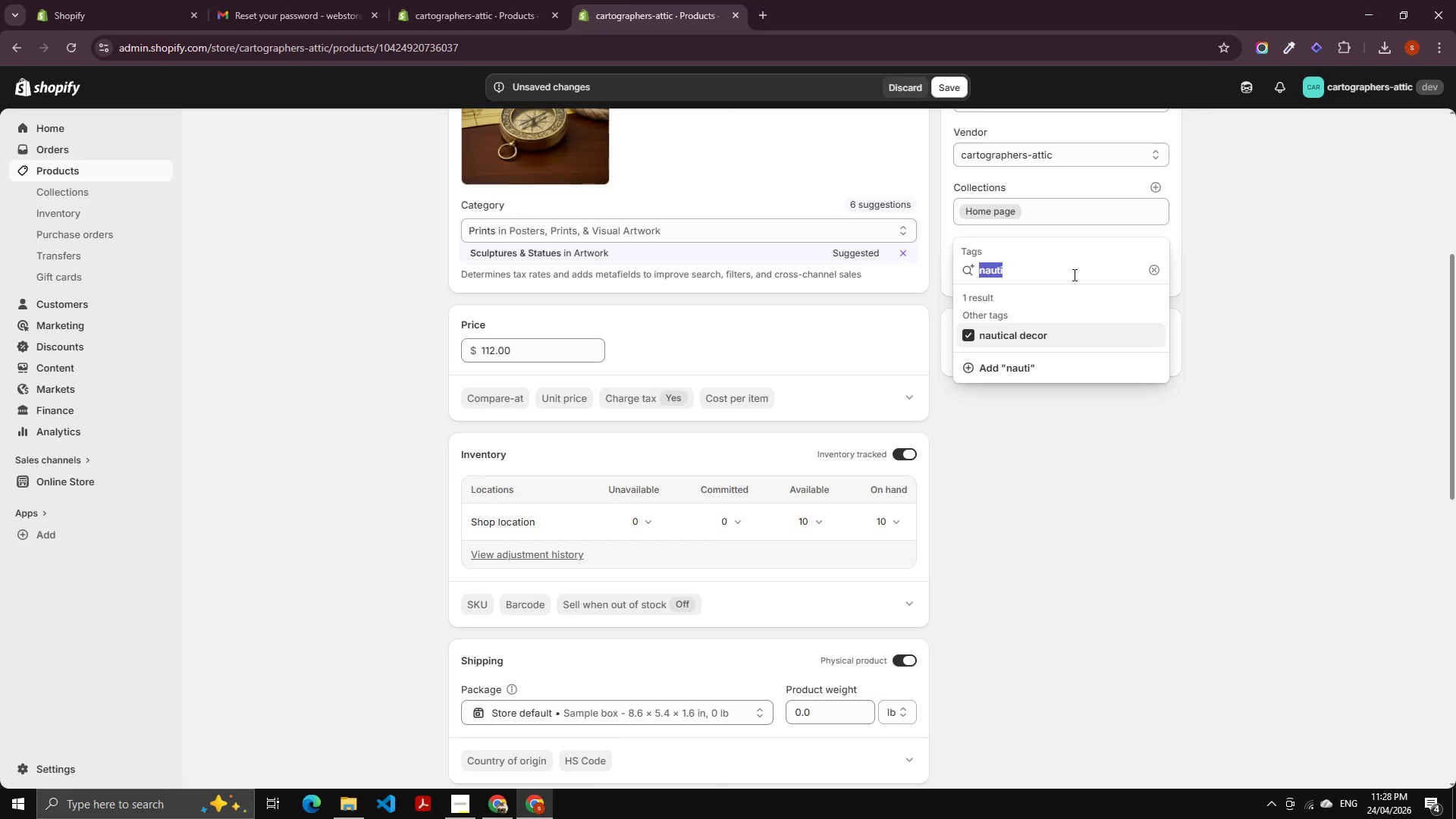 
key(Control+A)
 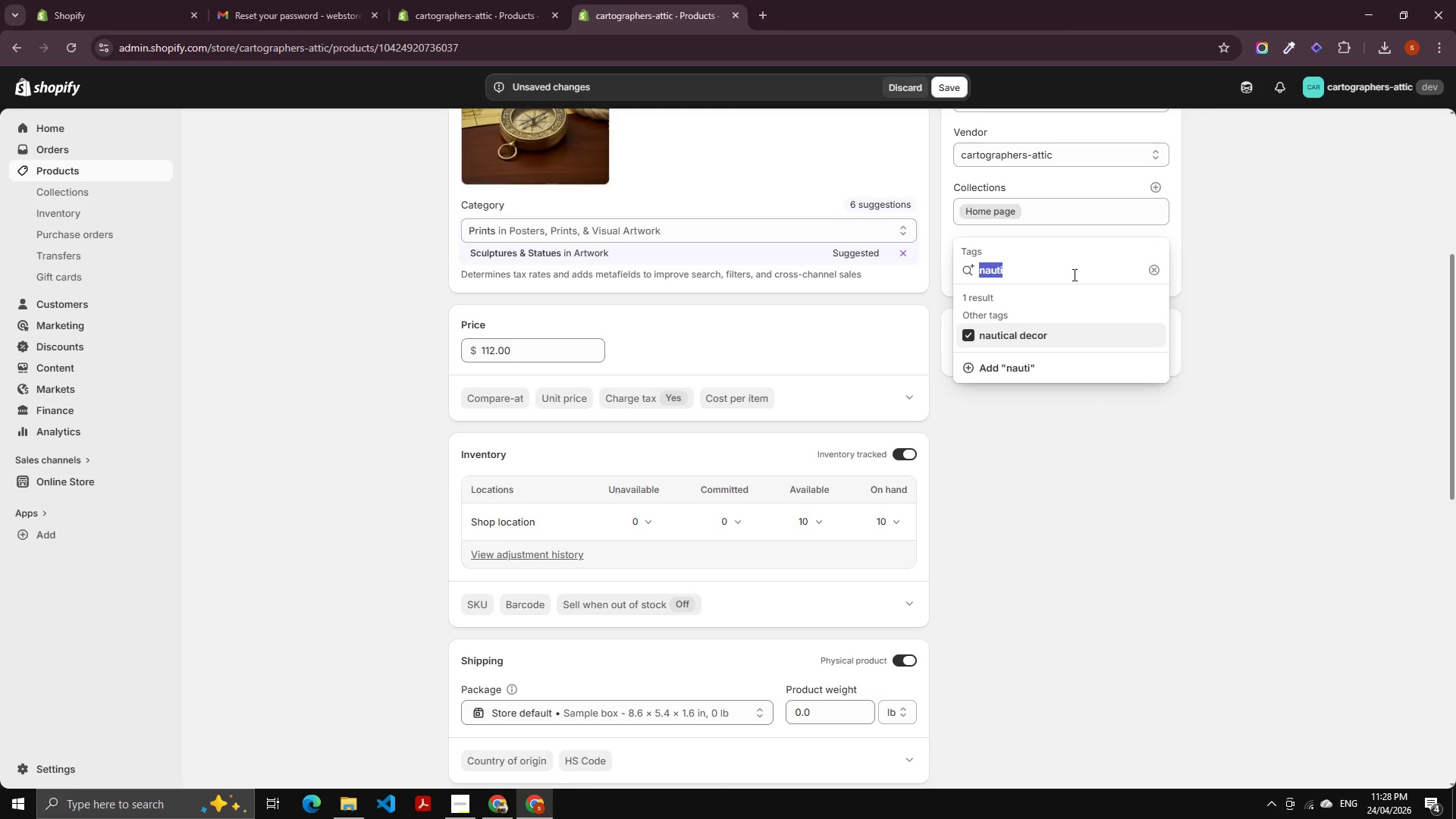 
type(vint)
 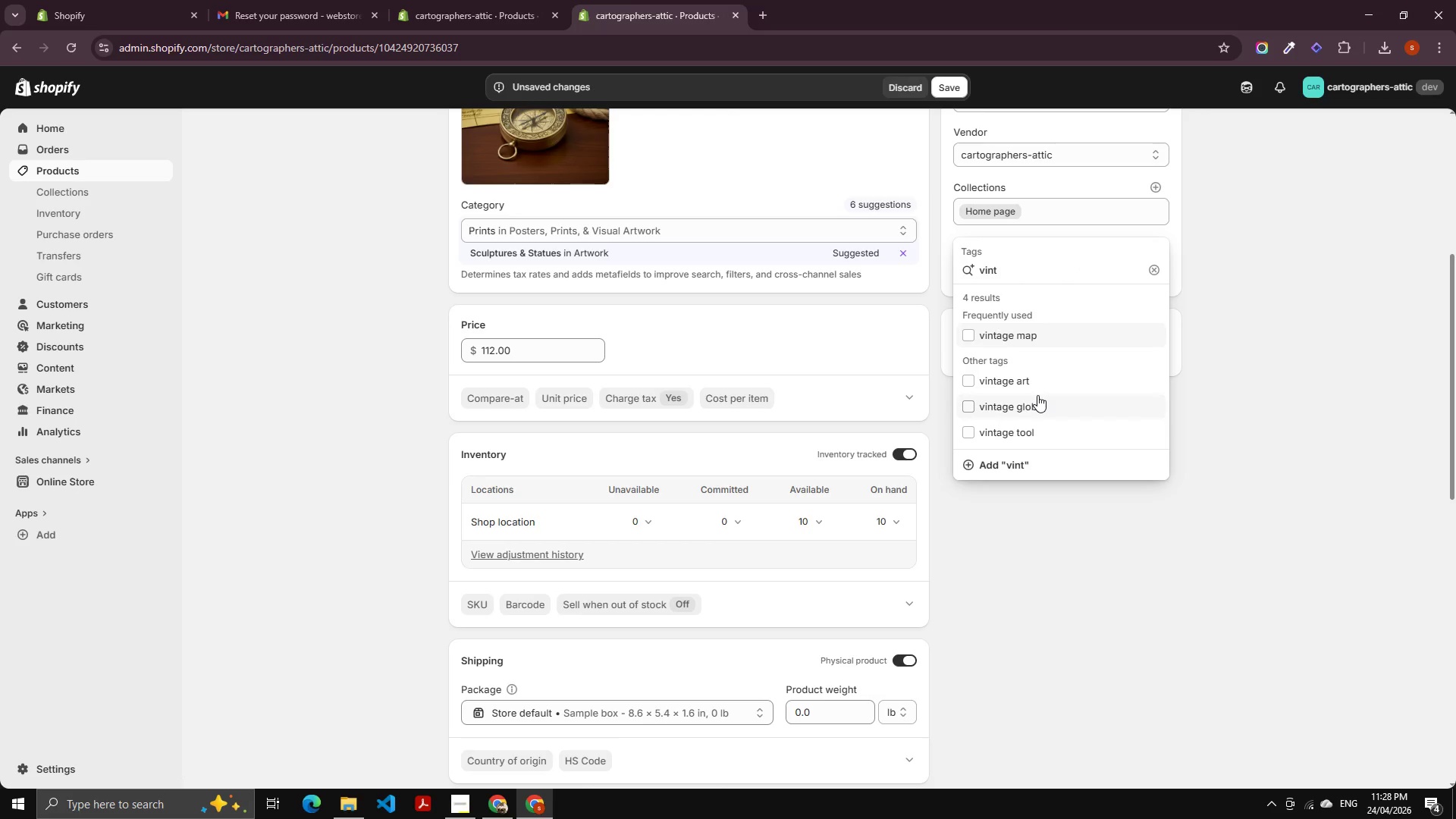 
left_click([1041, 434])
 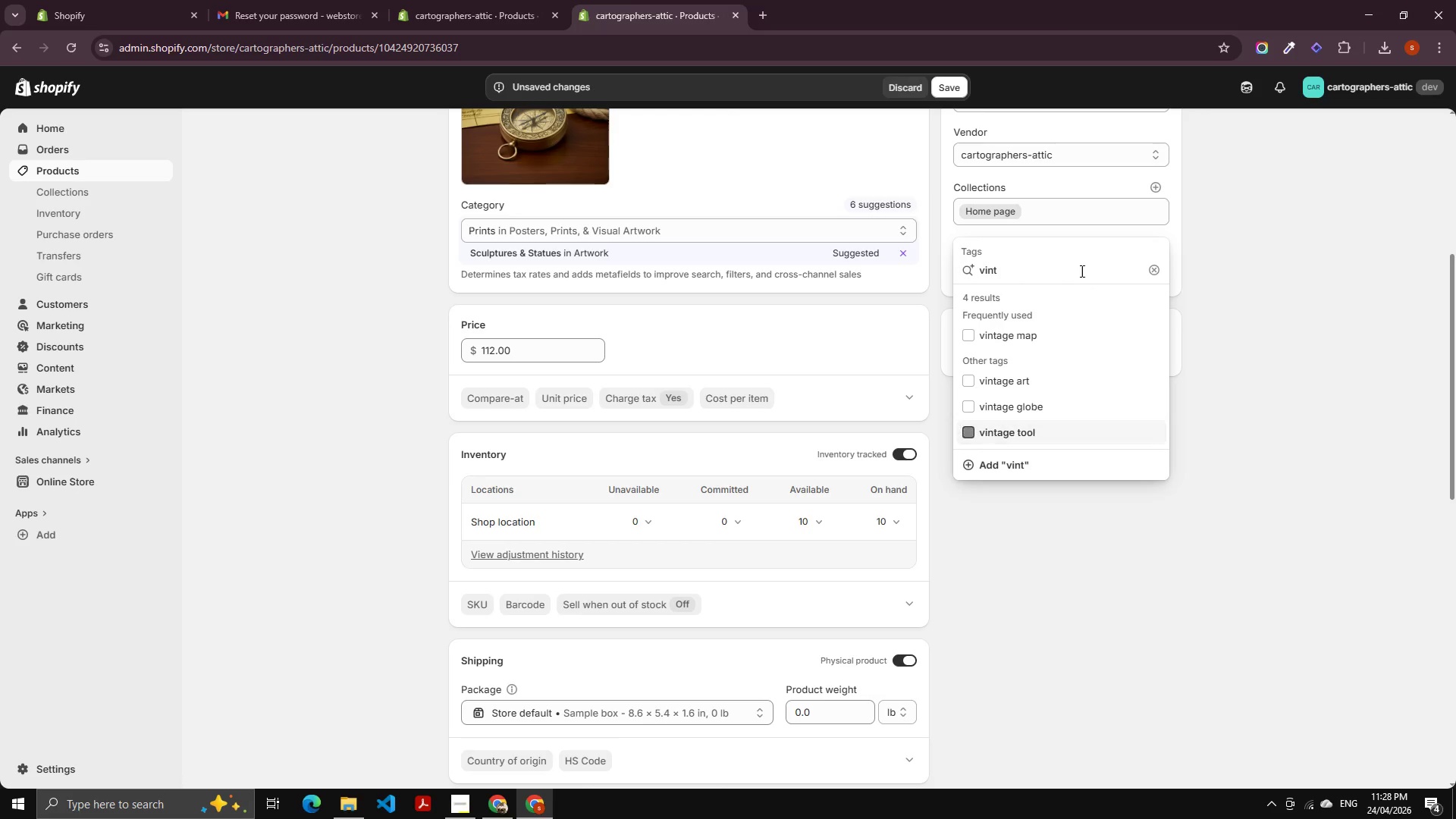 
left_click([1080, 266])
 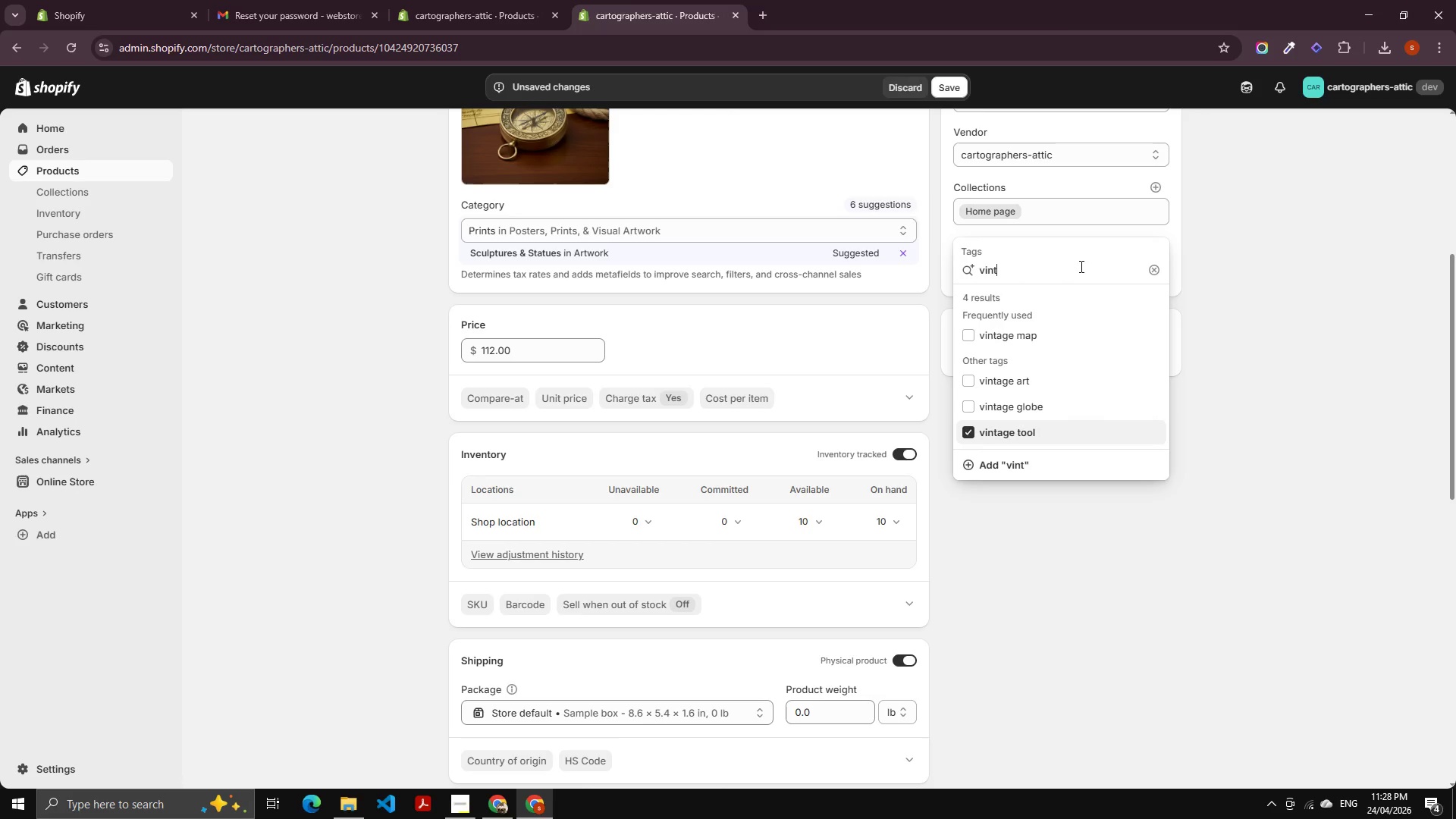 
key(Control+A)
 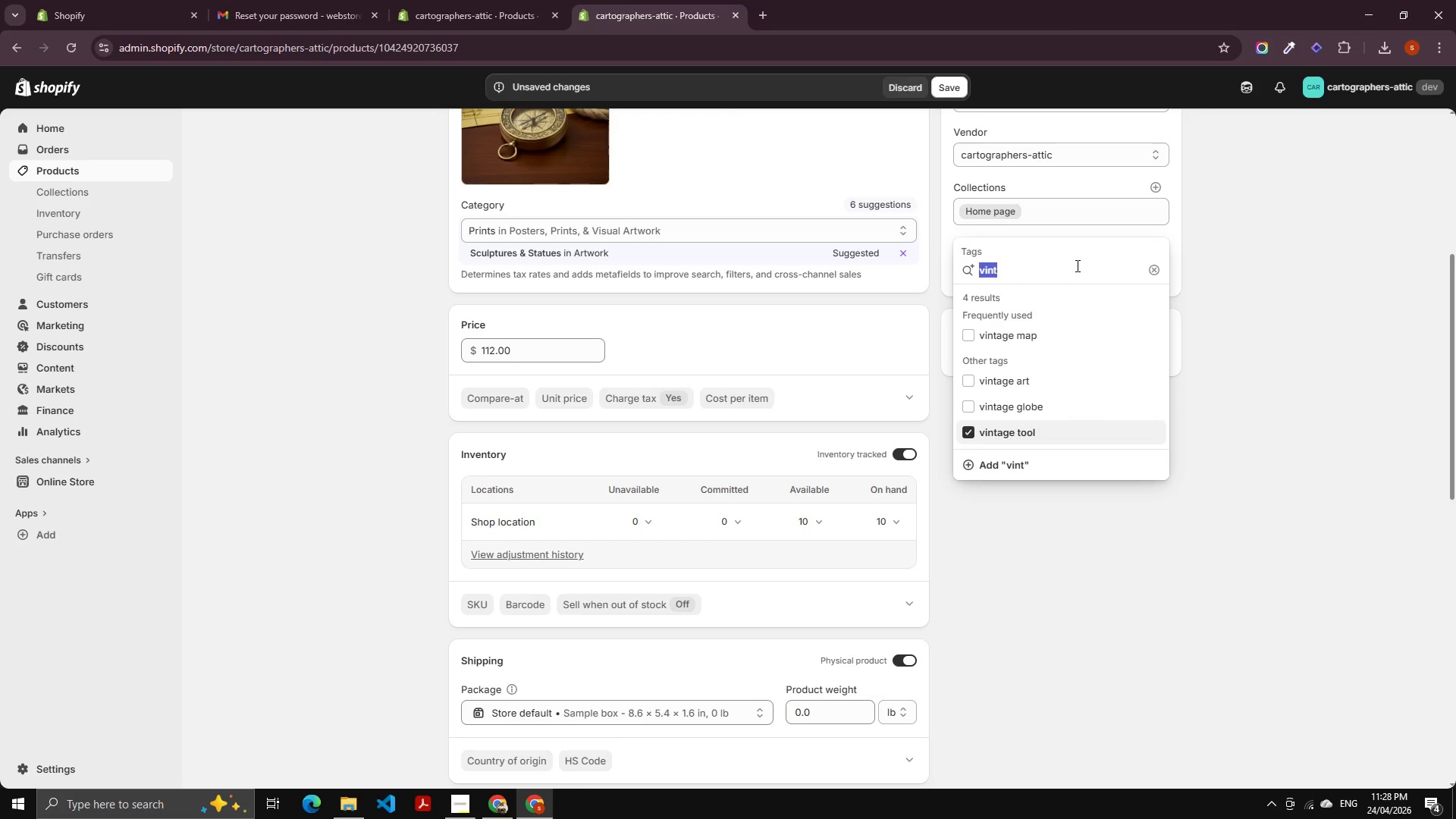 
key(Backspace)
type(mart)
 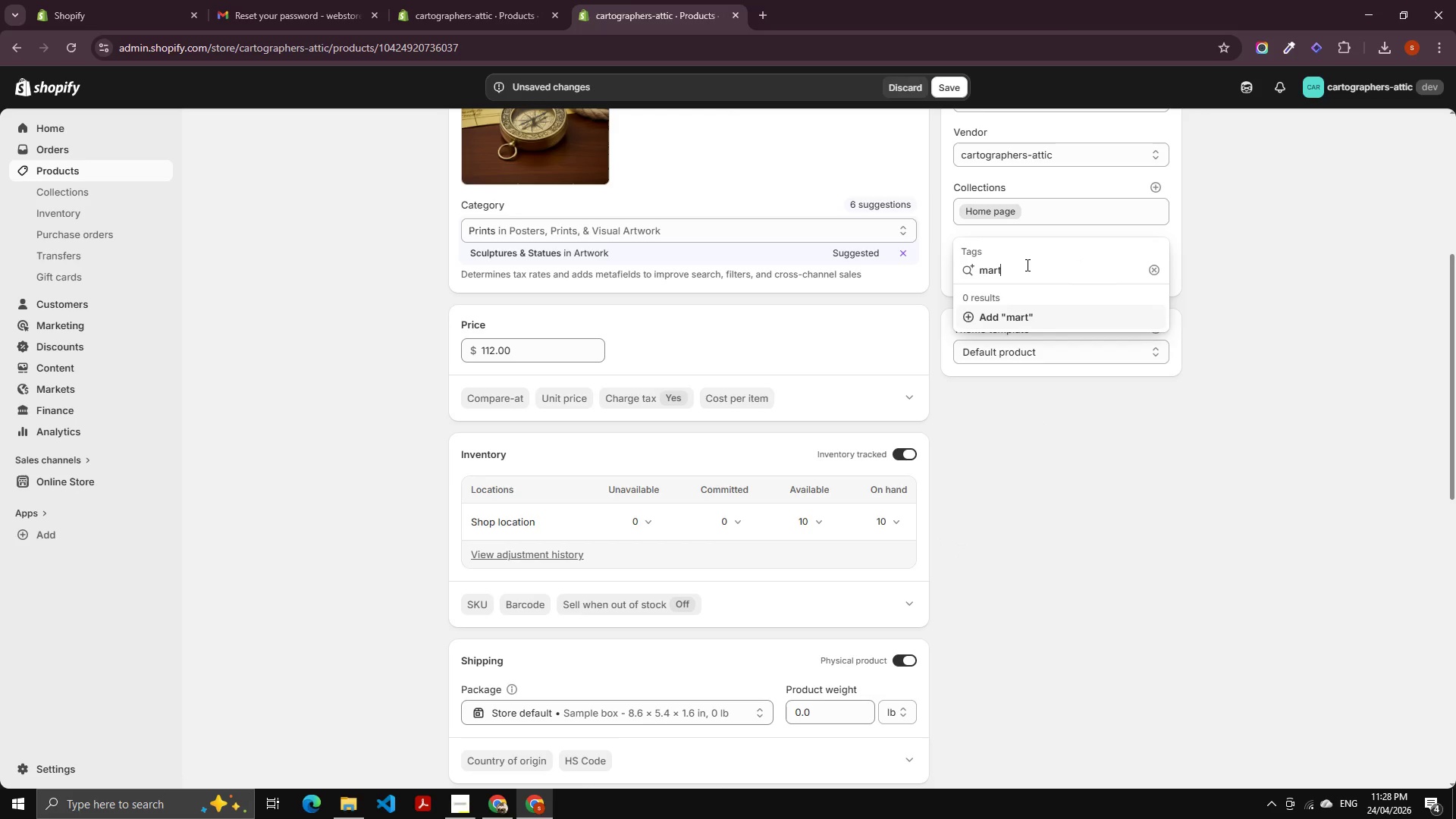 
key(Backspace)
key(Backspace)
type(ri)
 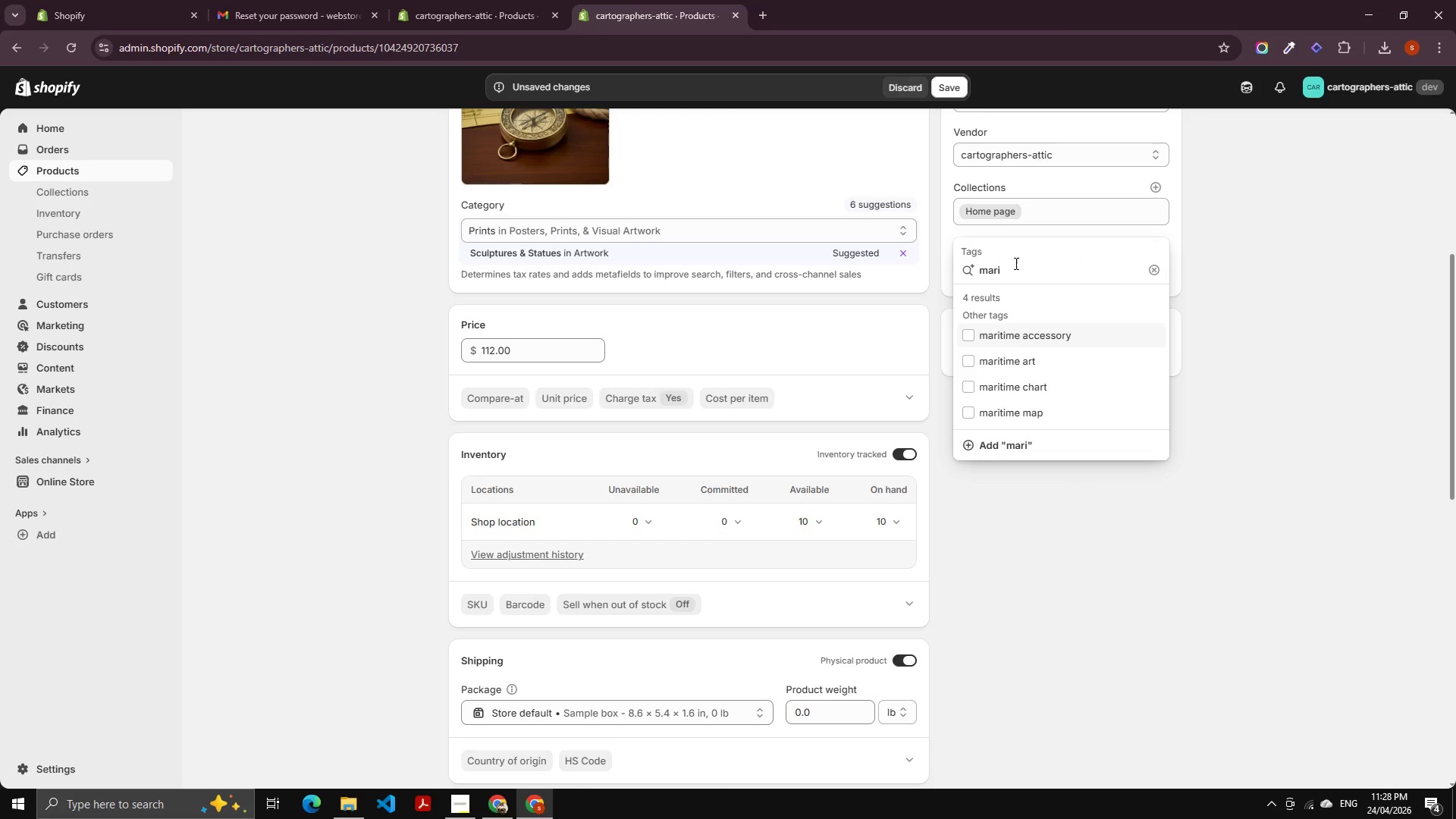 
left_click([1012, 325])
 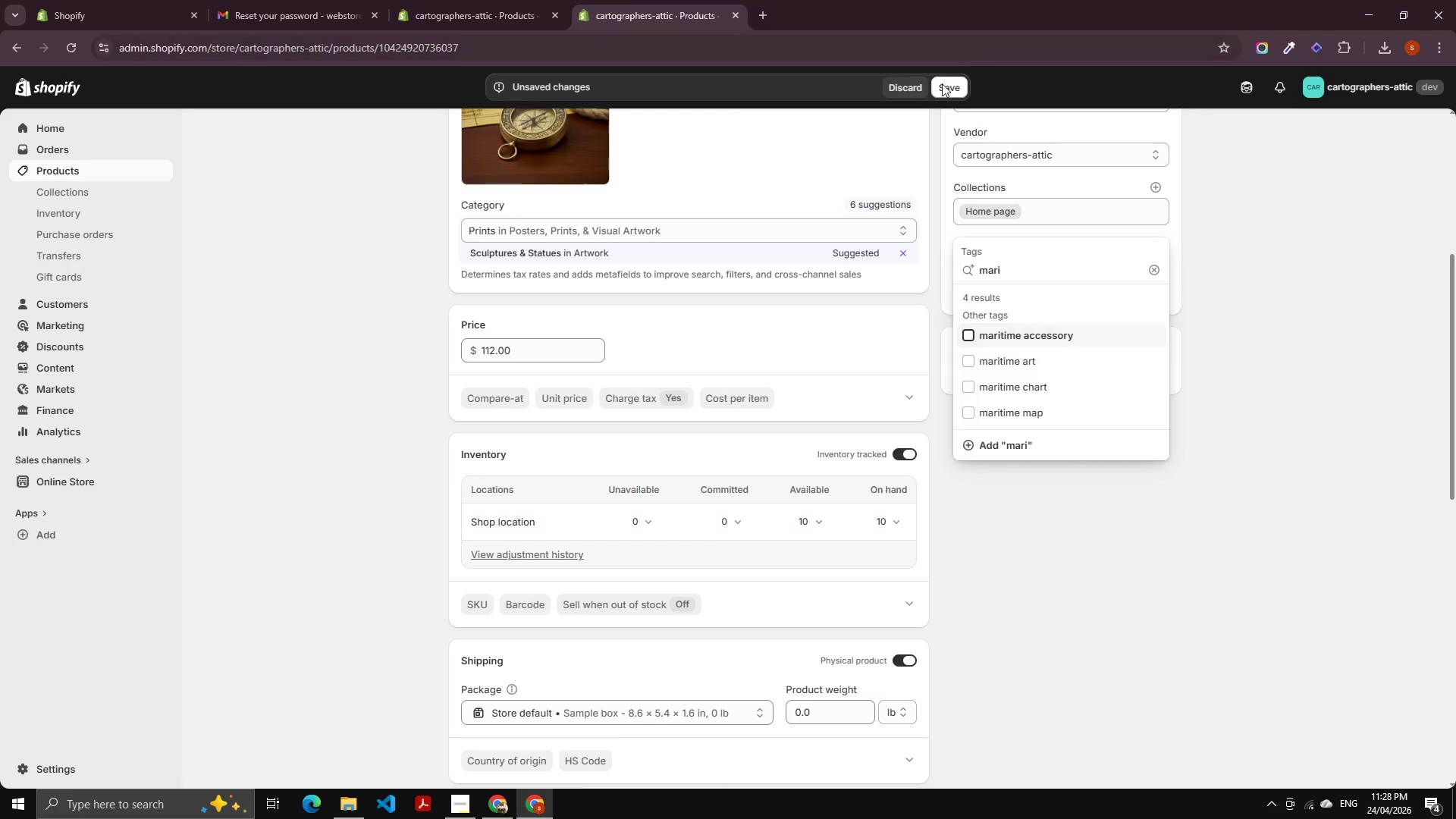 
left_click([940, 89])
 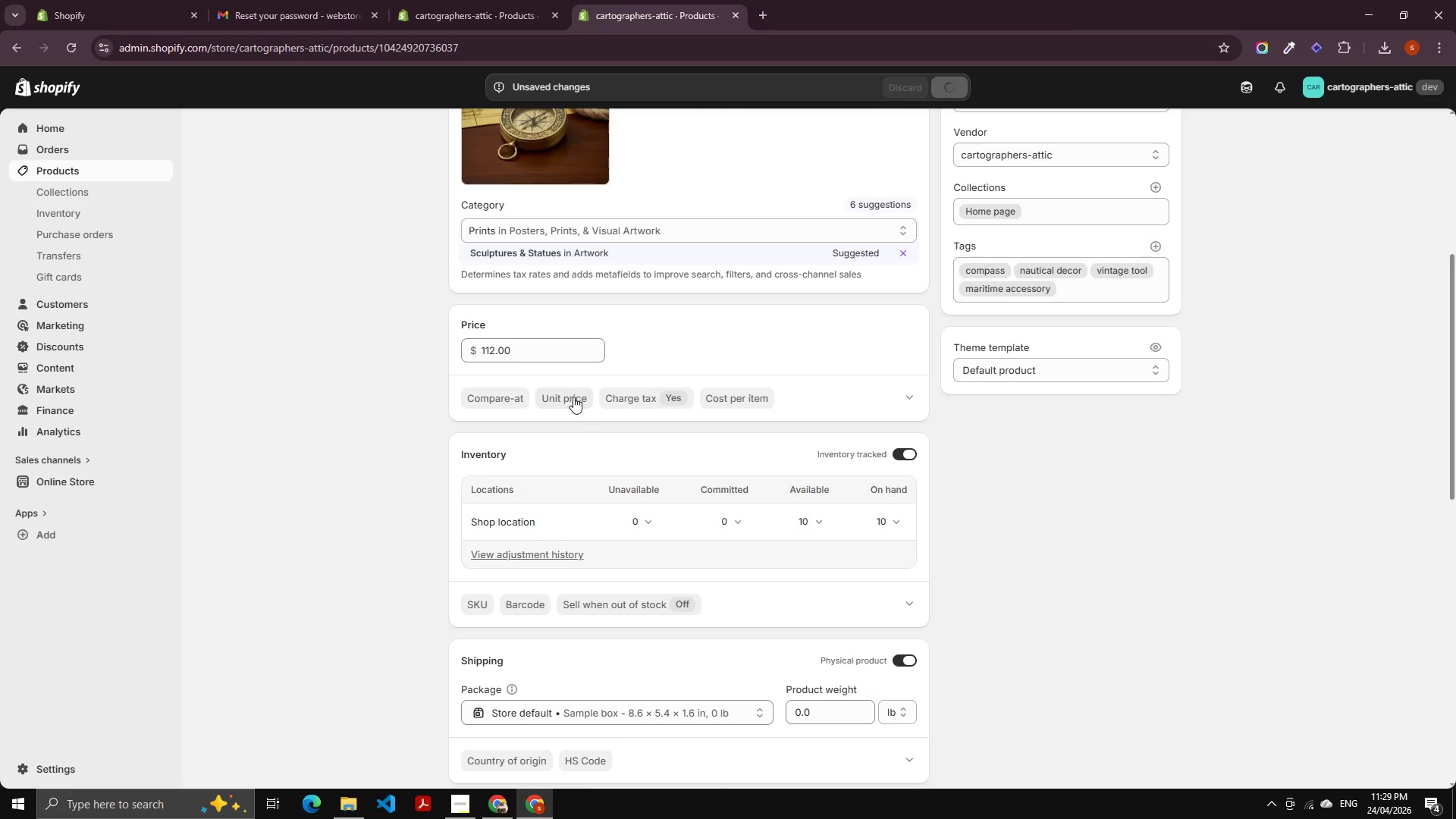 
scroll: coordinate [741, 470], scroll_direction: down, amount: 18.0
 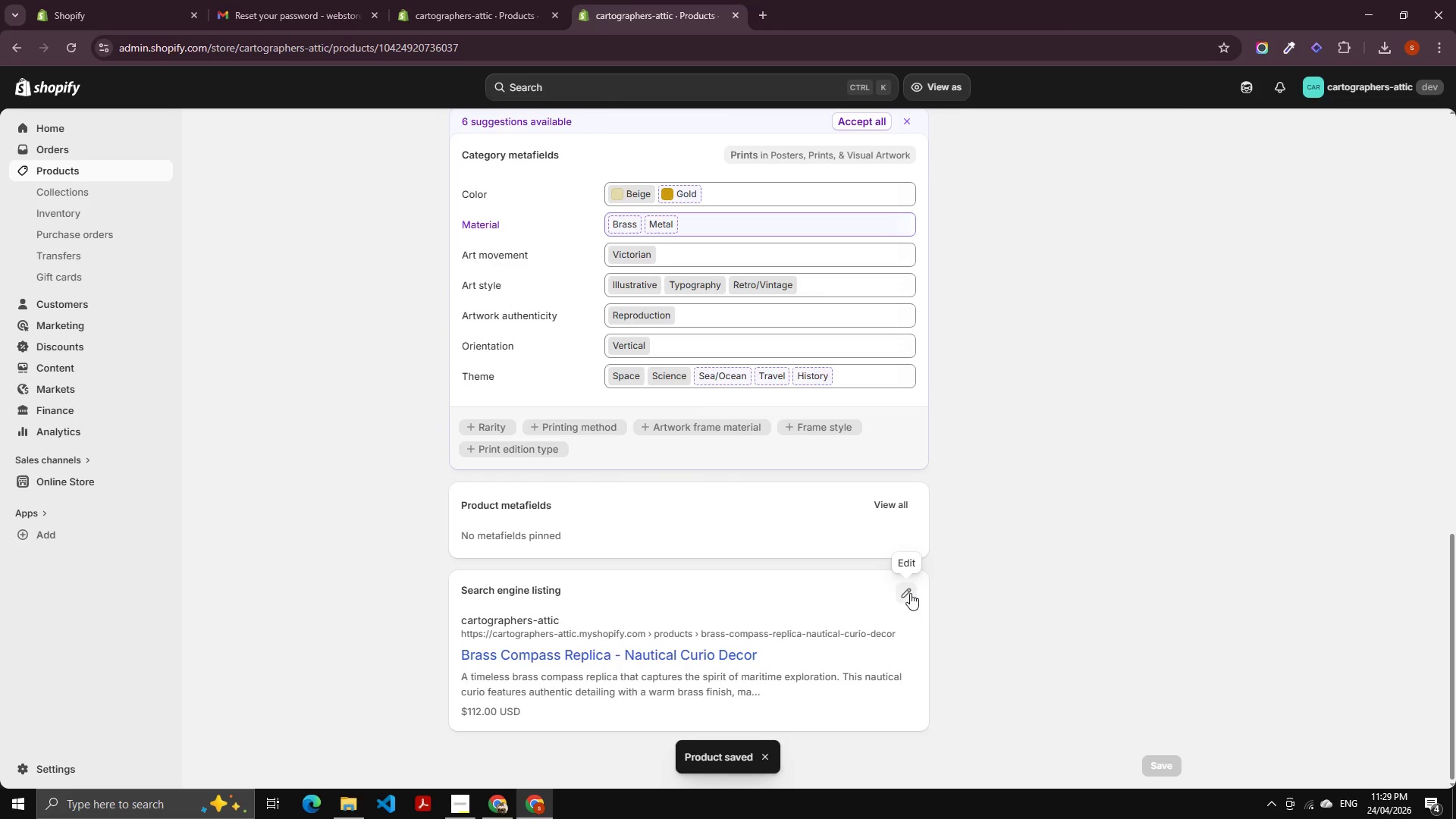 
left_click([910, 593])
 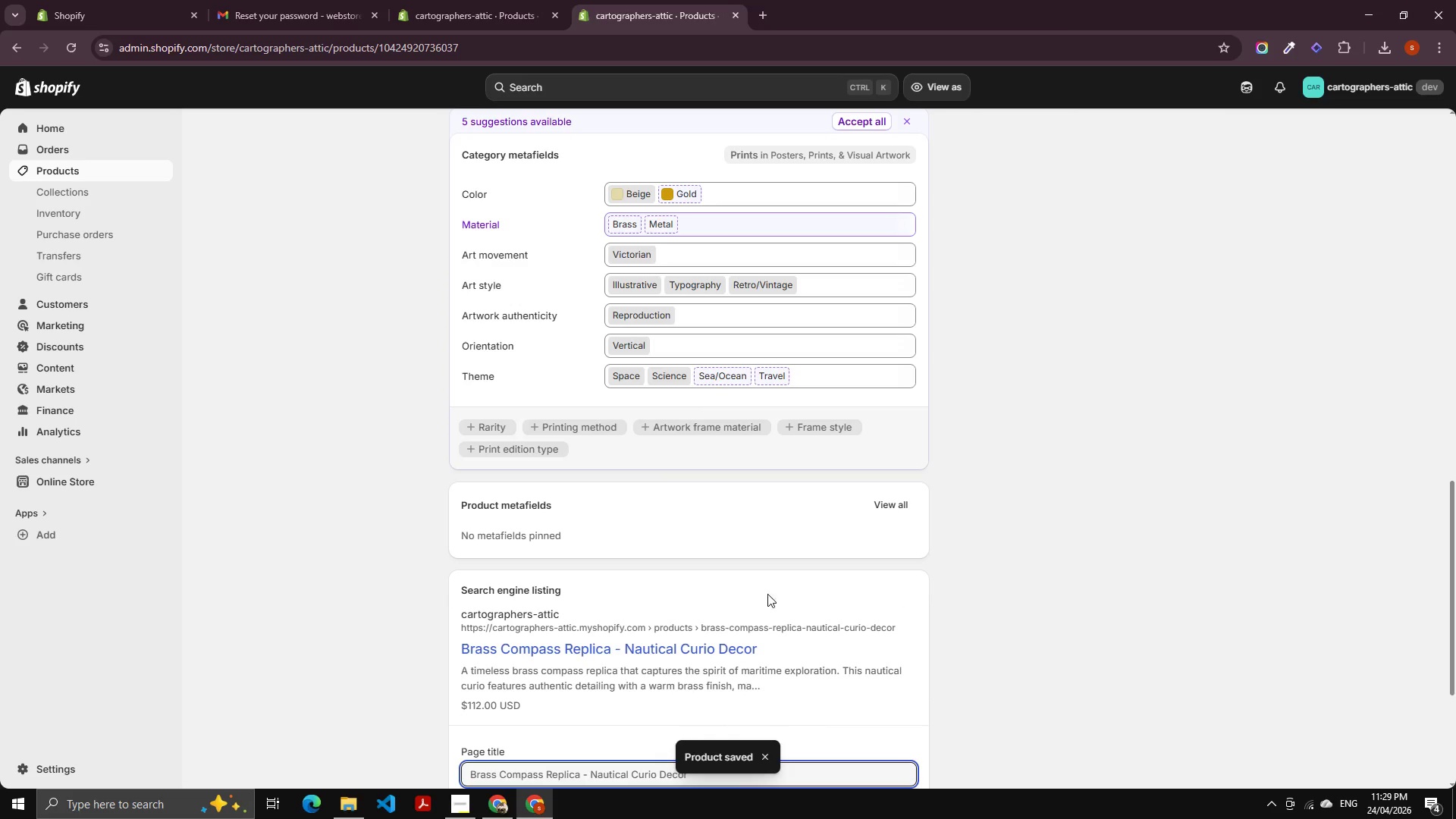 
scroll: coordinate [628, 587], scroll_direction: down, amount: 6.0
 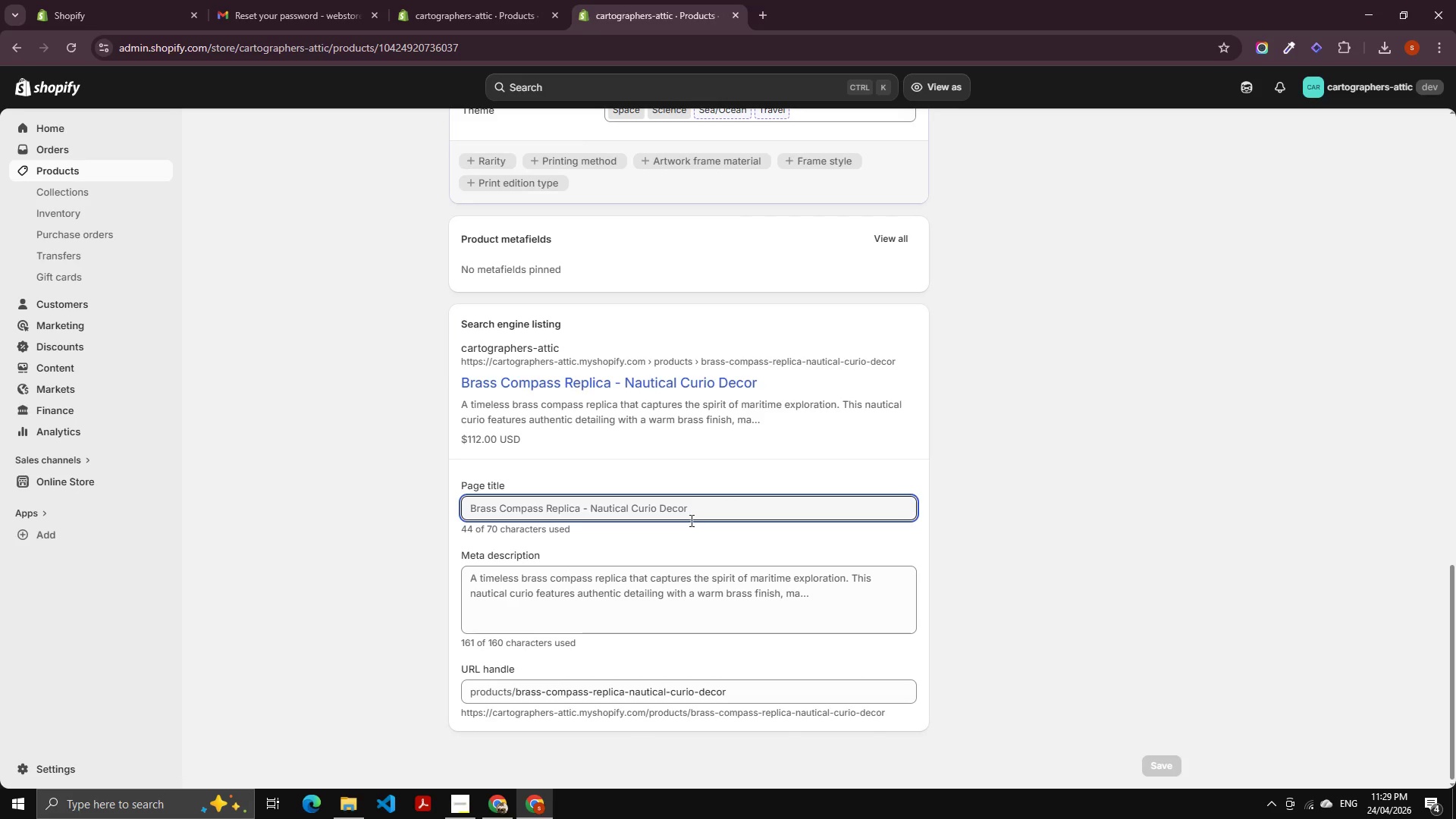 
double_click([698, 514])
 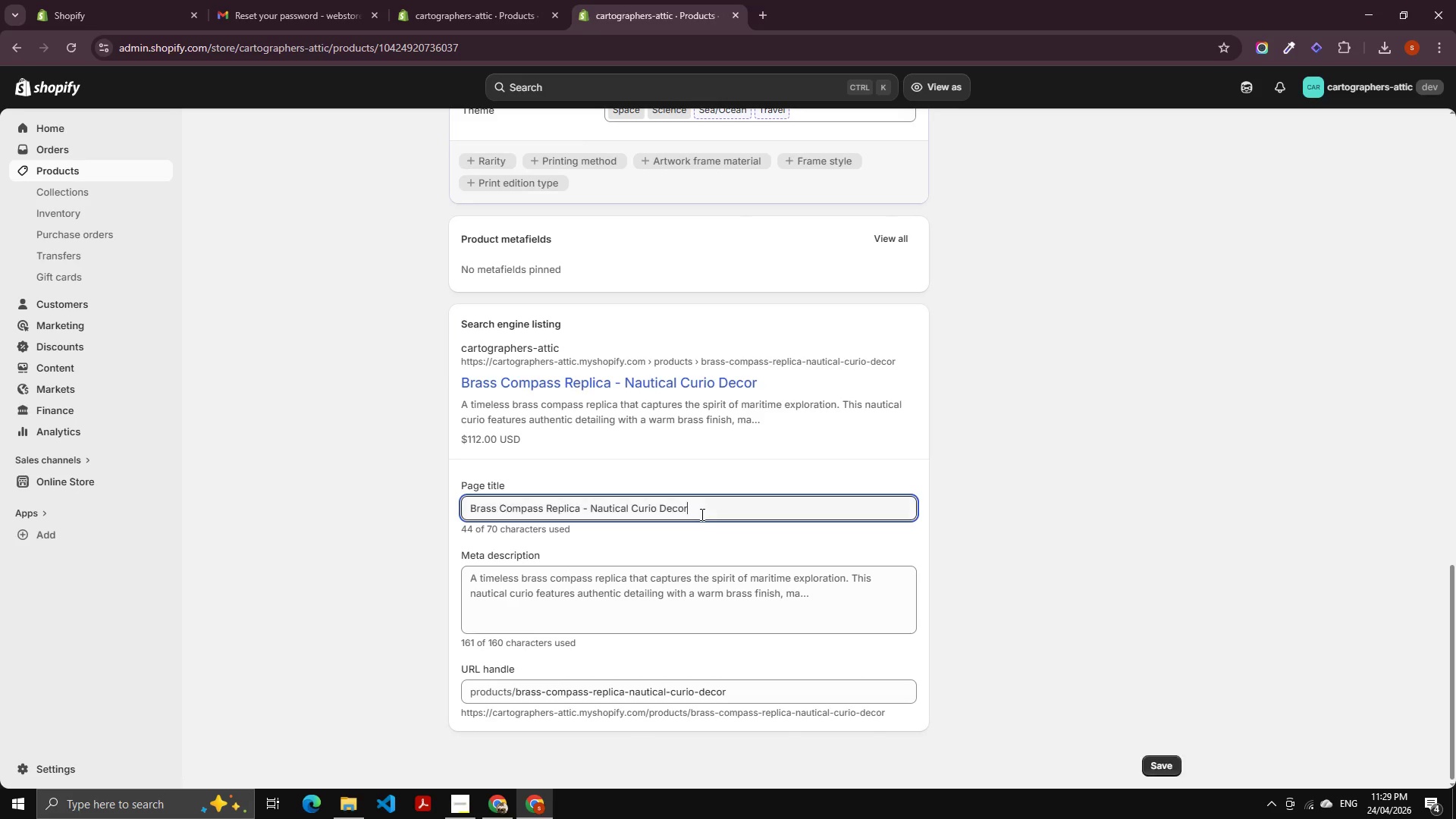 
key(Control+A)
 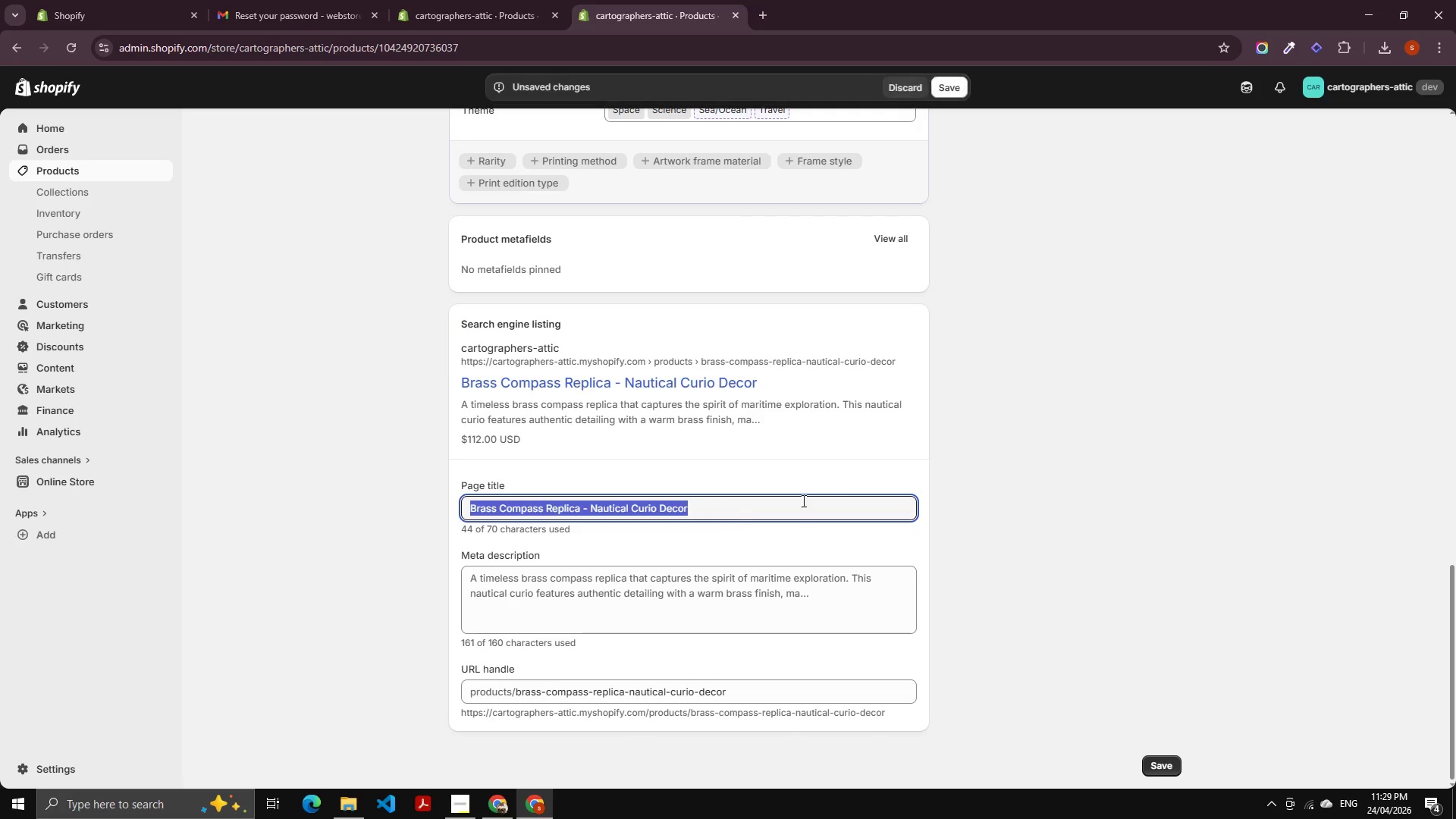 
key(Backspace)
 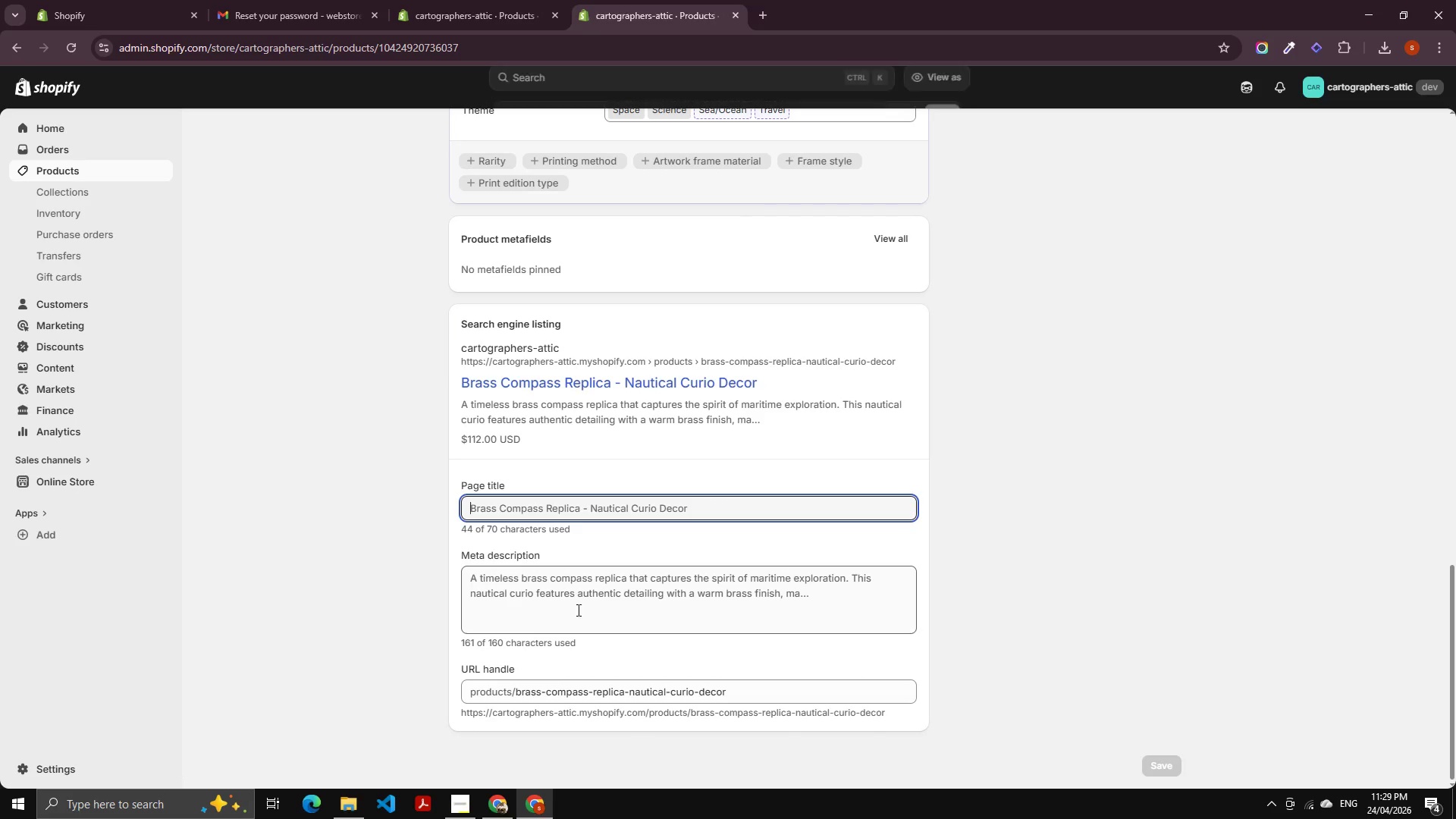 
key(Control+ControlLeft)
 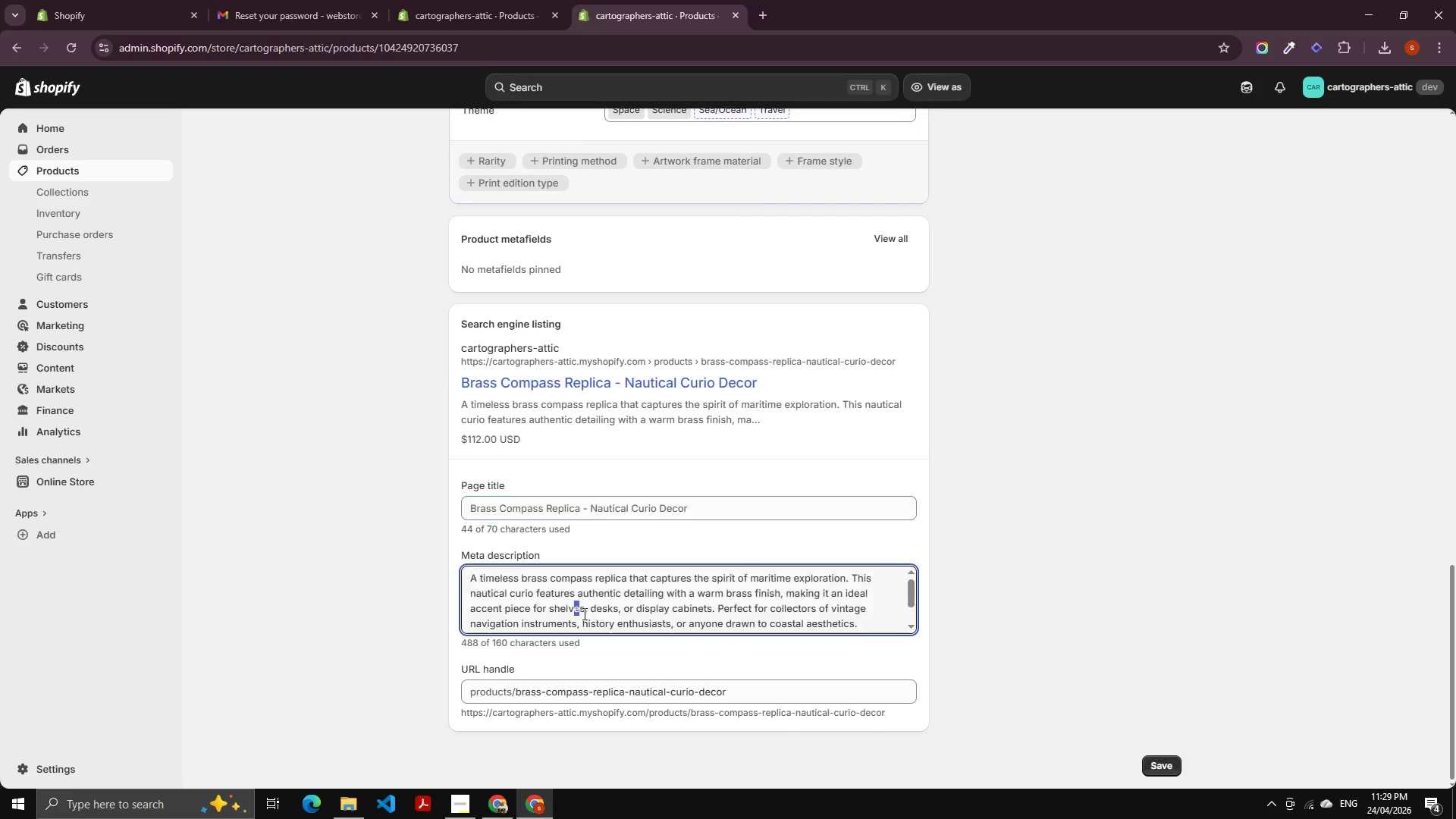 
key(Control+A)
 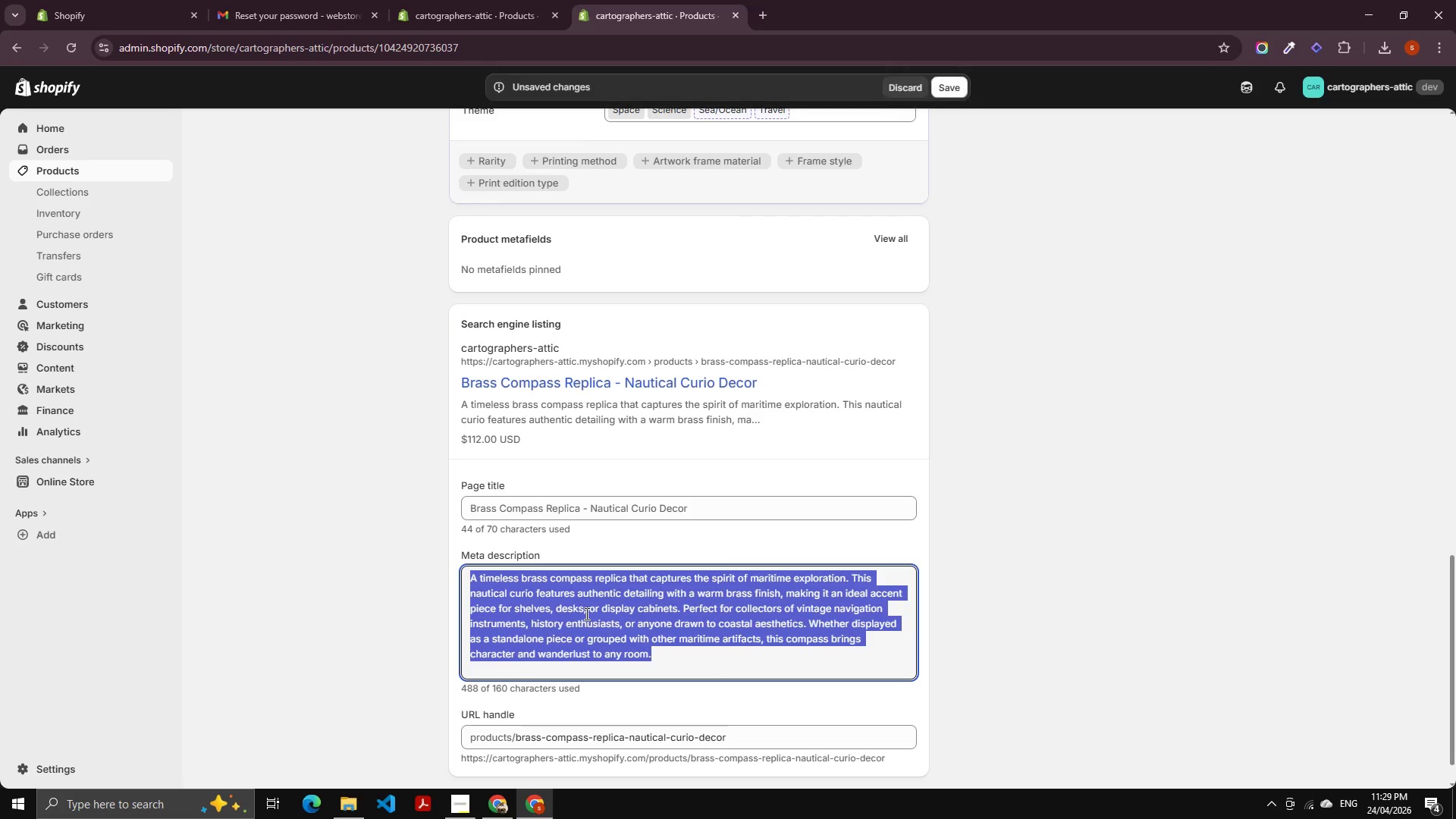 
key(Backspace)
 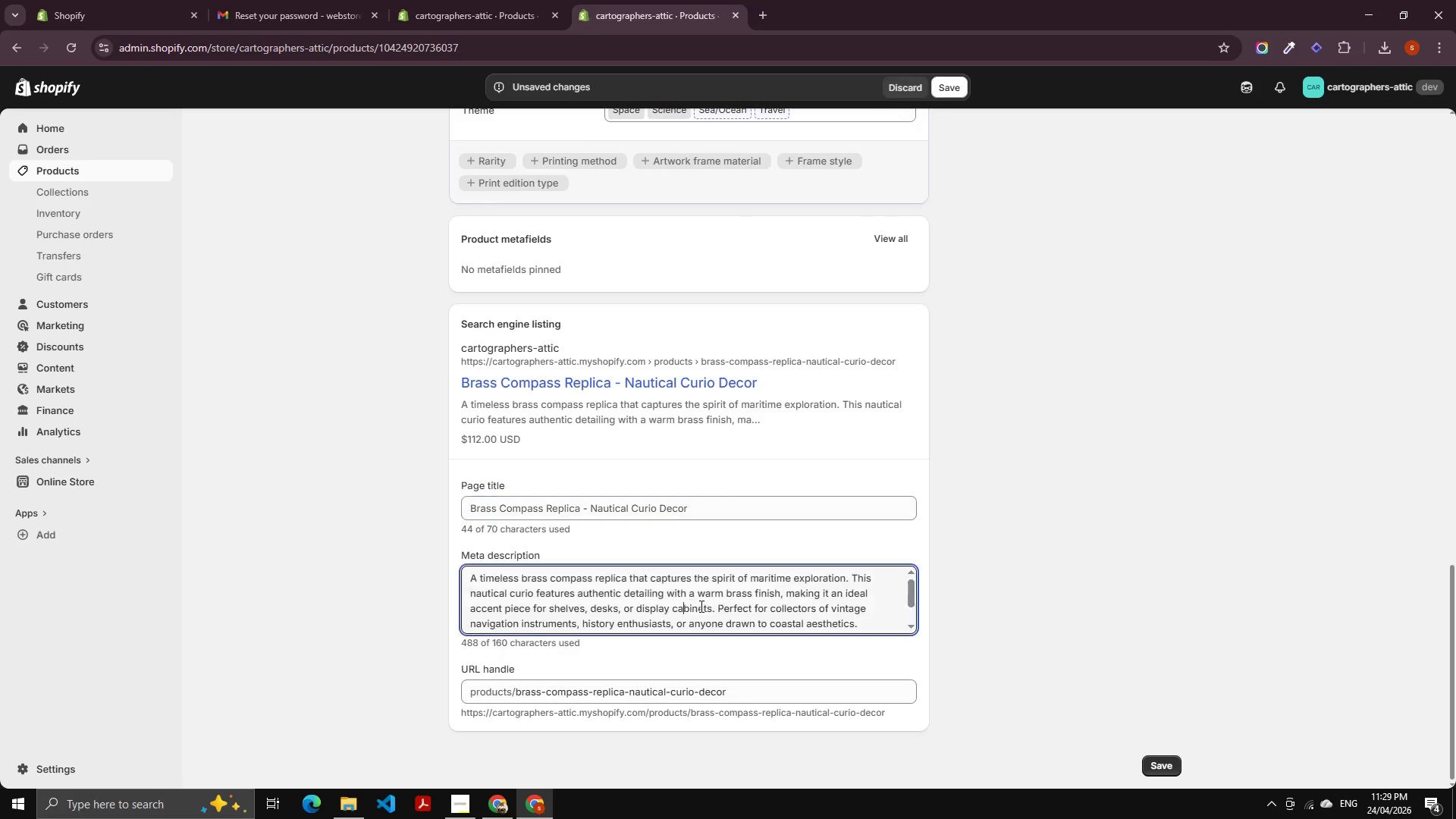 
left_click([944, 84])
 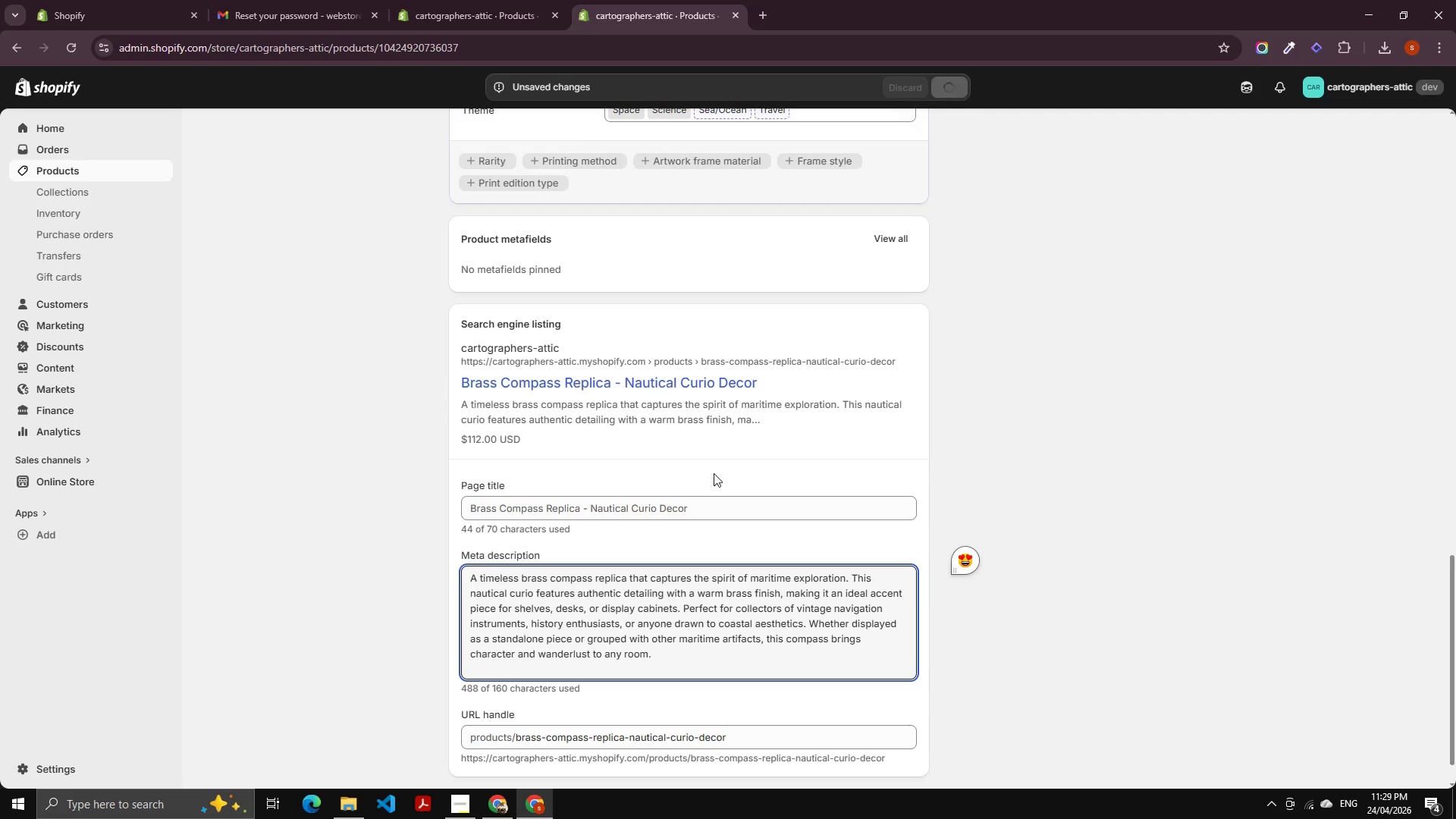 
scroll: coordinate [635, 535], scroll_direction: down, amount: 1.0
 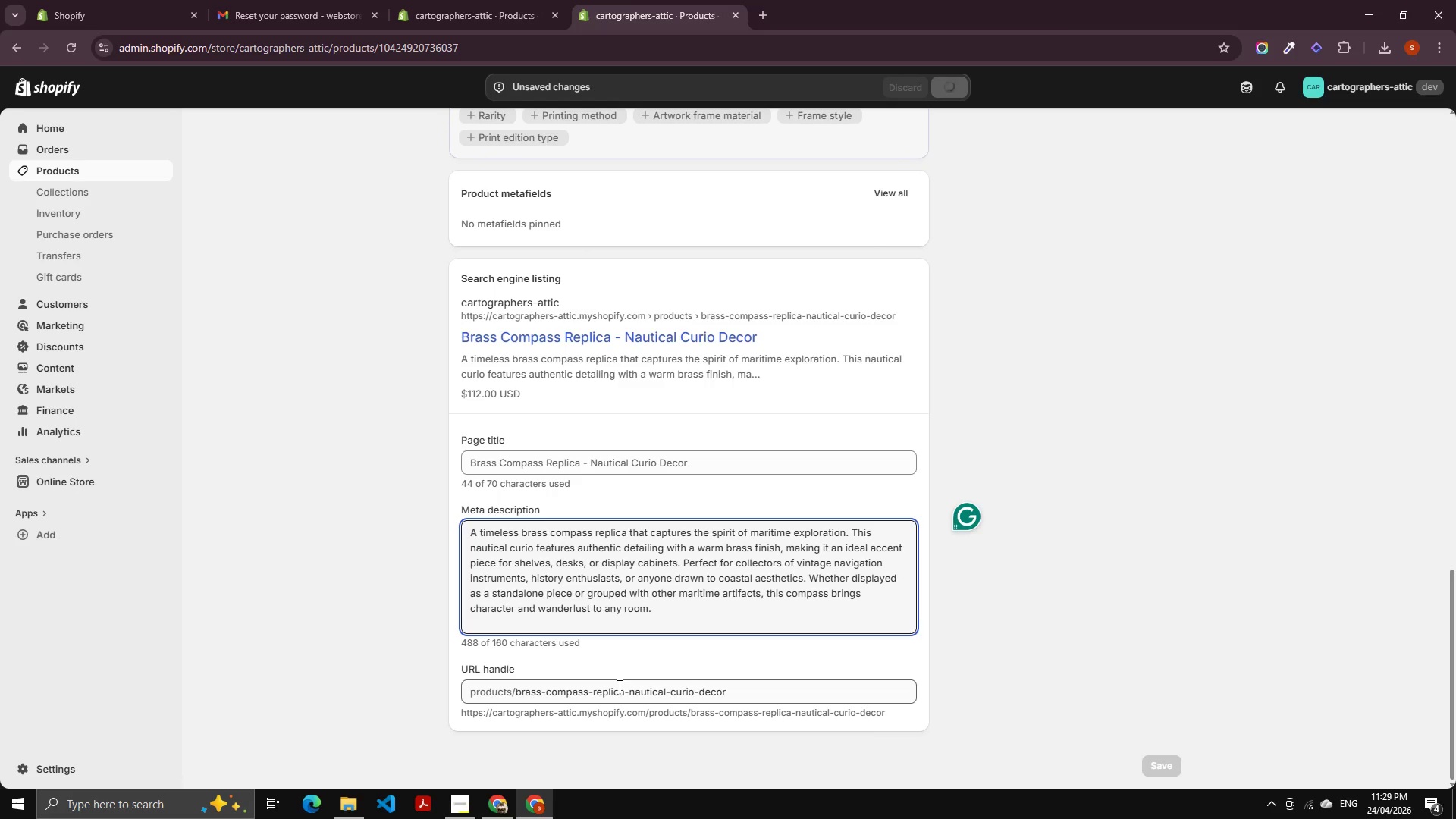 
left_click_drag(start_coordinate=[623, 689], to_coordinate=[1181, 639])
 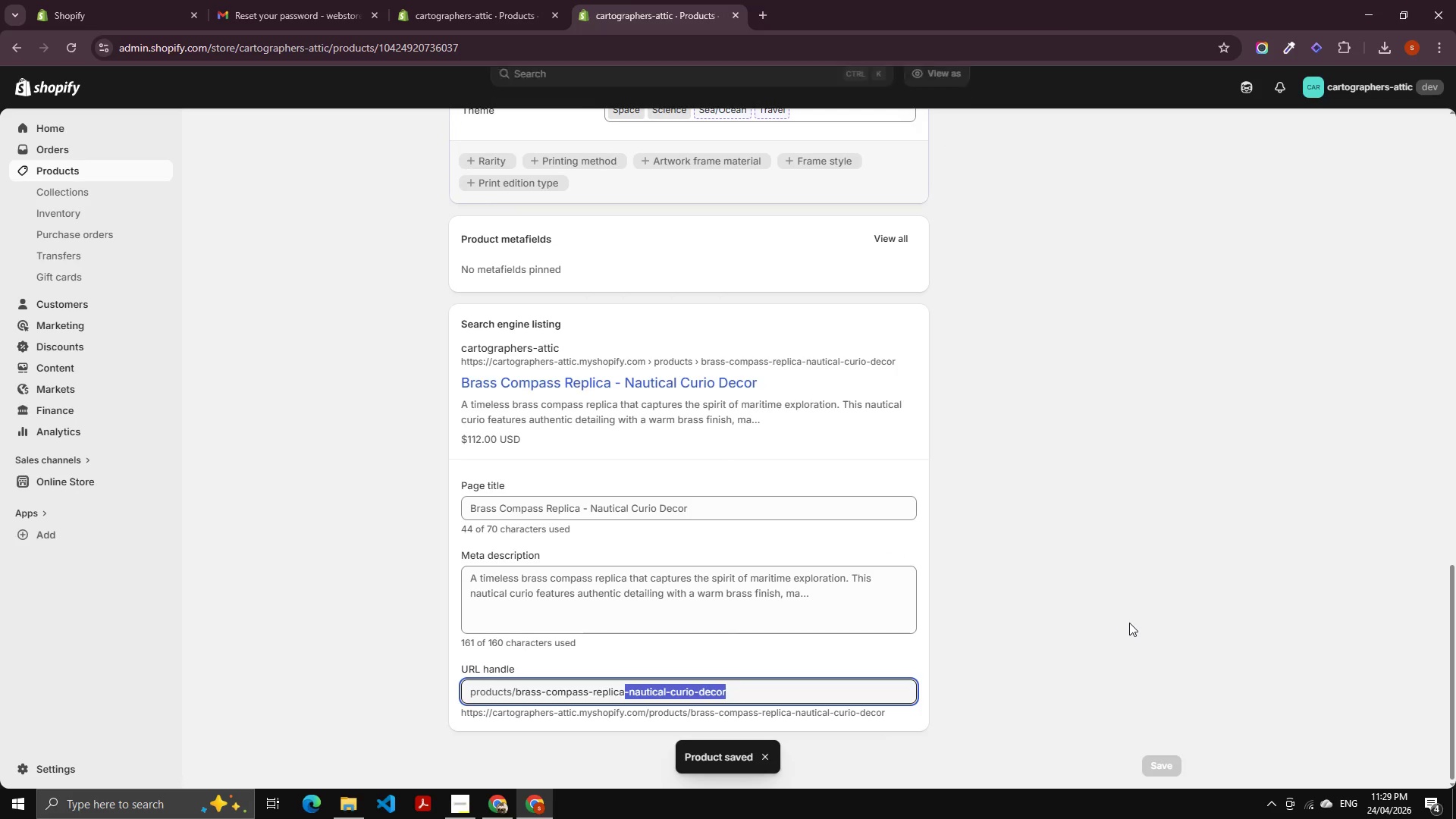 
key(Backspace)
 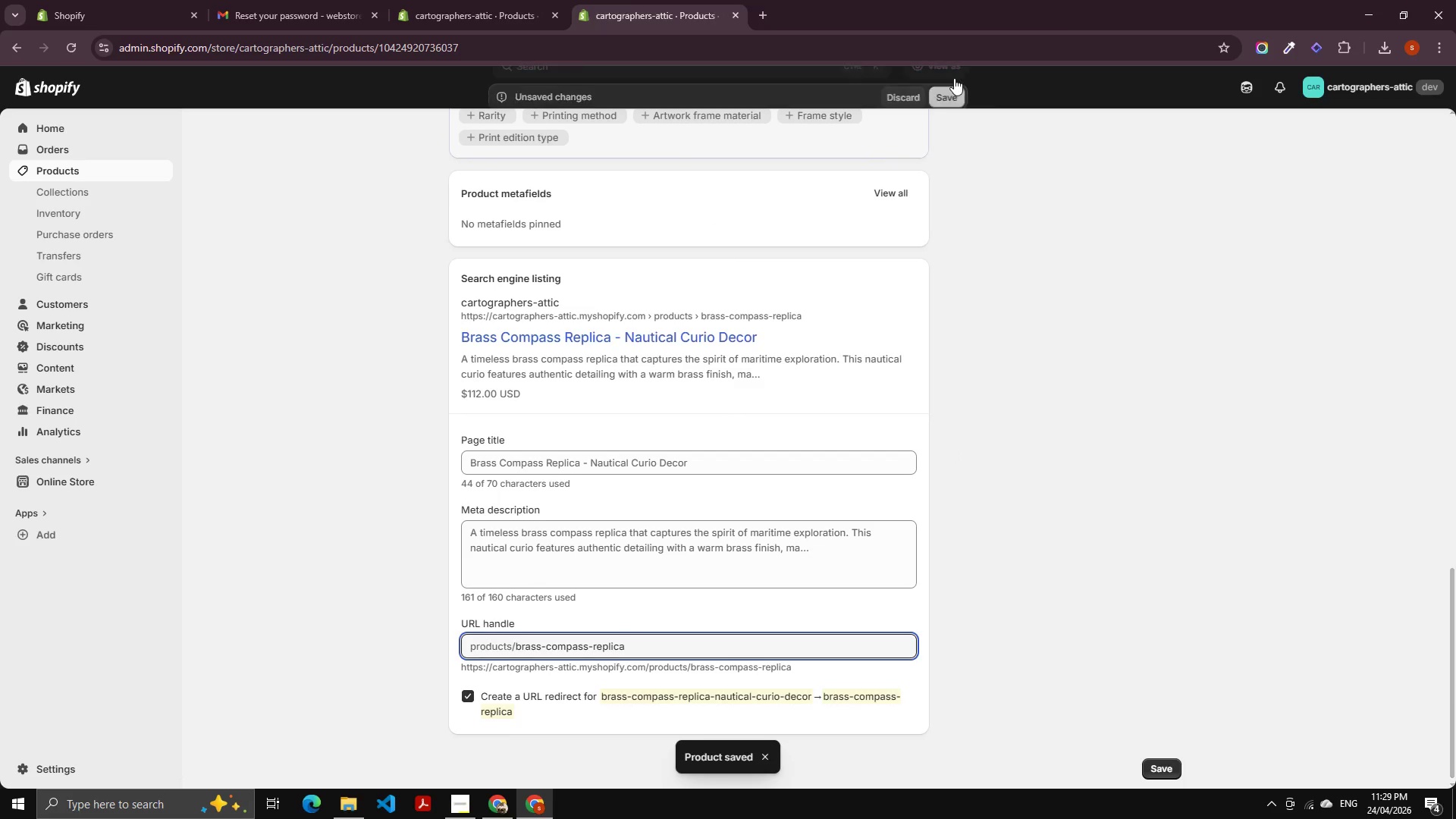 
left_click_drag(start_coordinate=[953, 78], to_coordinate=[952, 87])
 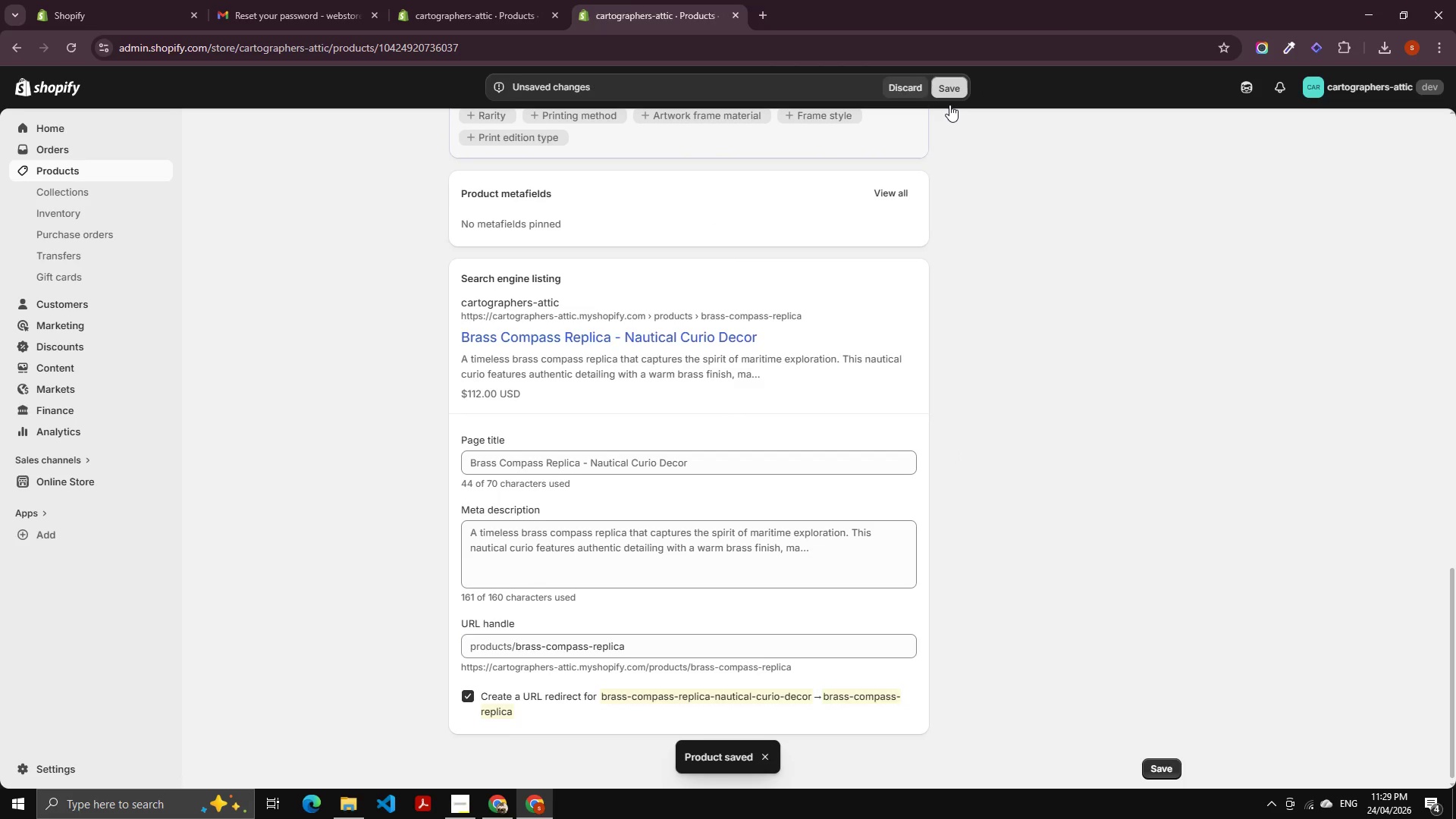 
double_click([949, 105])
 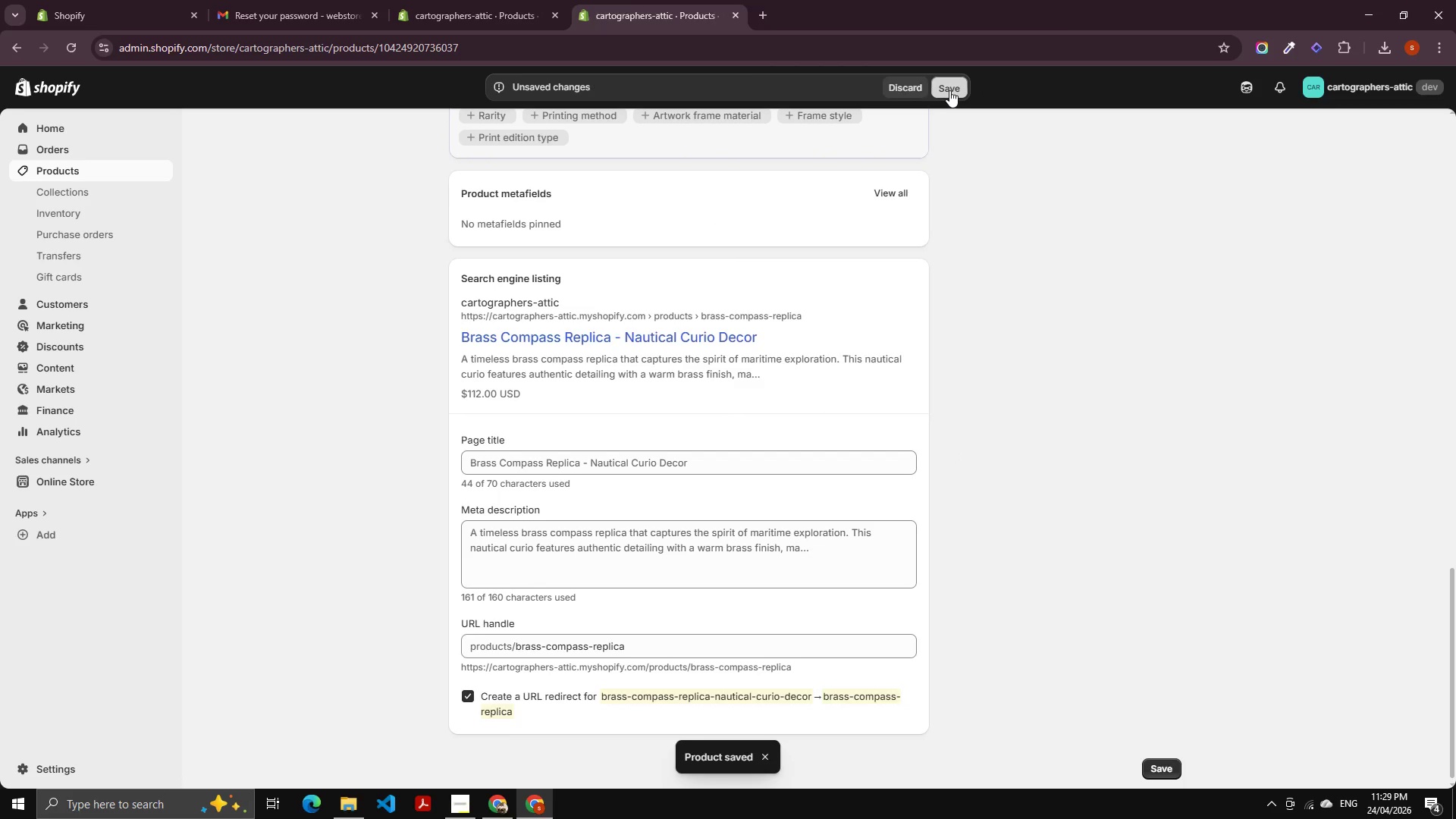 
triple_click([949, 90])
 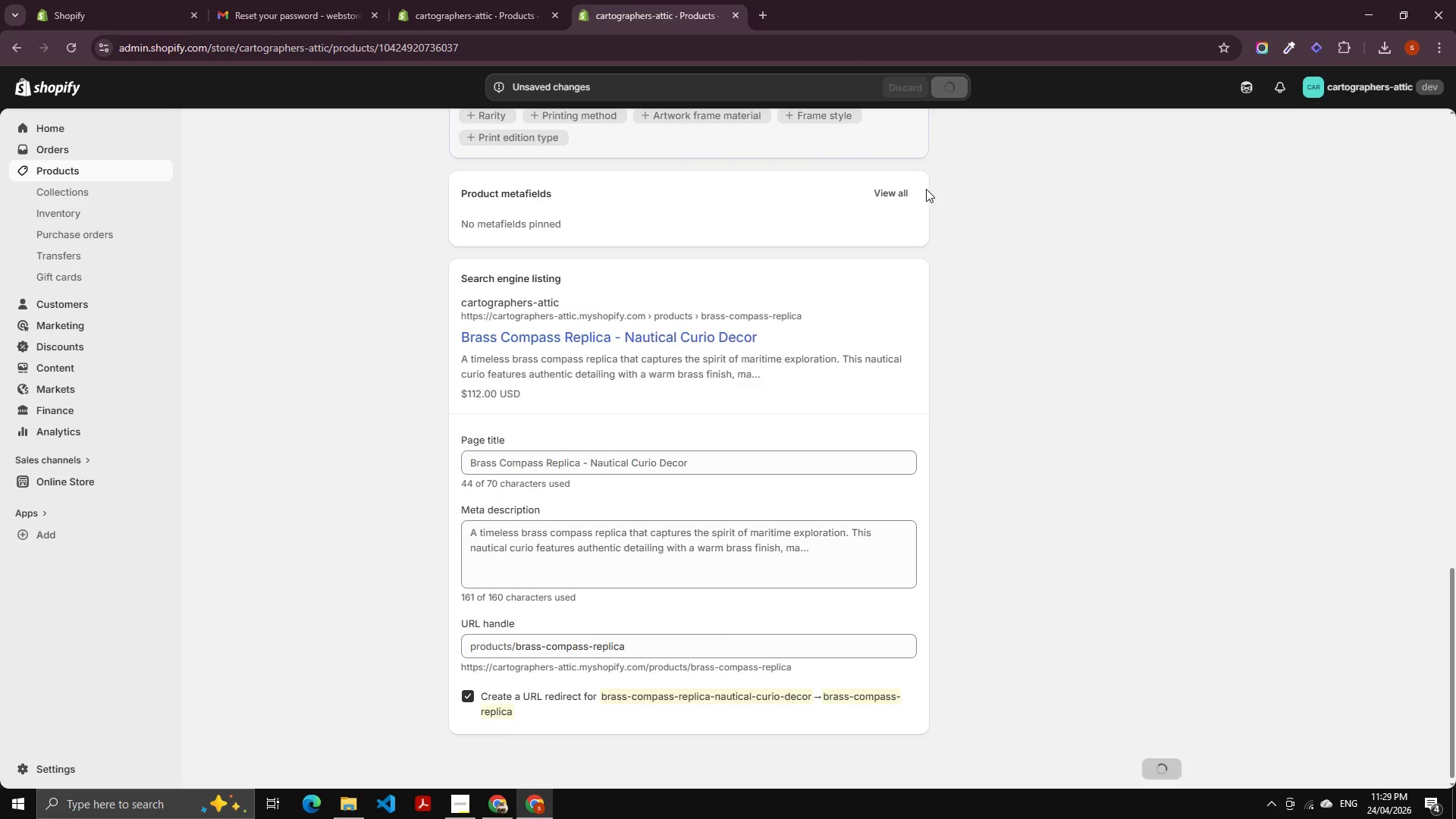 
scroll: coordinate [684, 356], scroll_direction: up, amount: 28.0
 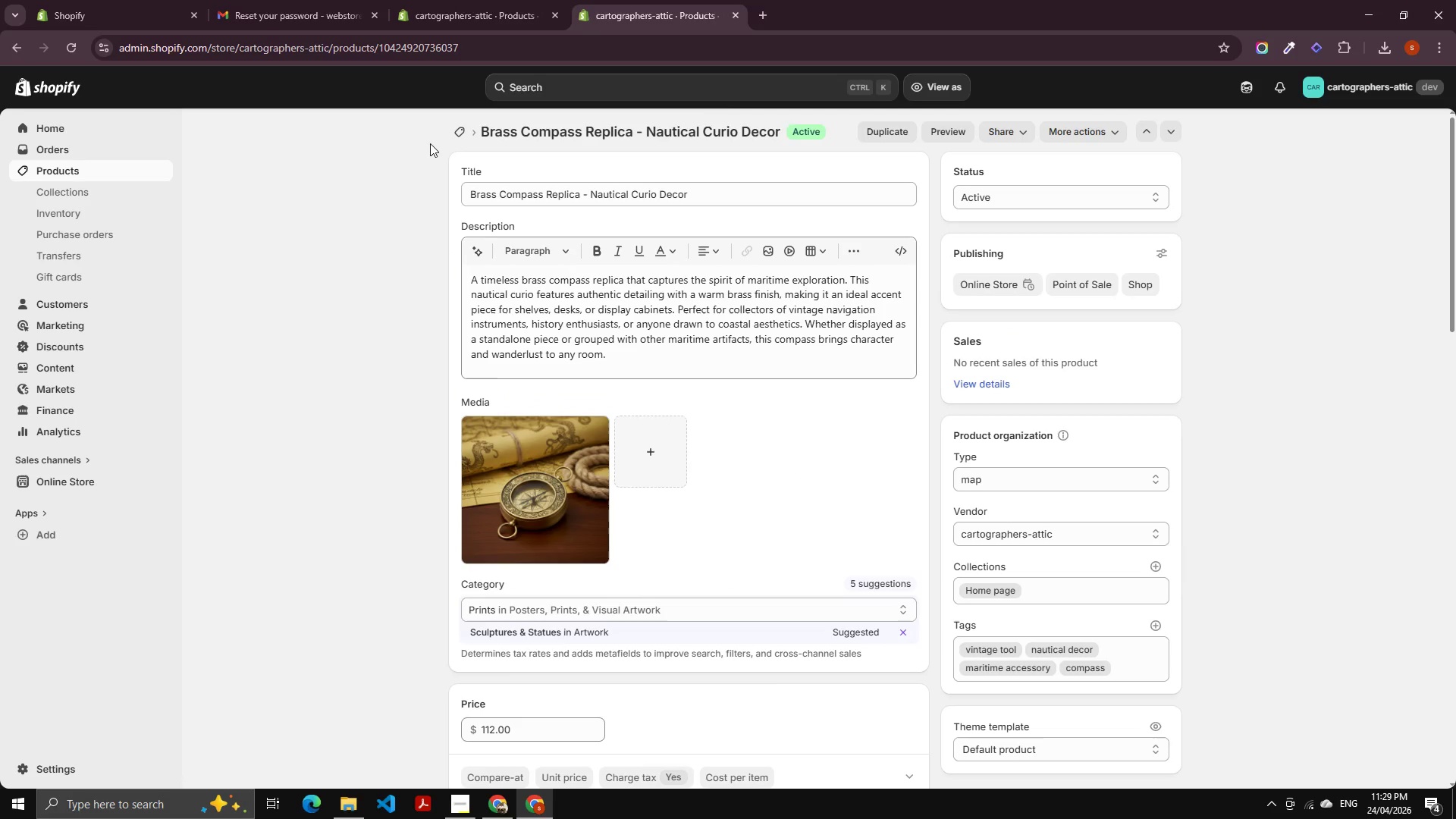 
wait(10.93)
 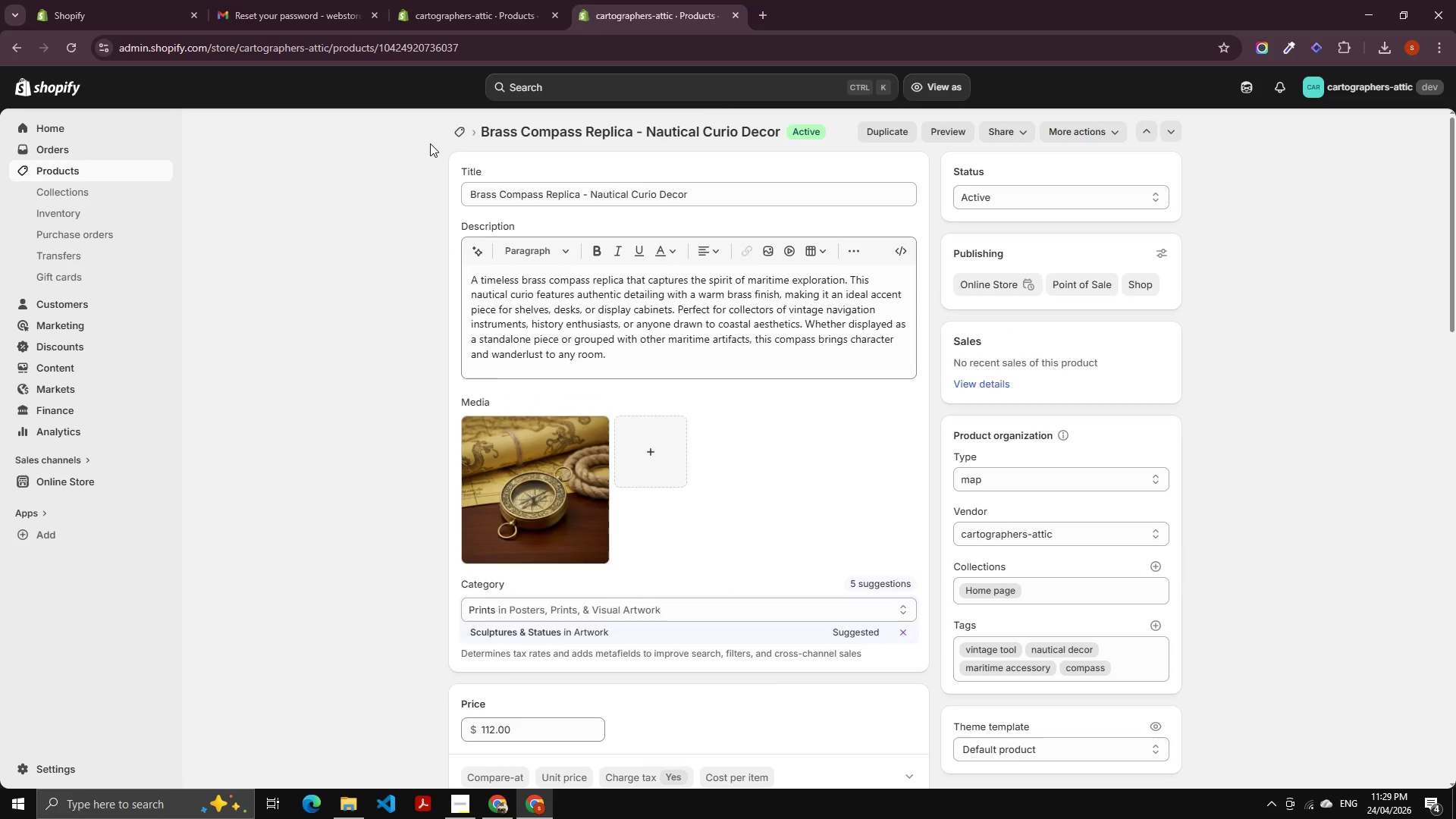 
left_click([74, 193])
 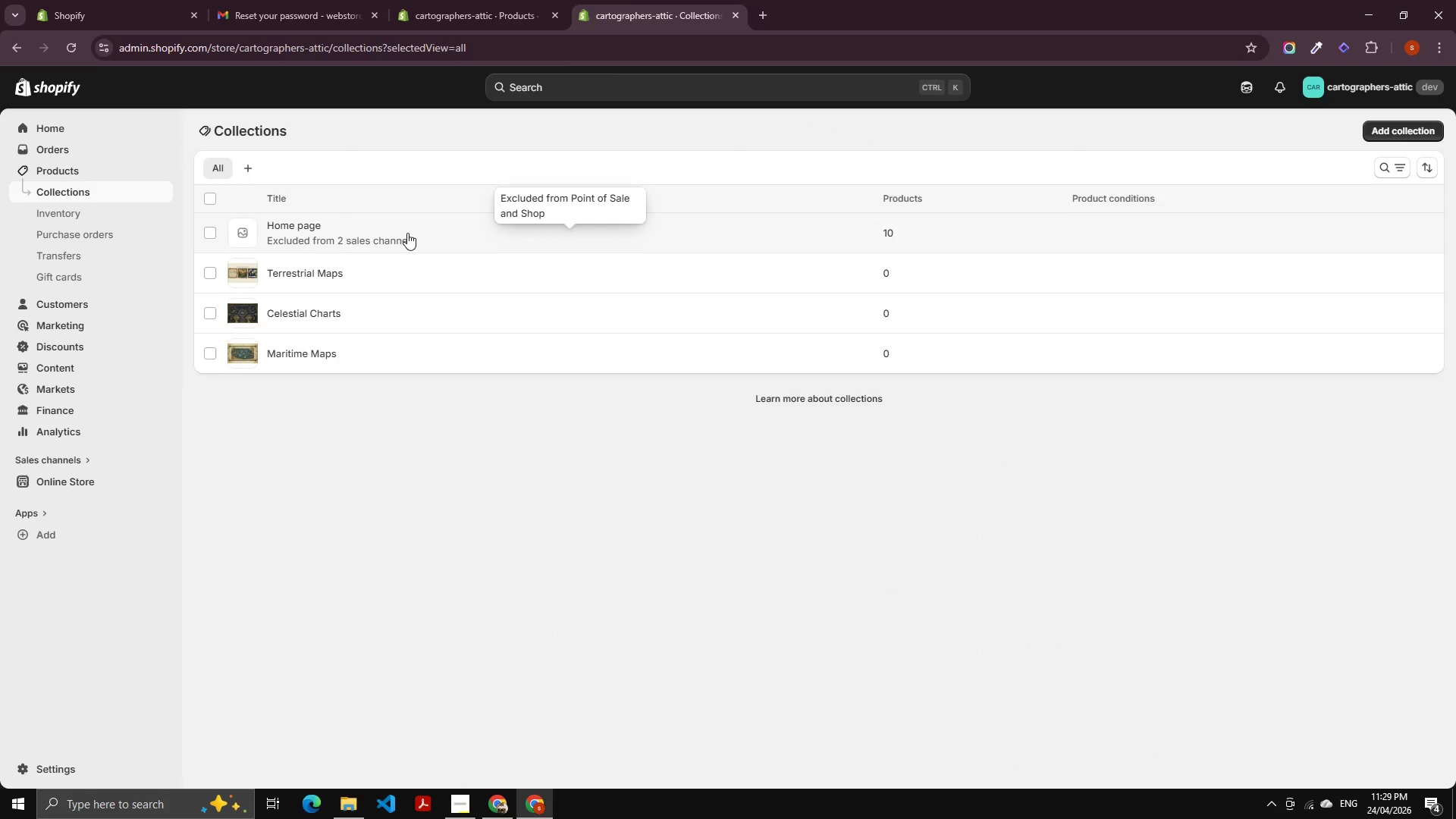 
wait(5.11)
 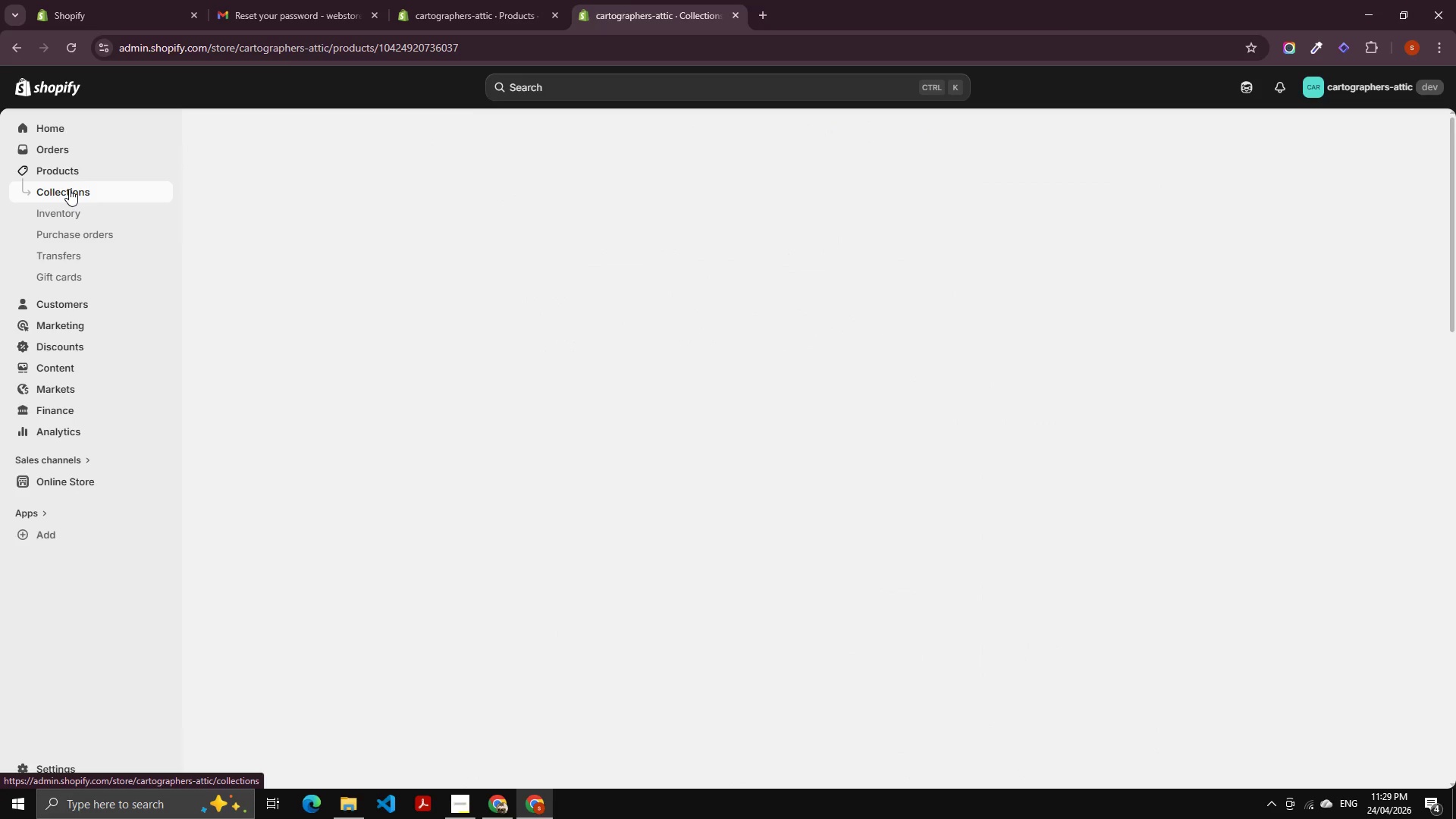 
left_click([317, 355])
 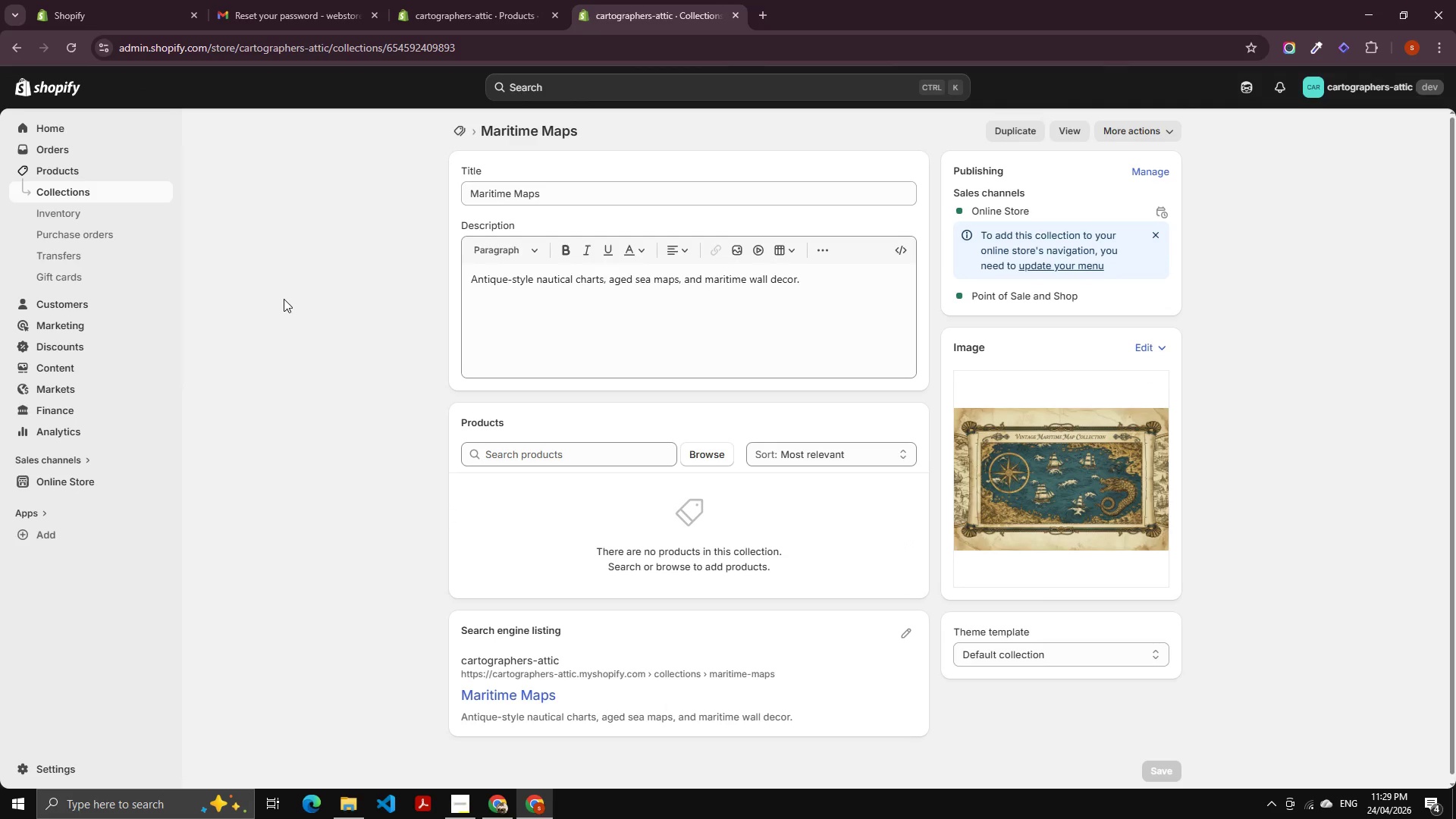 
left_click([714, 447])
 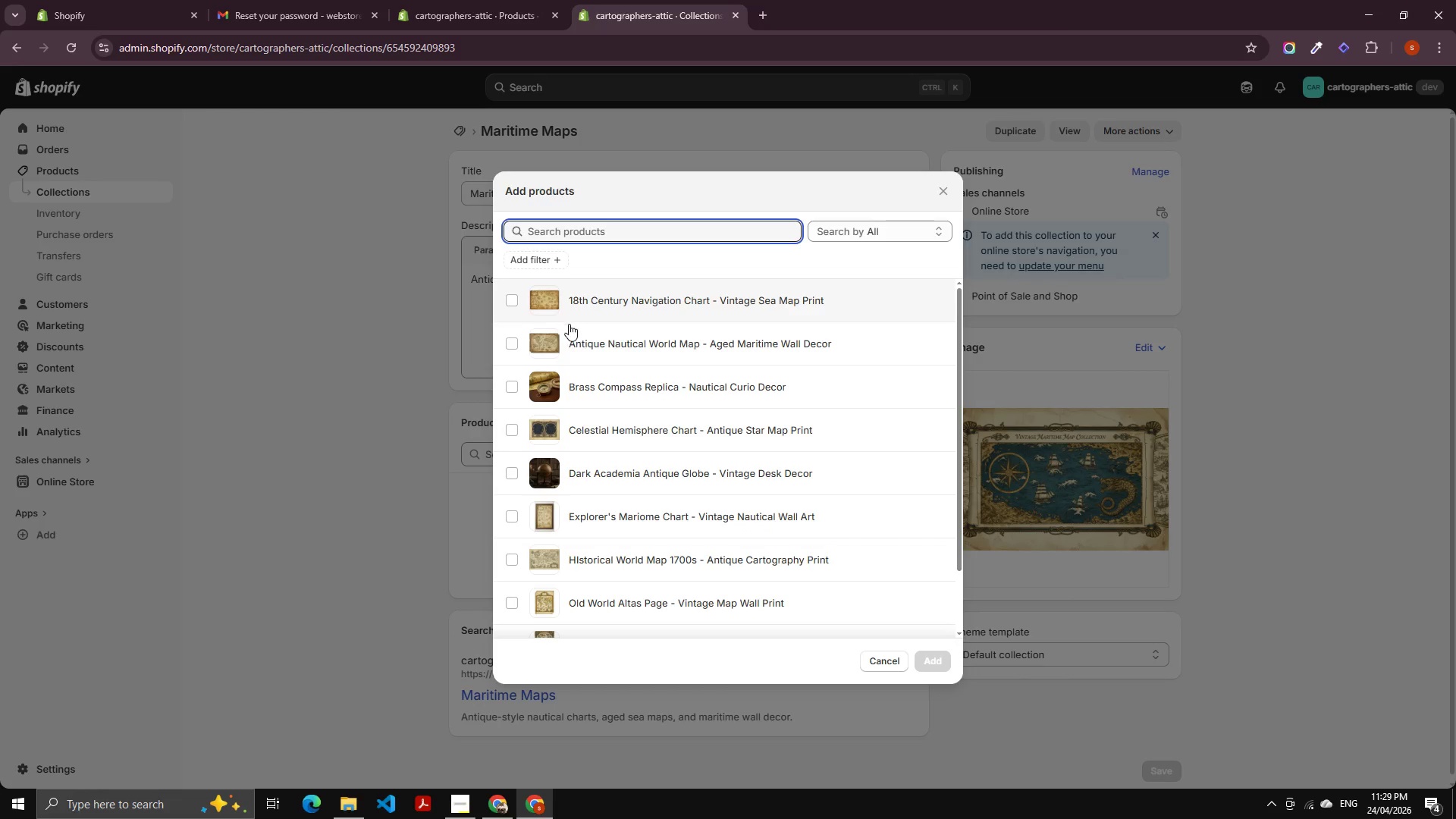 
scroll: coordinate [601, 340], scroll_direction: up, amount: 1.0
 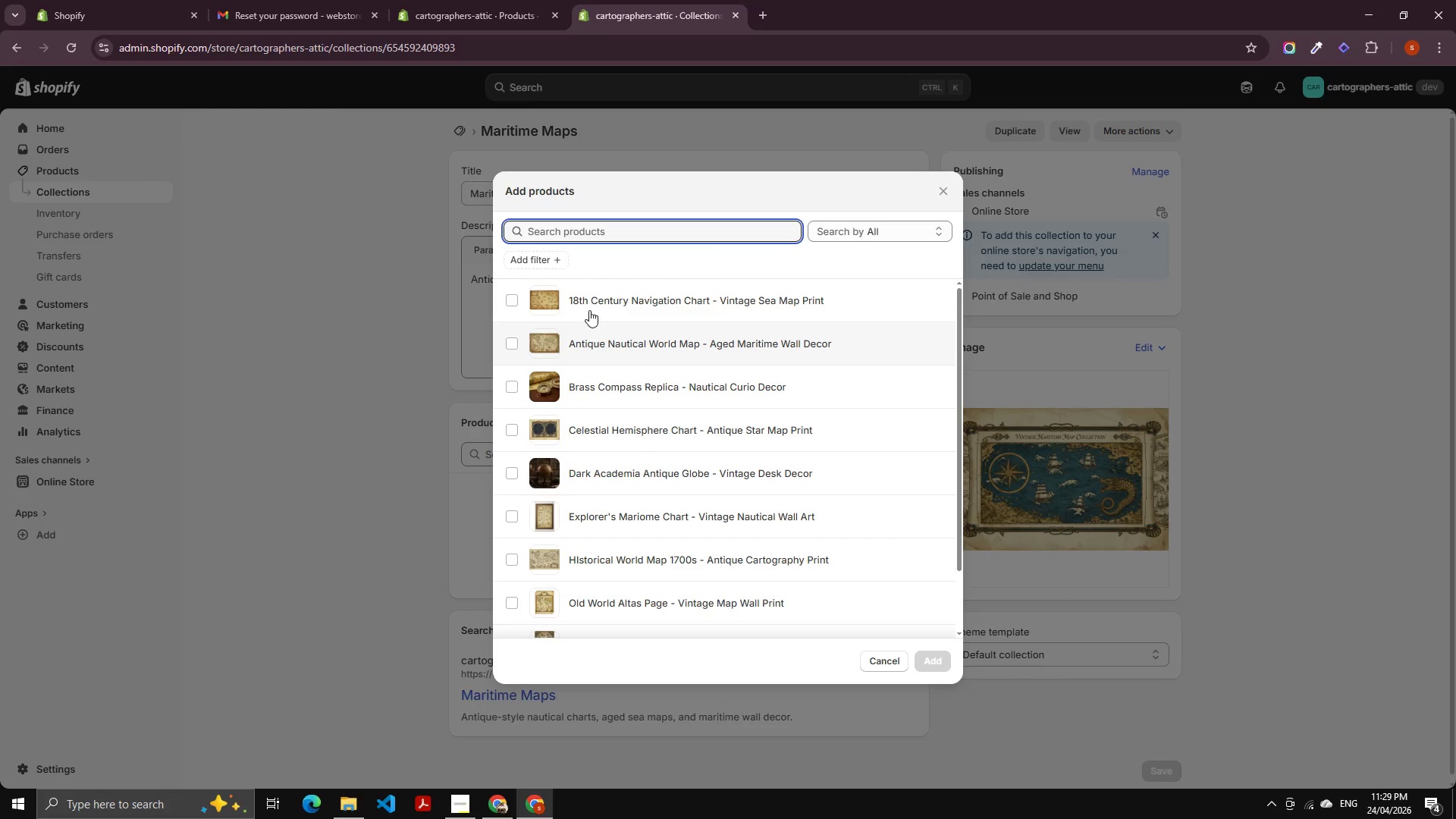 
left_click([589, 310])
 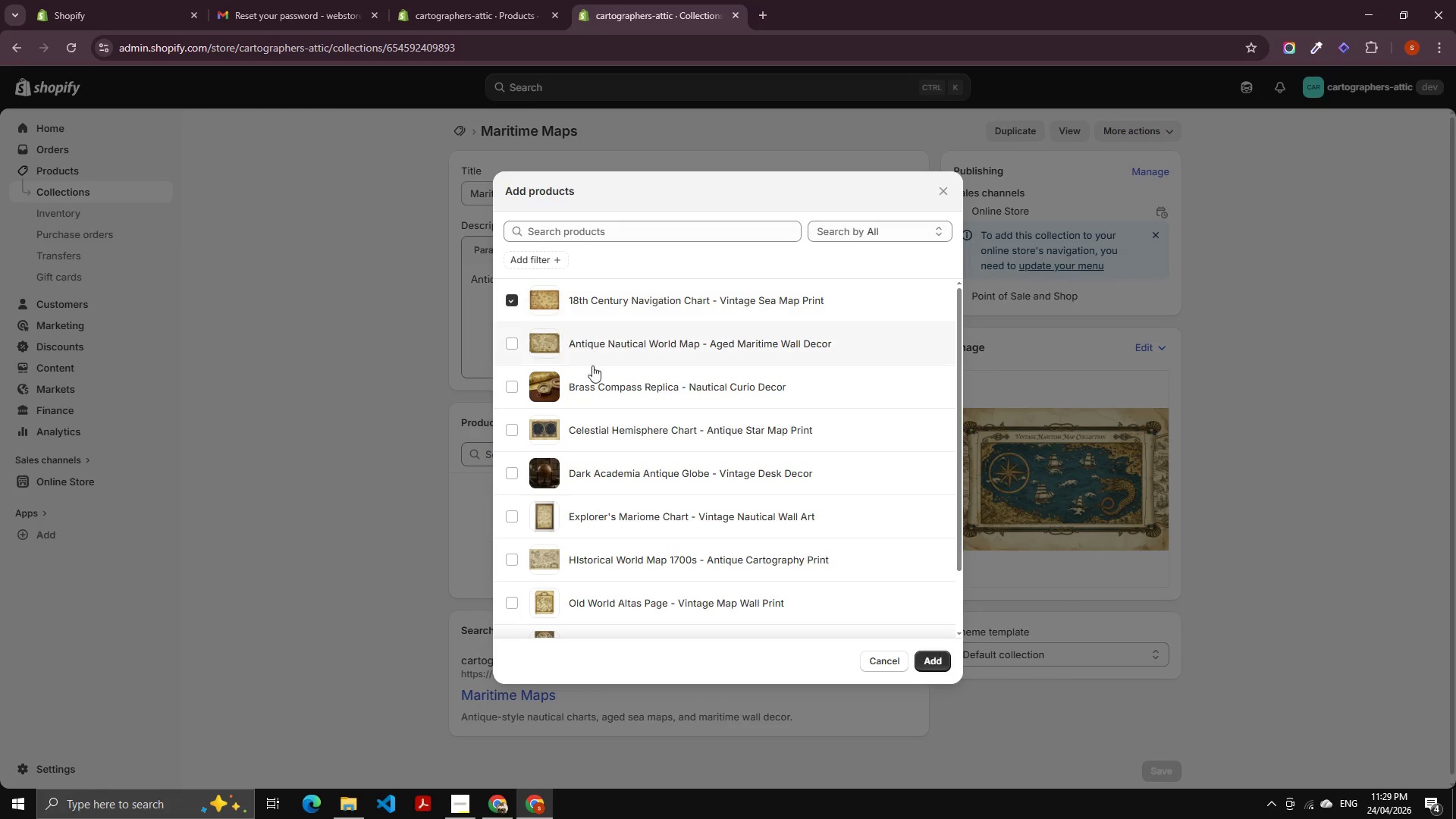 
scroll: coordinate [576, 451], scroll_direction: down, amount: 7.0
 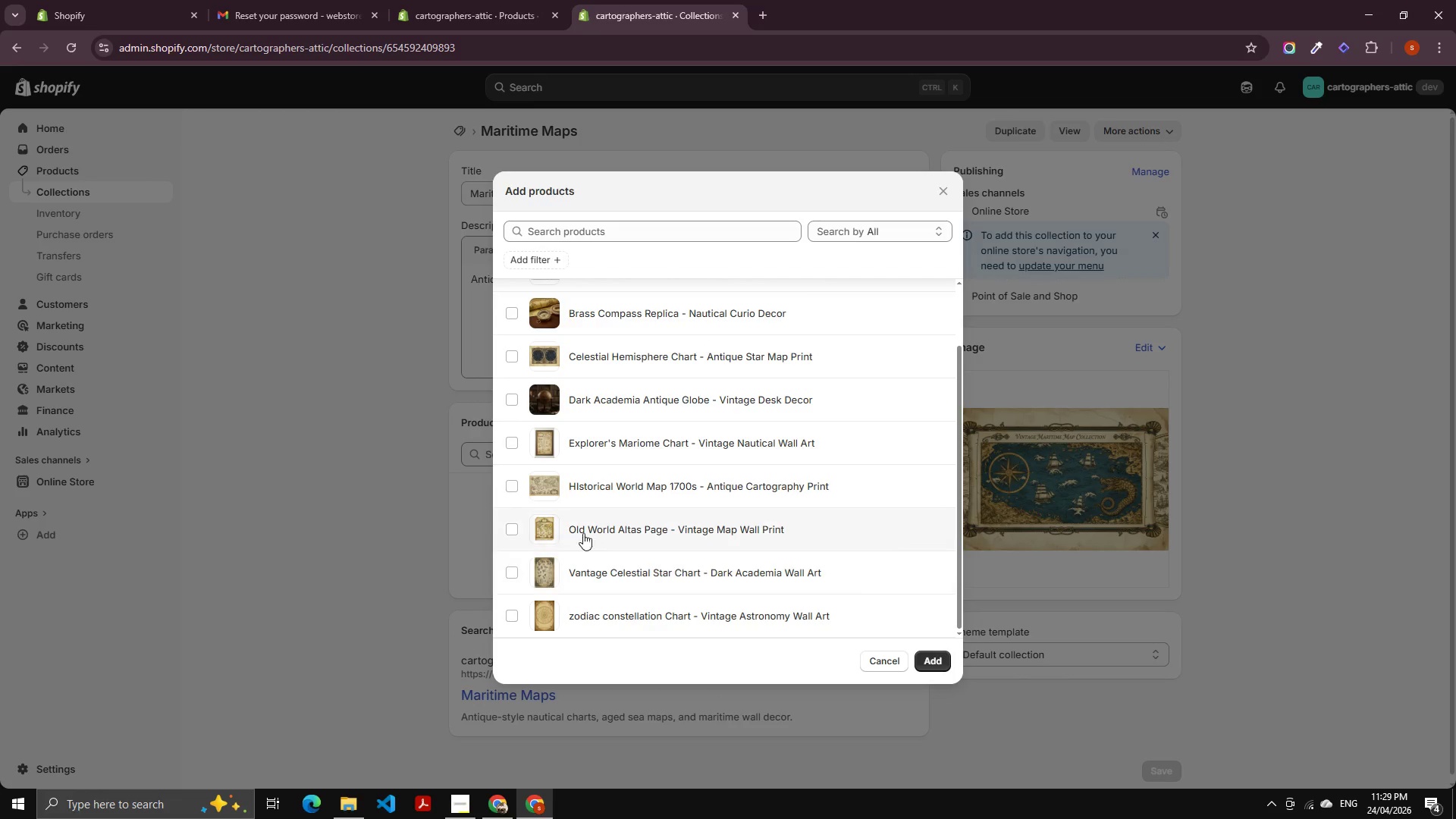 
scroll: coordinate [592, 503], scroll_direction: up, amount: 3.0
 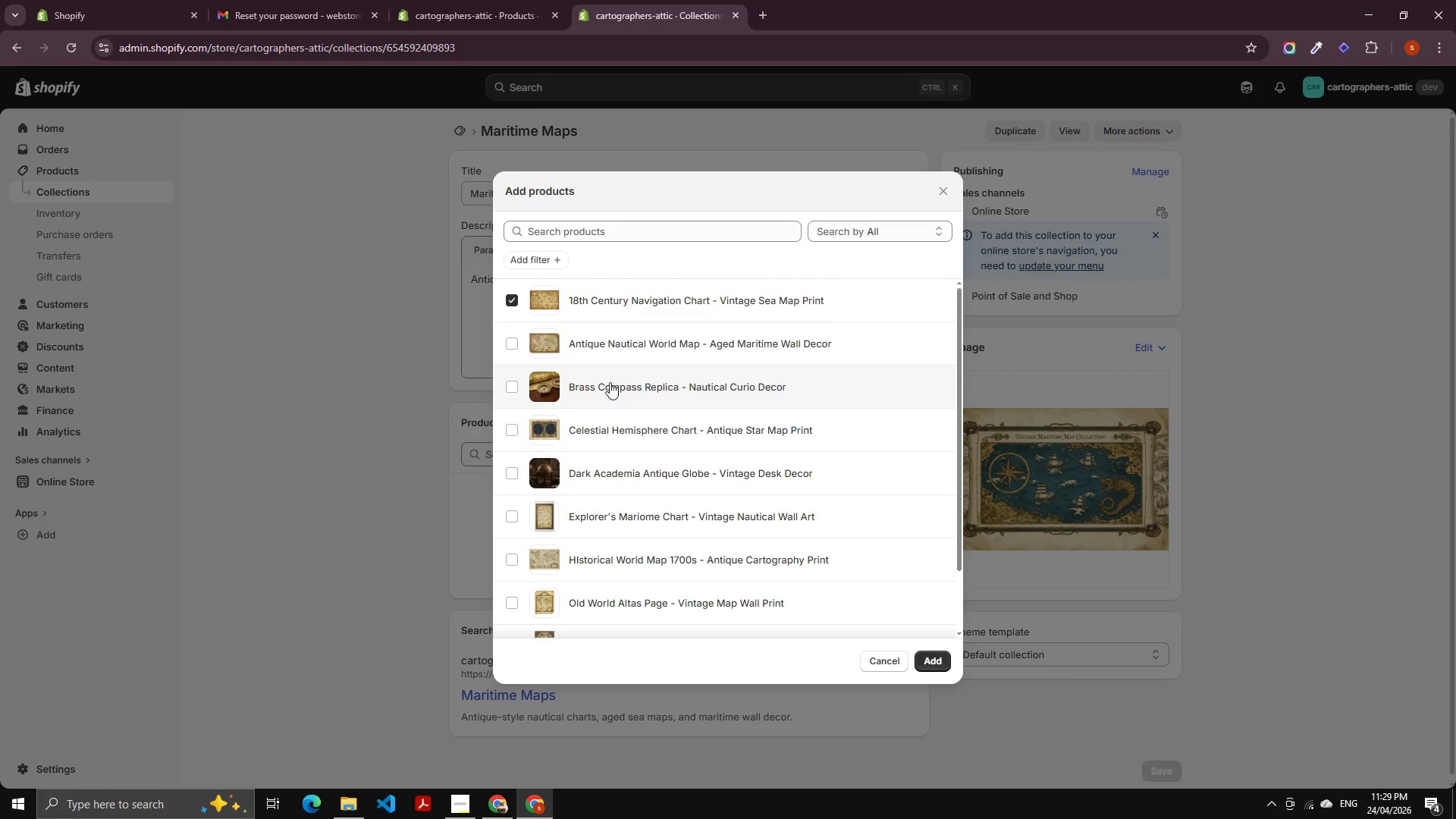 
left_click([632, 334])
 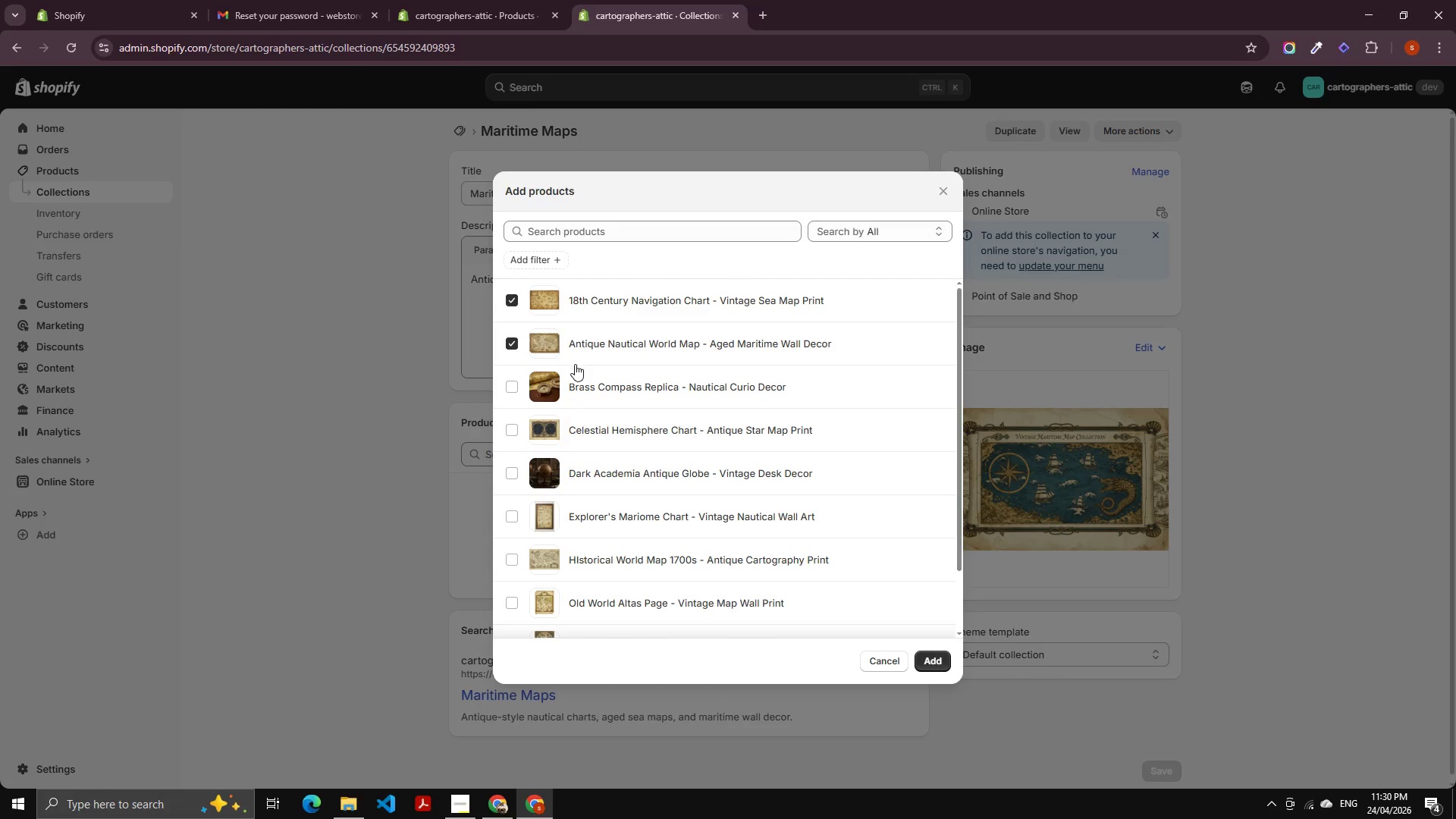 
left_click([568, 379])
 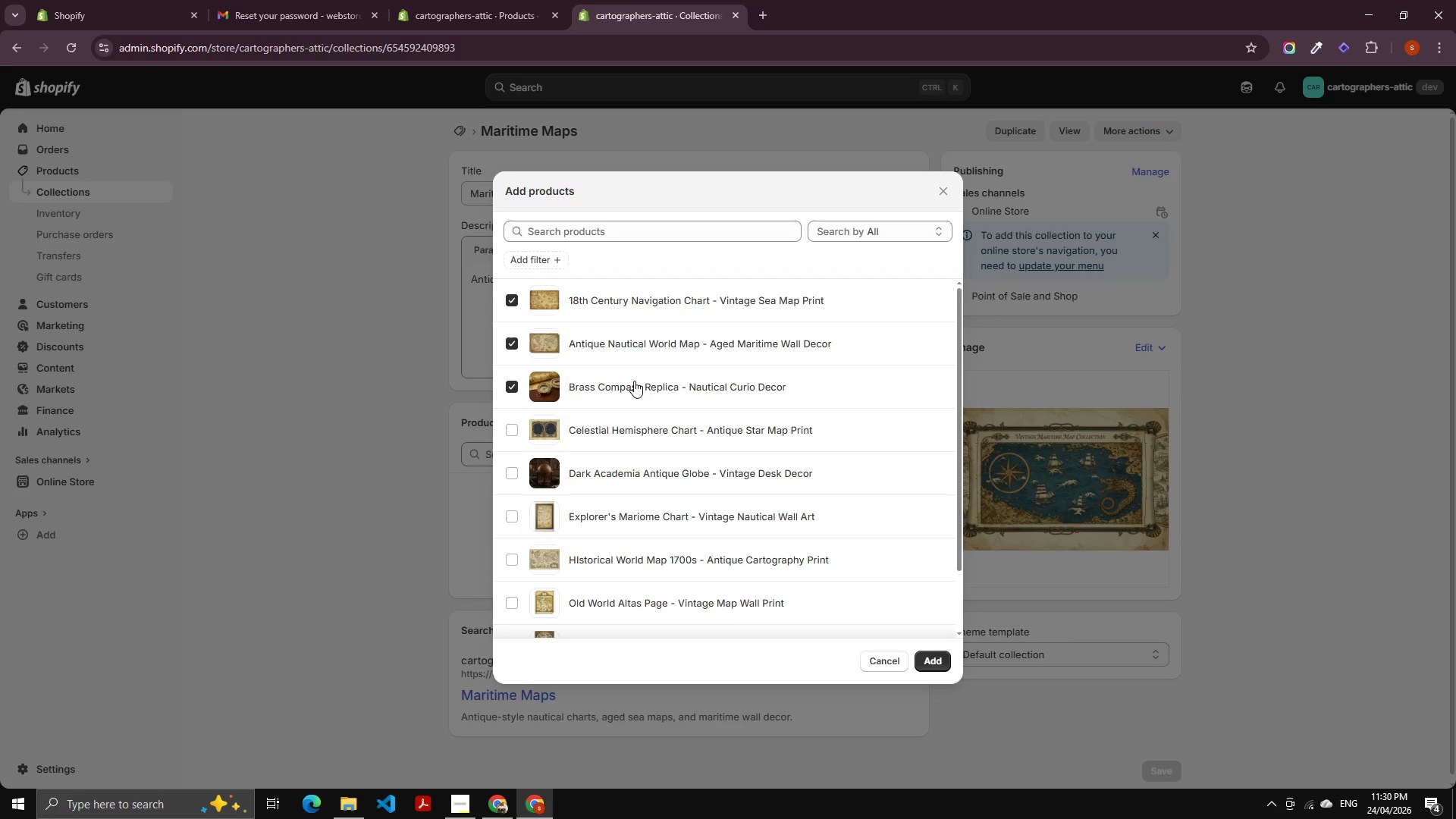 
left_click([594, 529])
 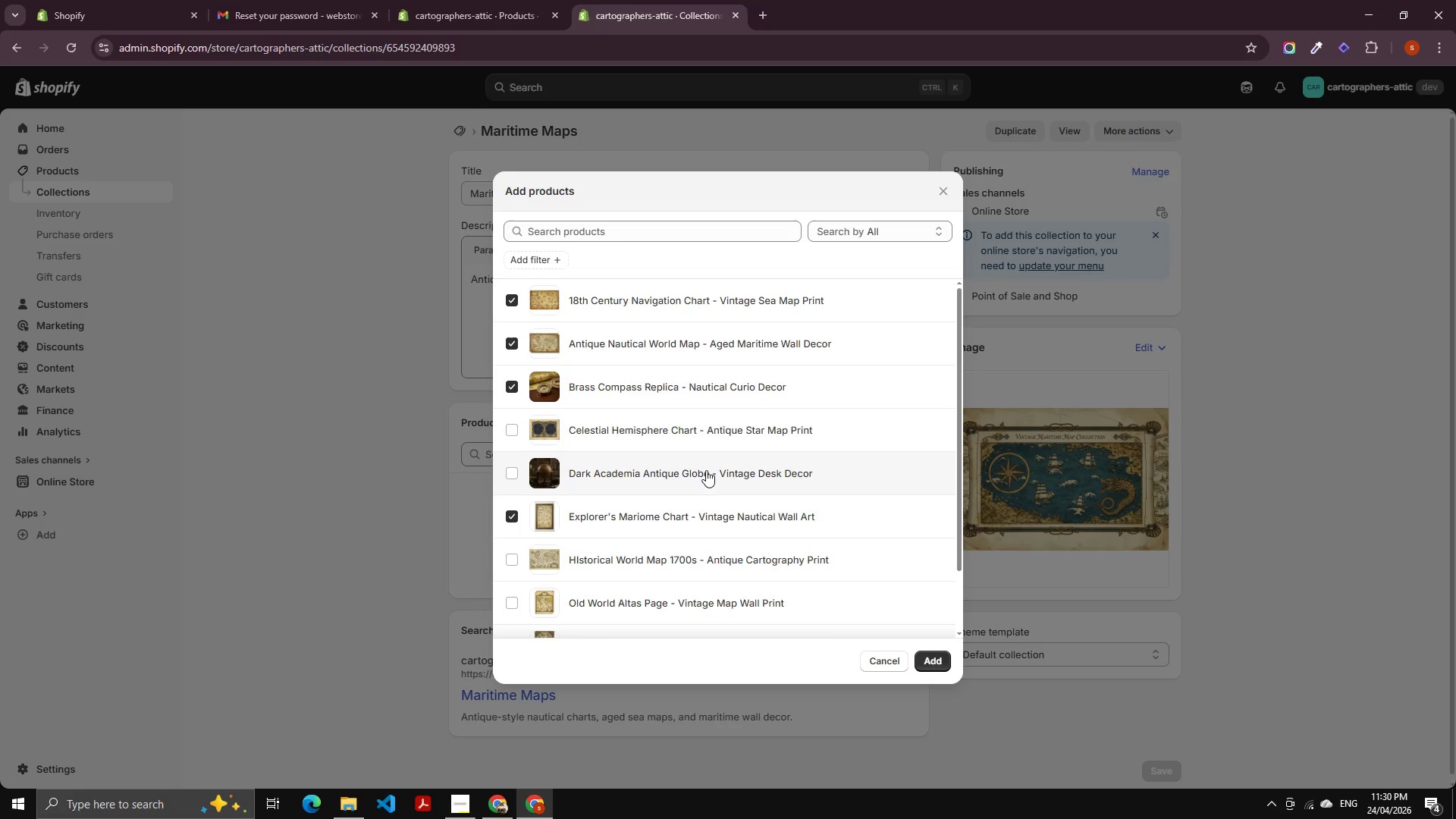 
scroll: coordinate [738, 485], scroll_direction: down, amount: 5.0
 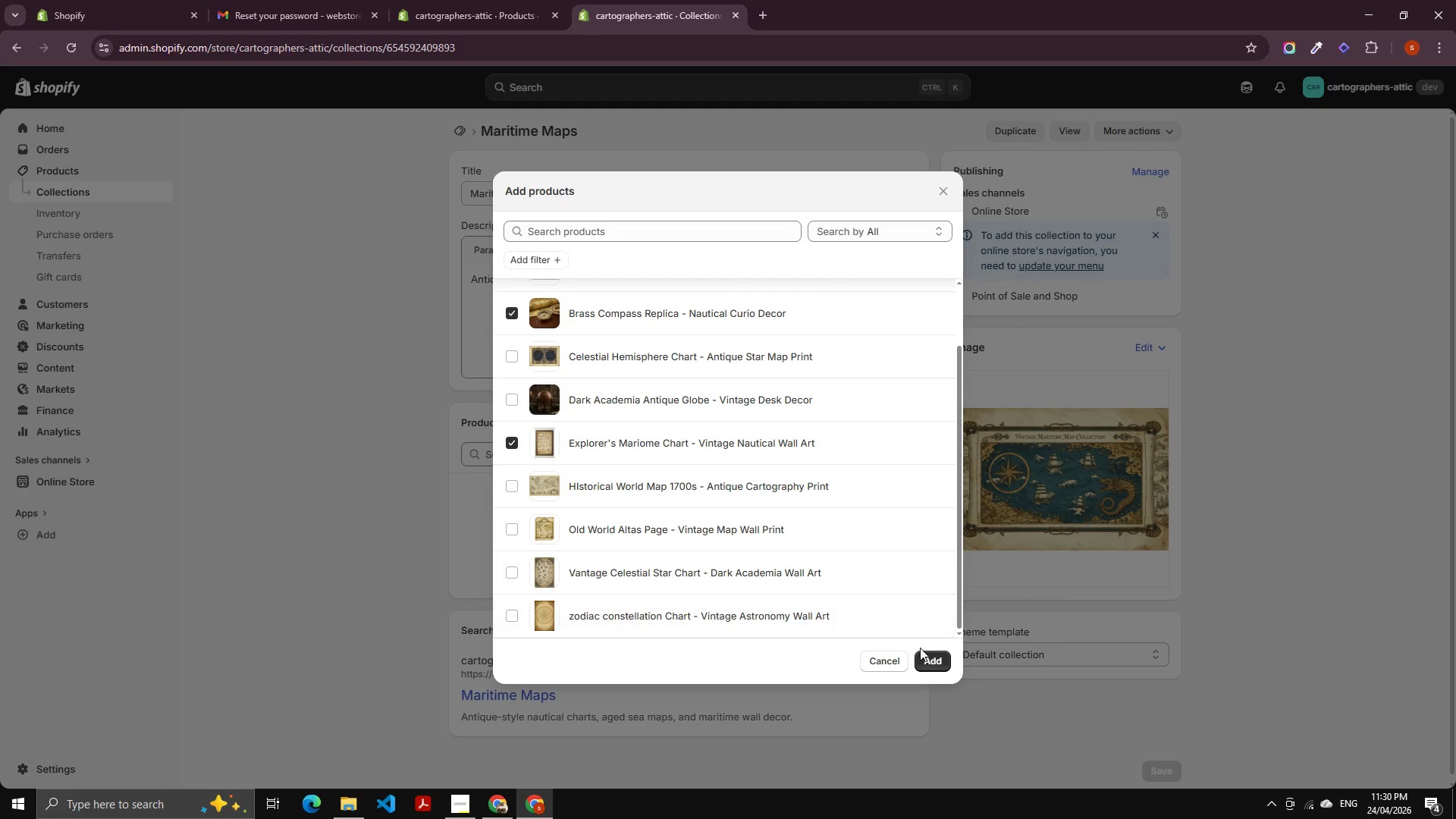 
left_click([928, 664])
 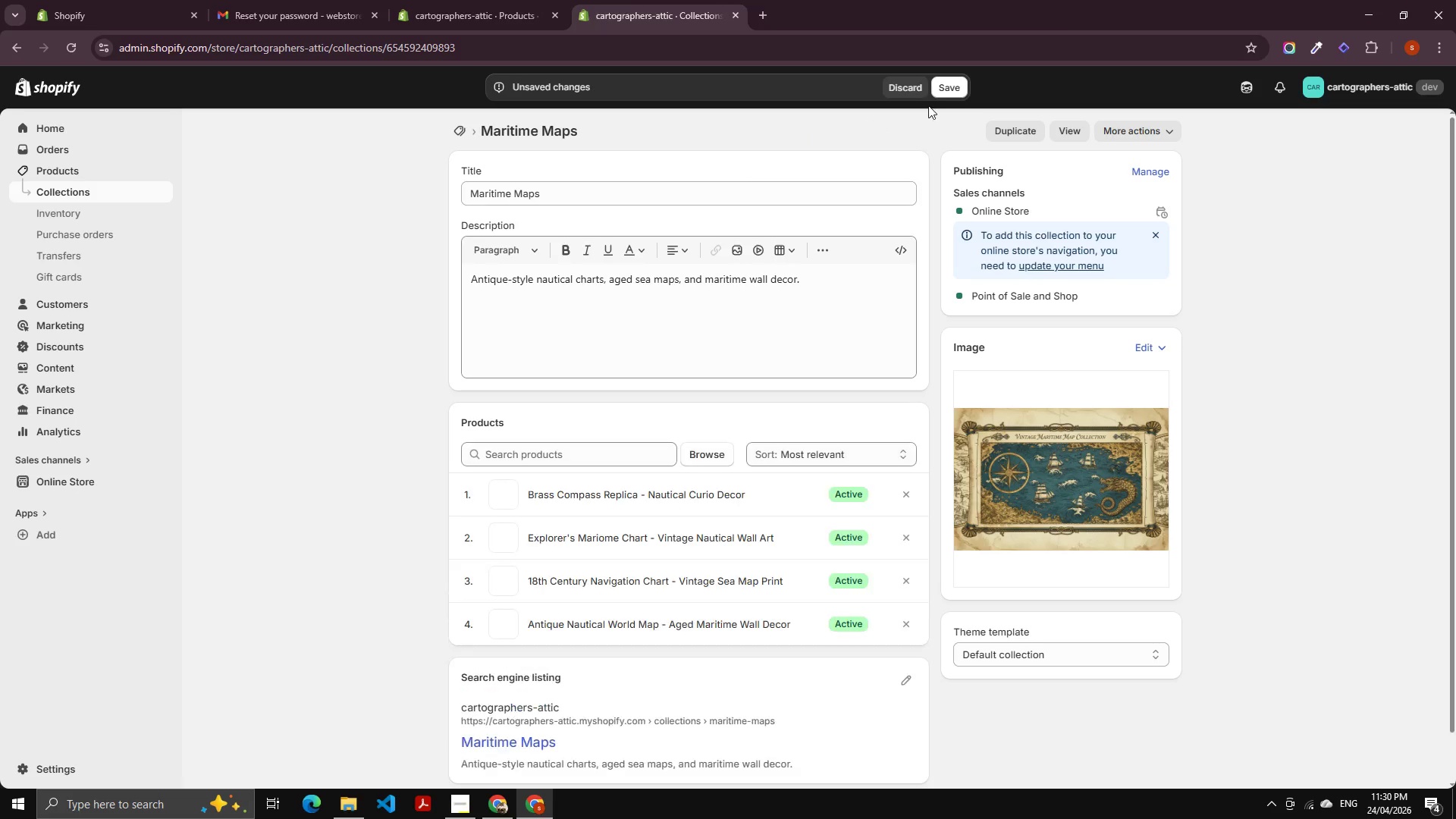 
left_click([954, 79])
 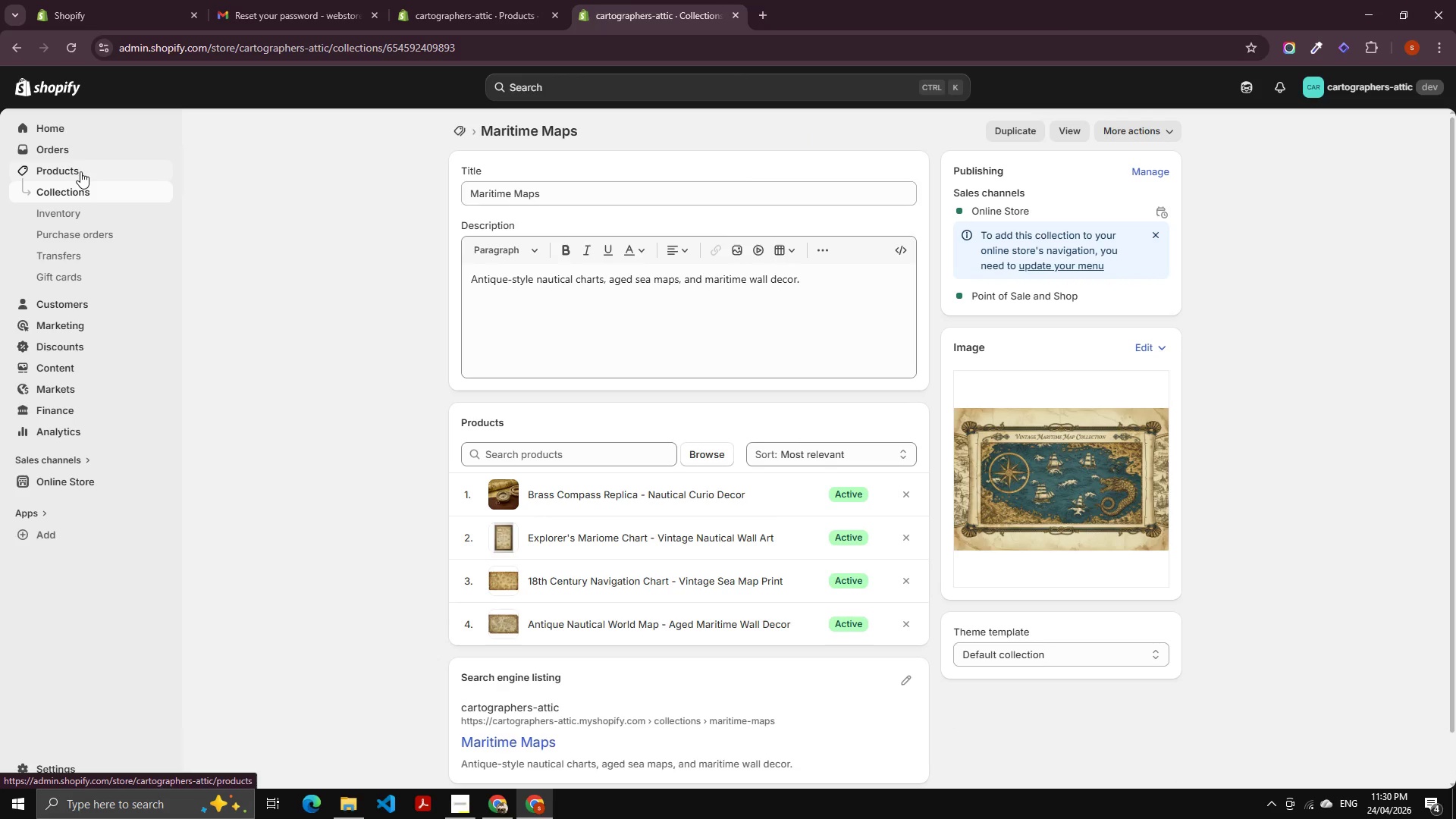 
left_click([80, 171])
 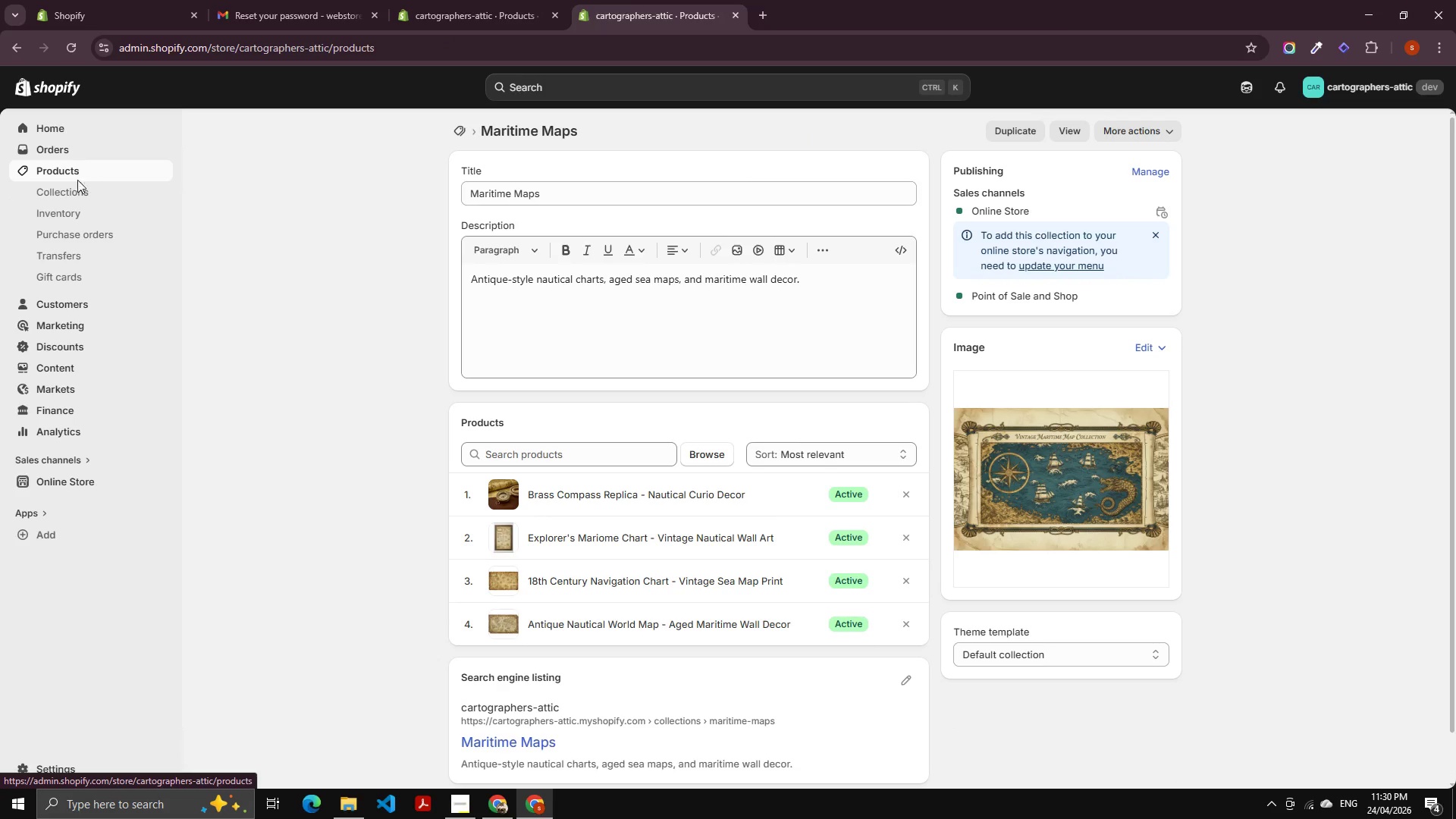 
left_click([76, 188])
 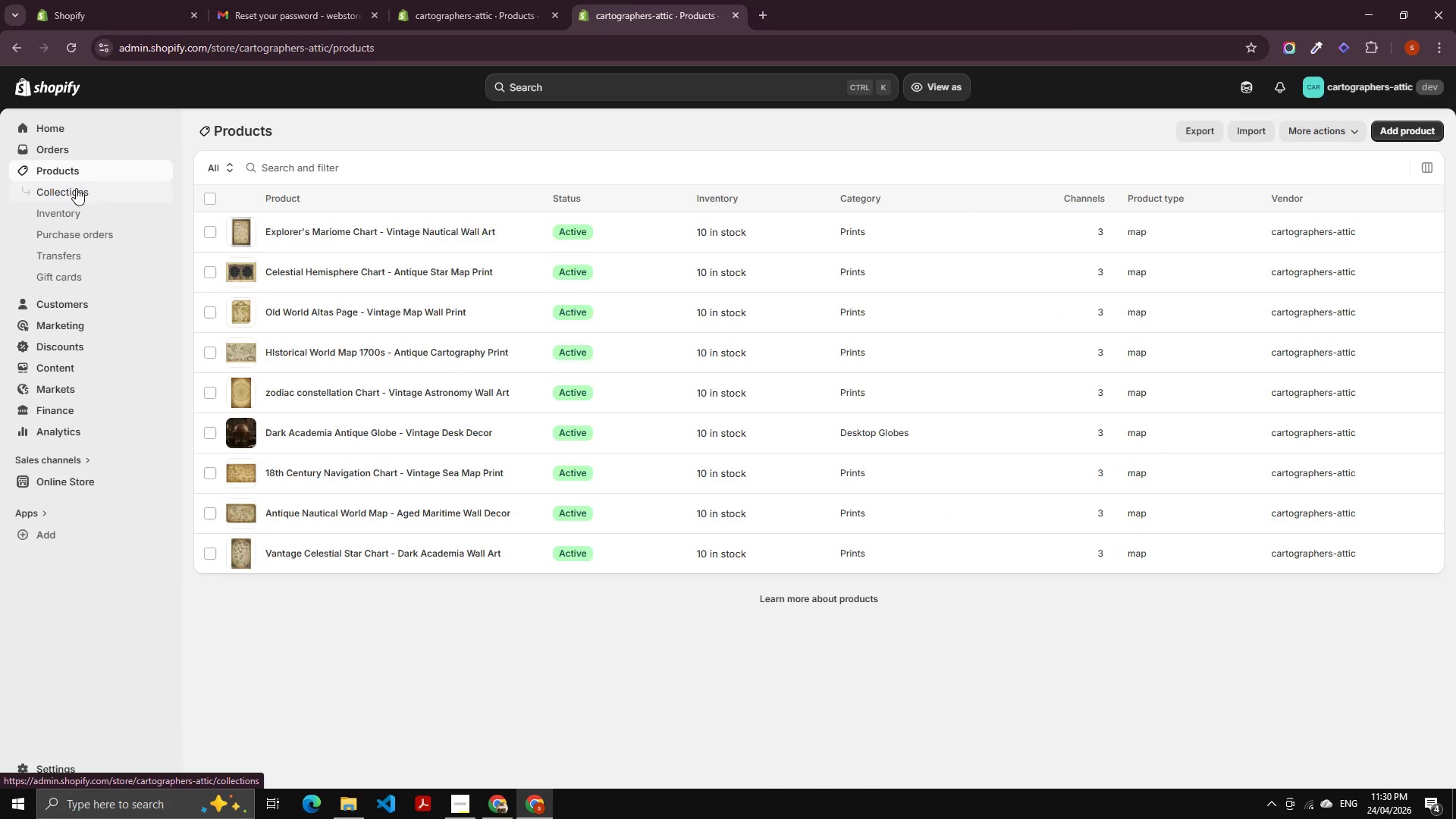 
left_click([76, 188])
 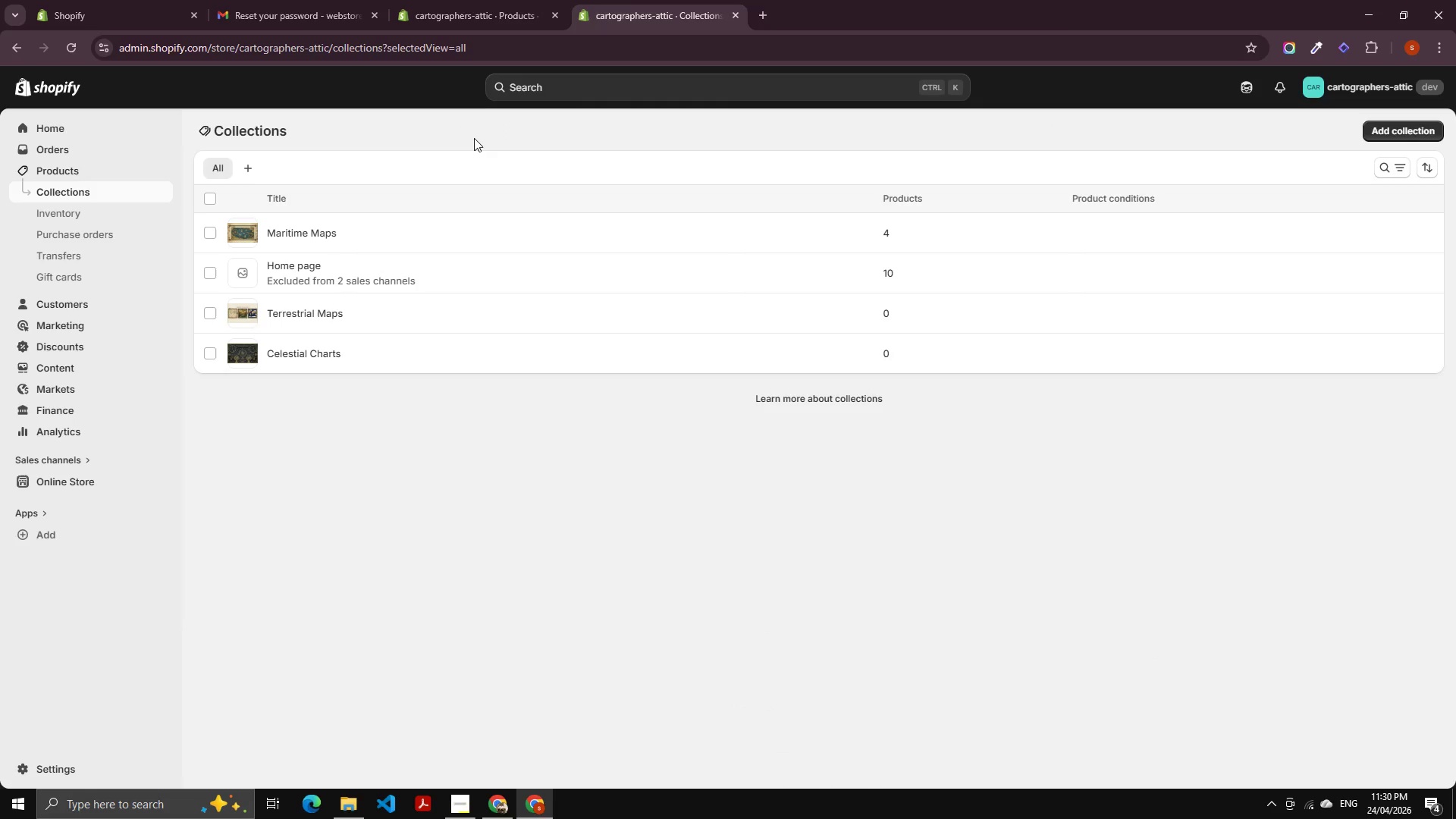 
wait(8.36)
 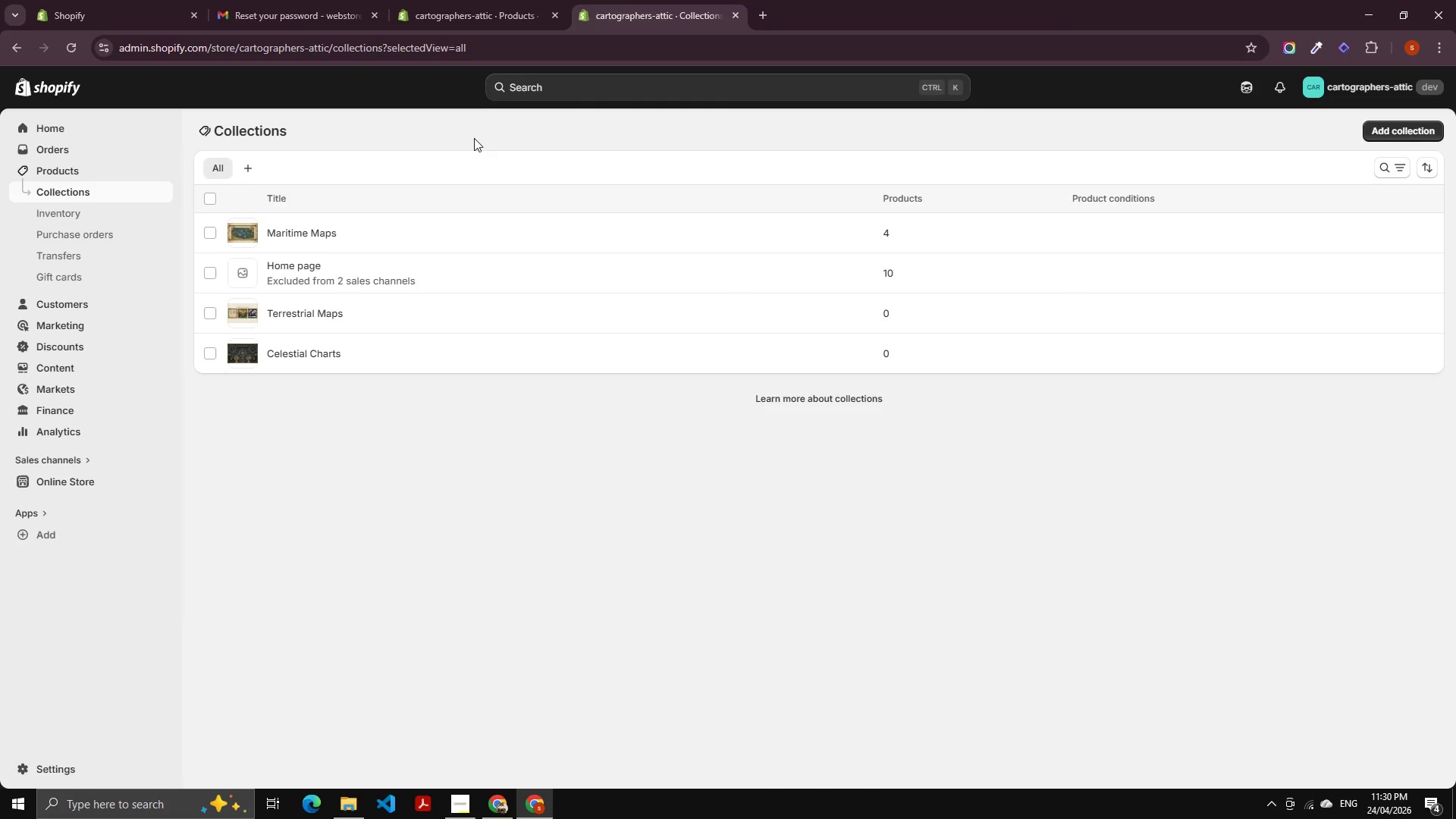 
left_click([311, 343])
 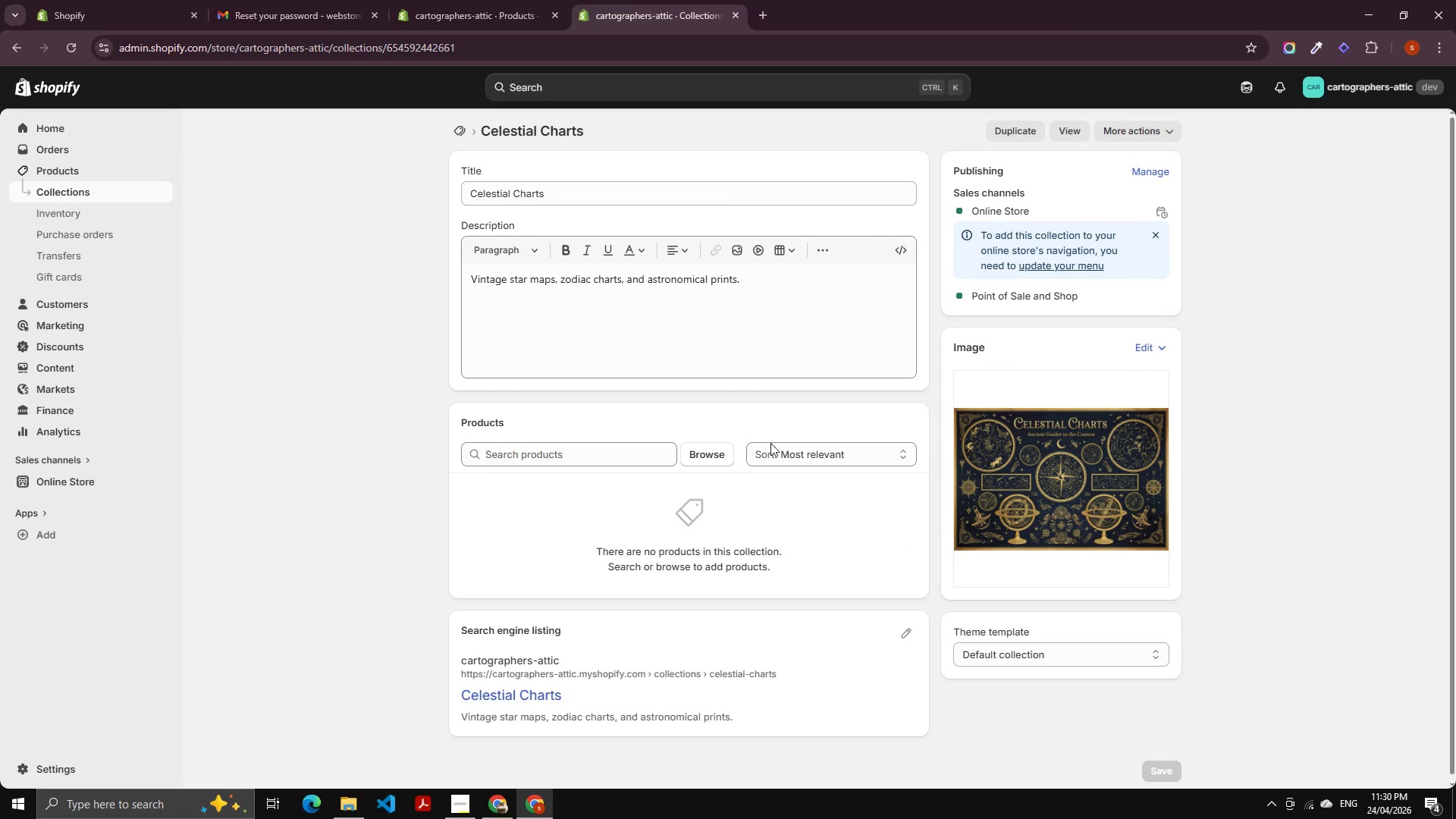 
wait(6.23)
 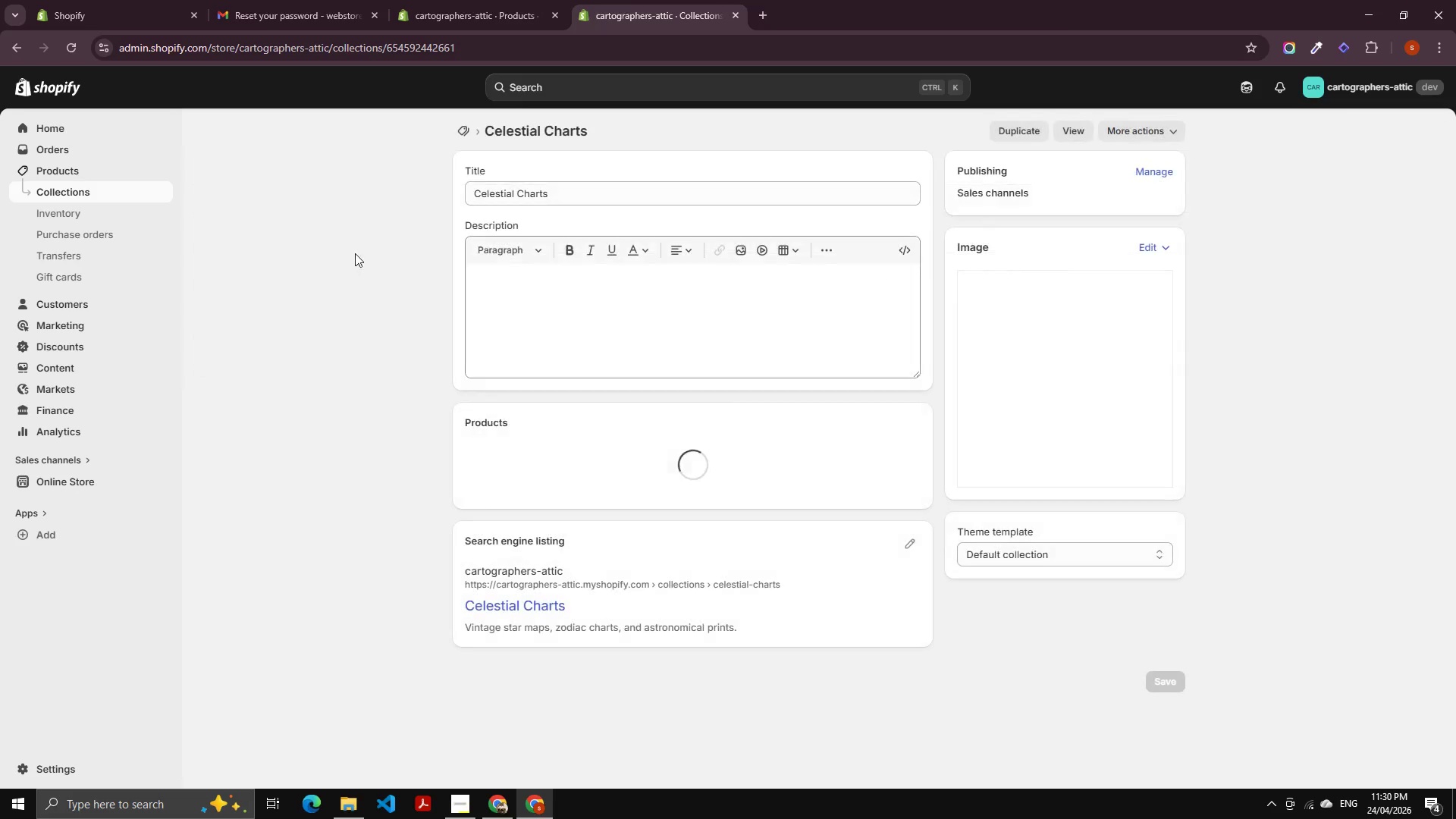 
scroll: coordinate [617, 458], scroll_direction: down, amount: 6.0
 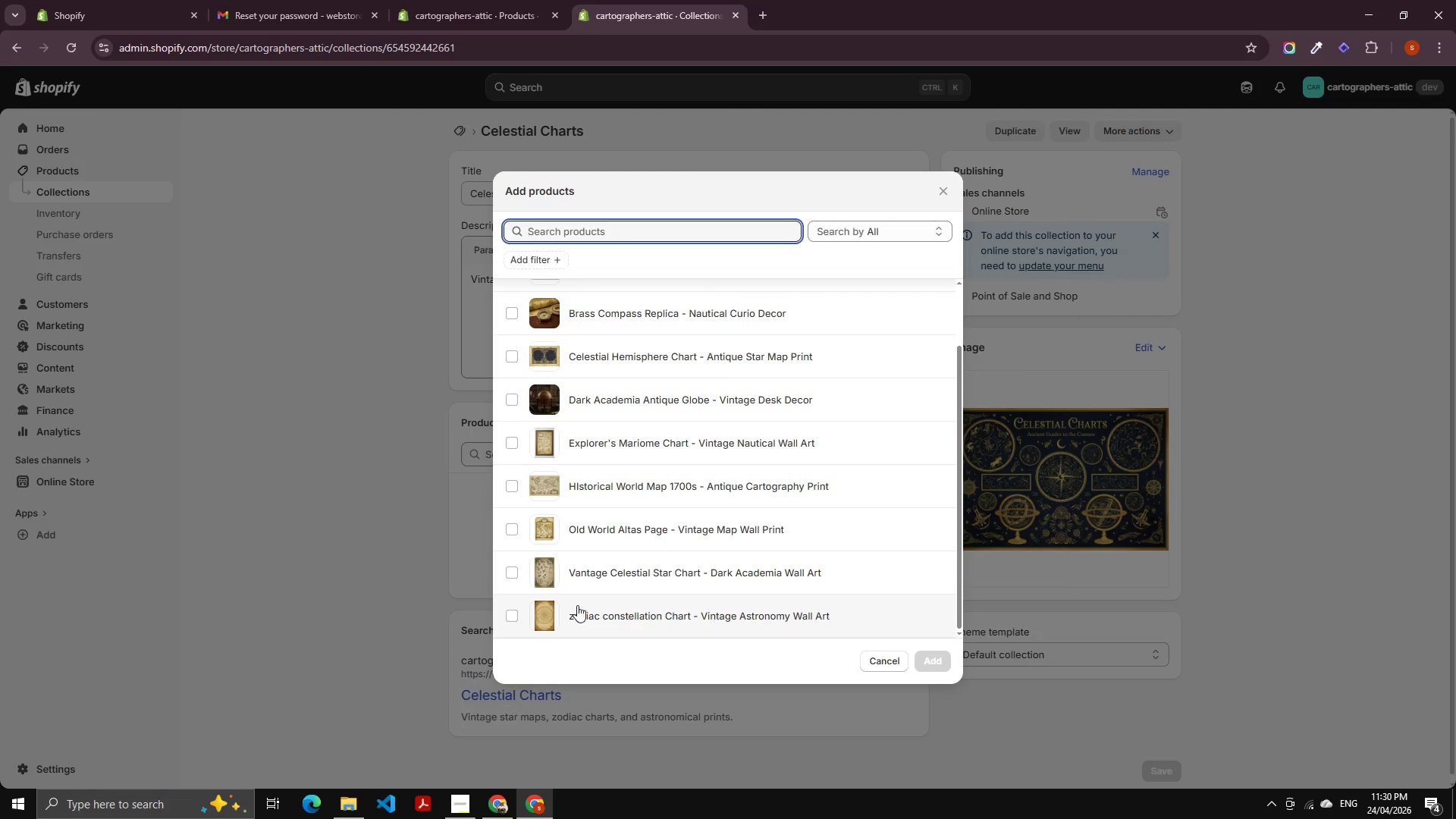 
left_click([590, 588])
 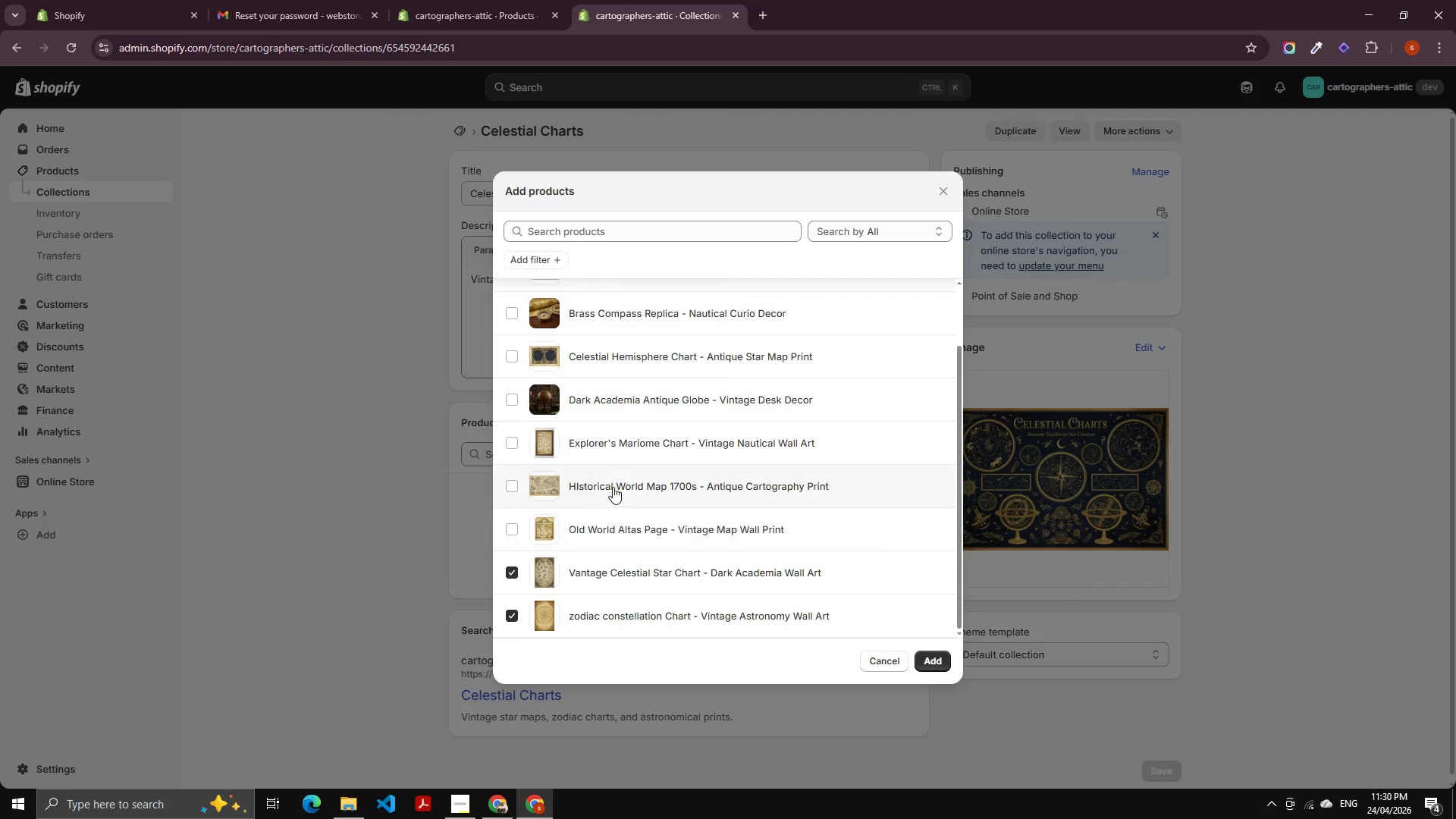 
scroll: coordinate [613, 466], scroll_direction: up, amount: 2.0
 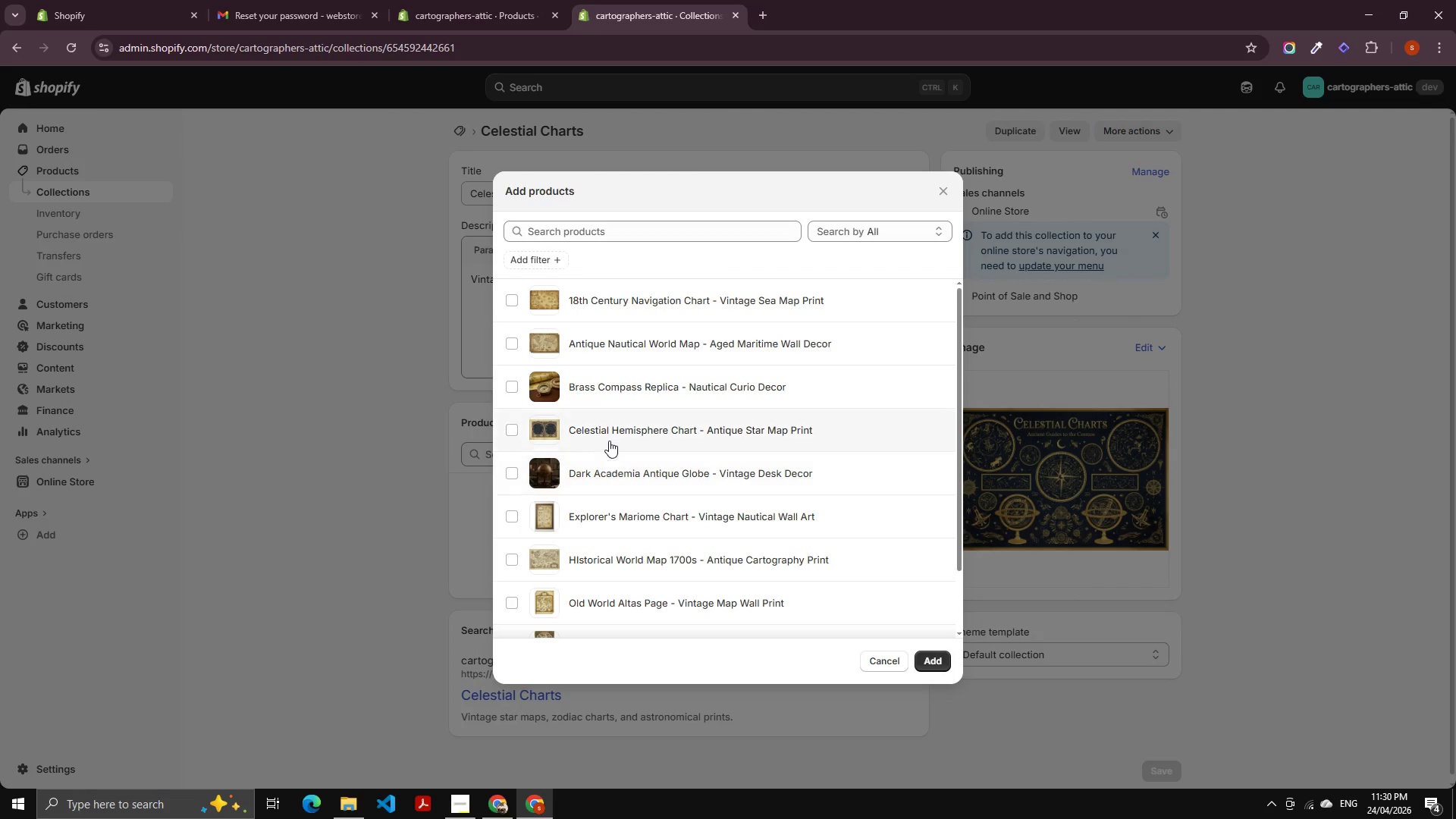 
left_click([609, 433])
 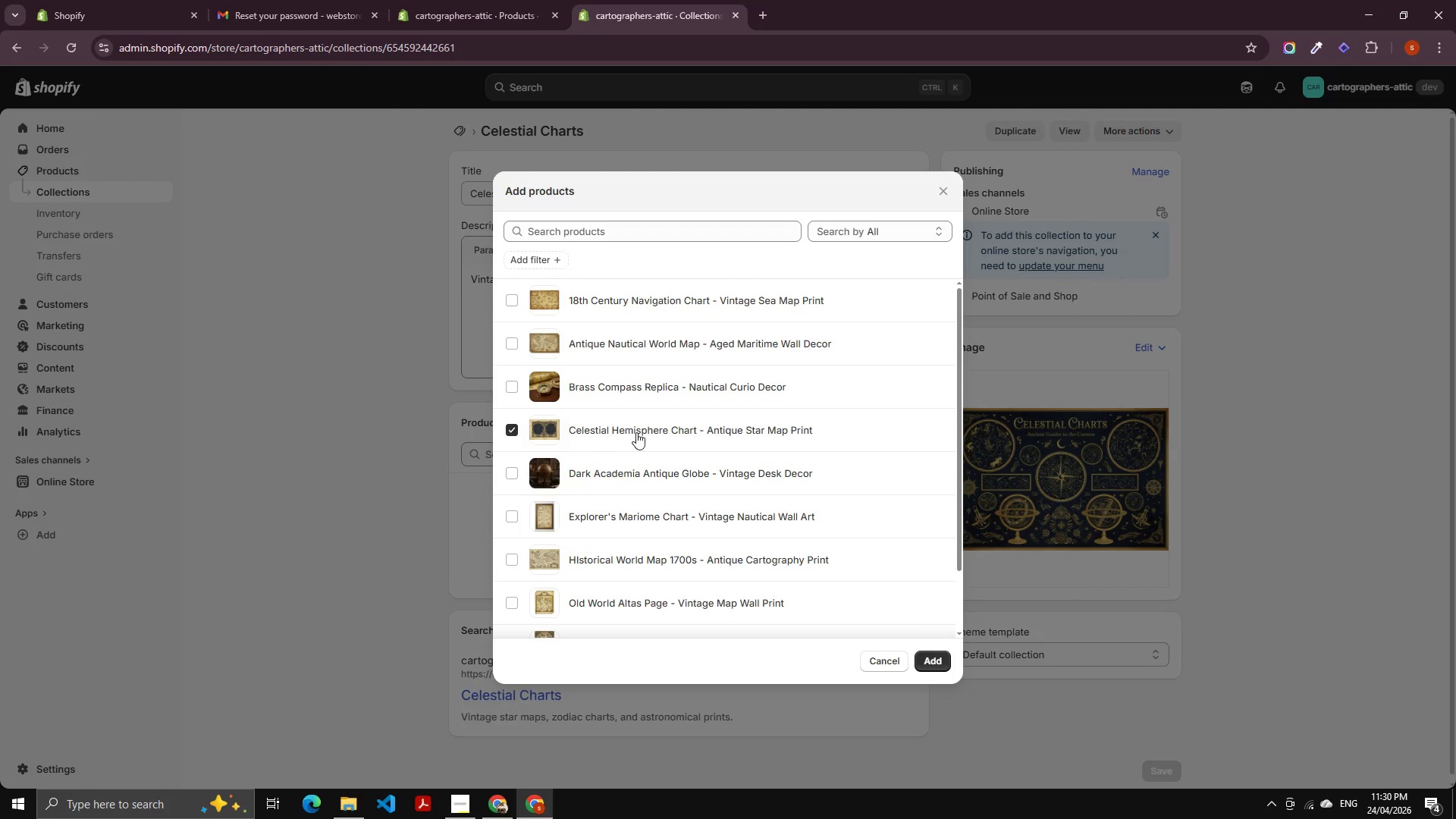 
scroll: coordinate [696, 455], scroll_direction: up, amount: 5.0
 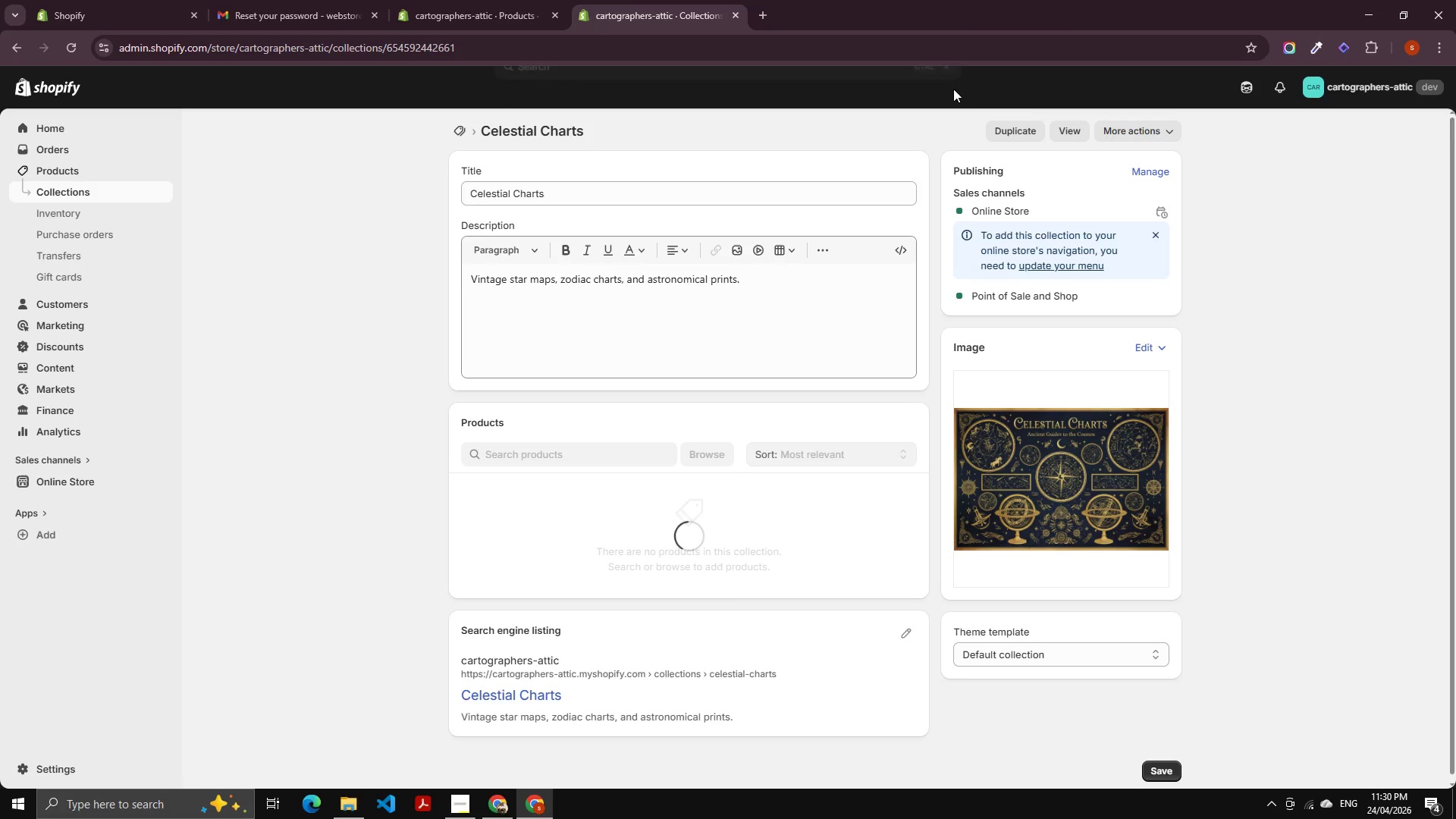 
left_click([954, 86])
 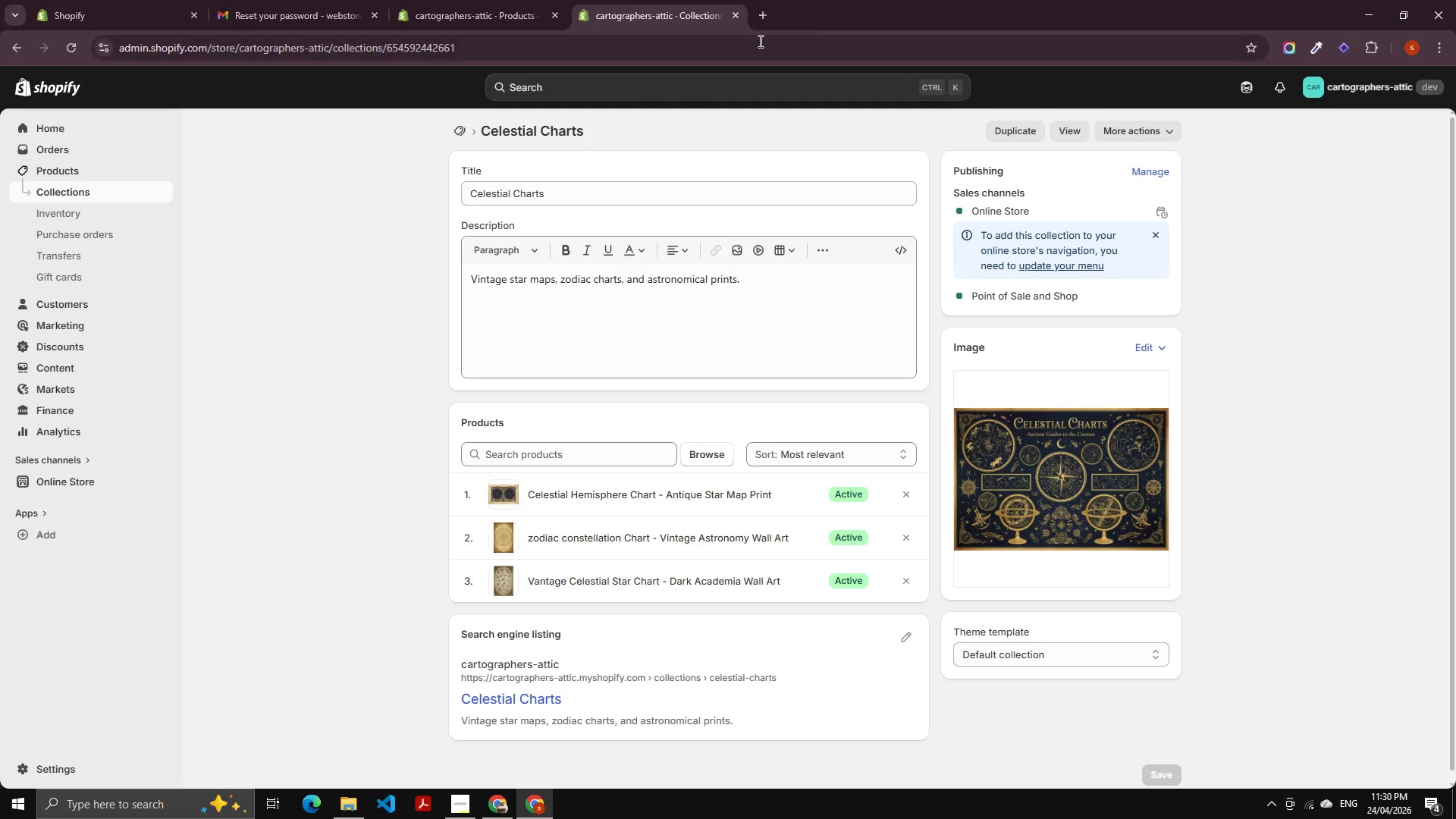 
left_click([452, 134])
 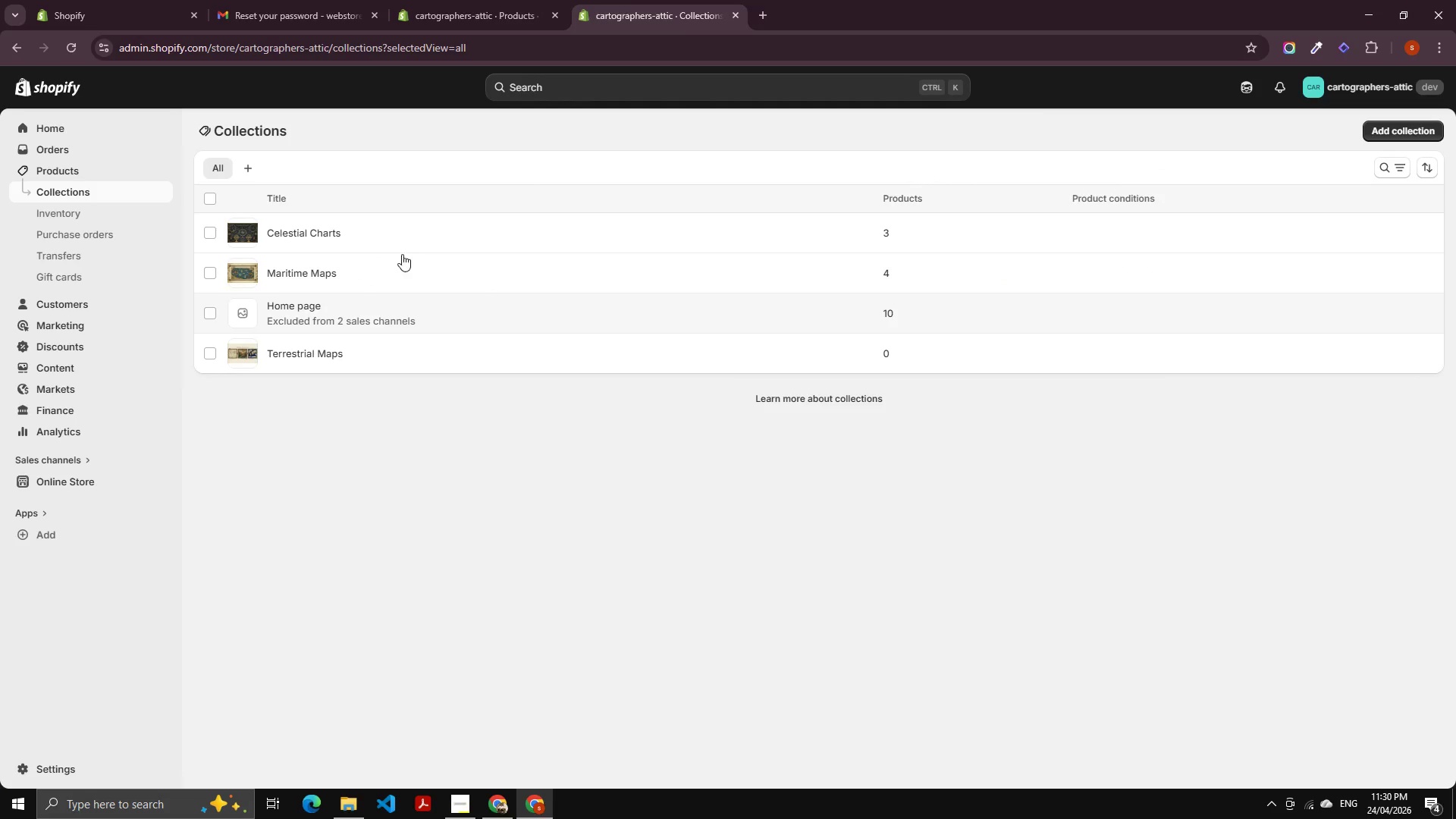 
left_click([370, 358])
 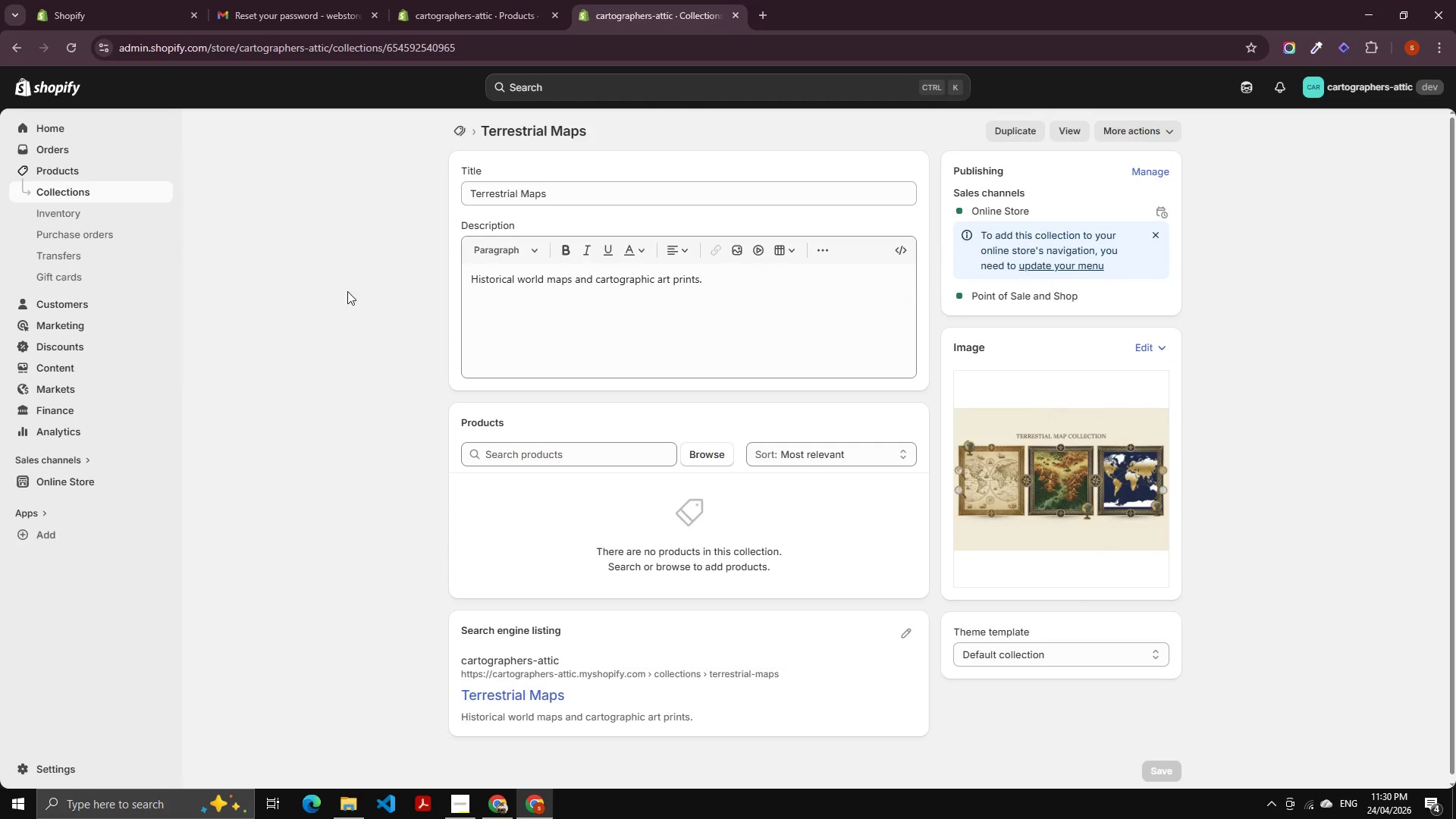 
left_click([705, 453])
 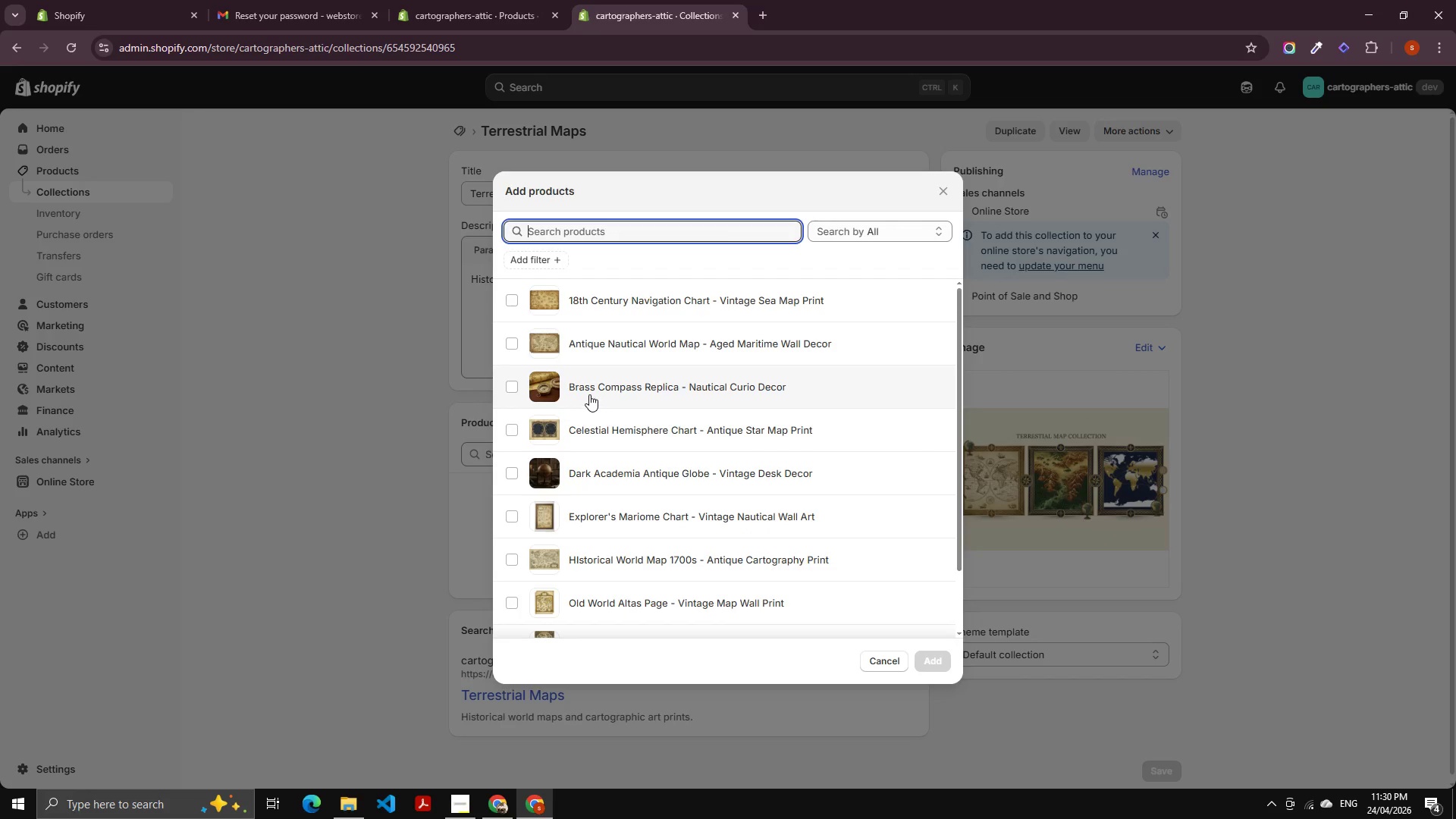 
scroll: coordinate [642, 457], scroll_direction: down, amount: 3.0
 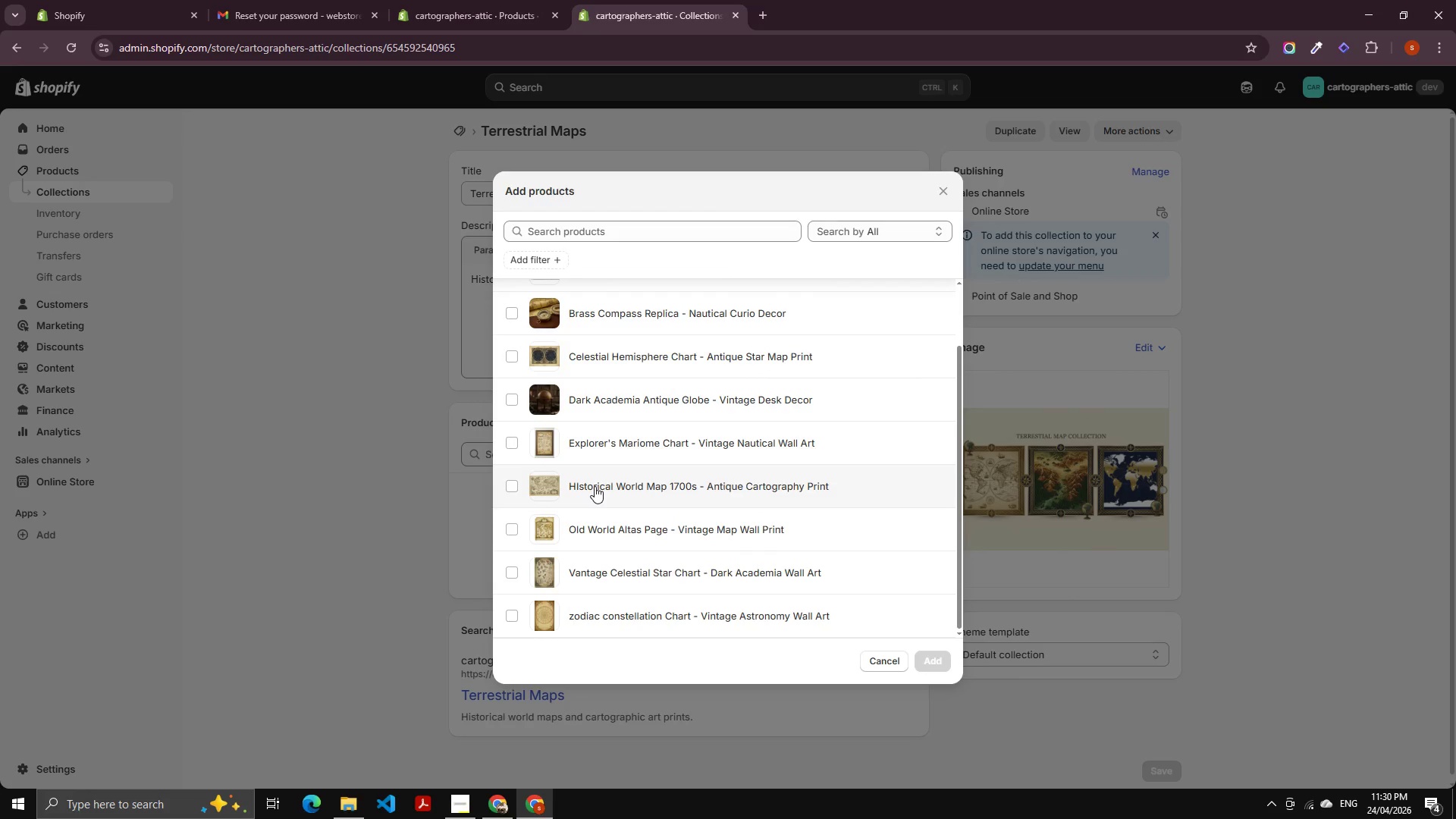 
double_click([598, 528])
 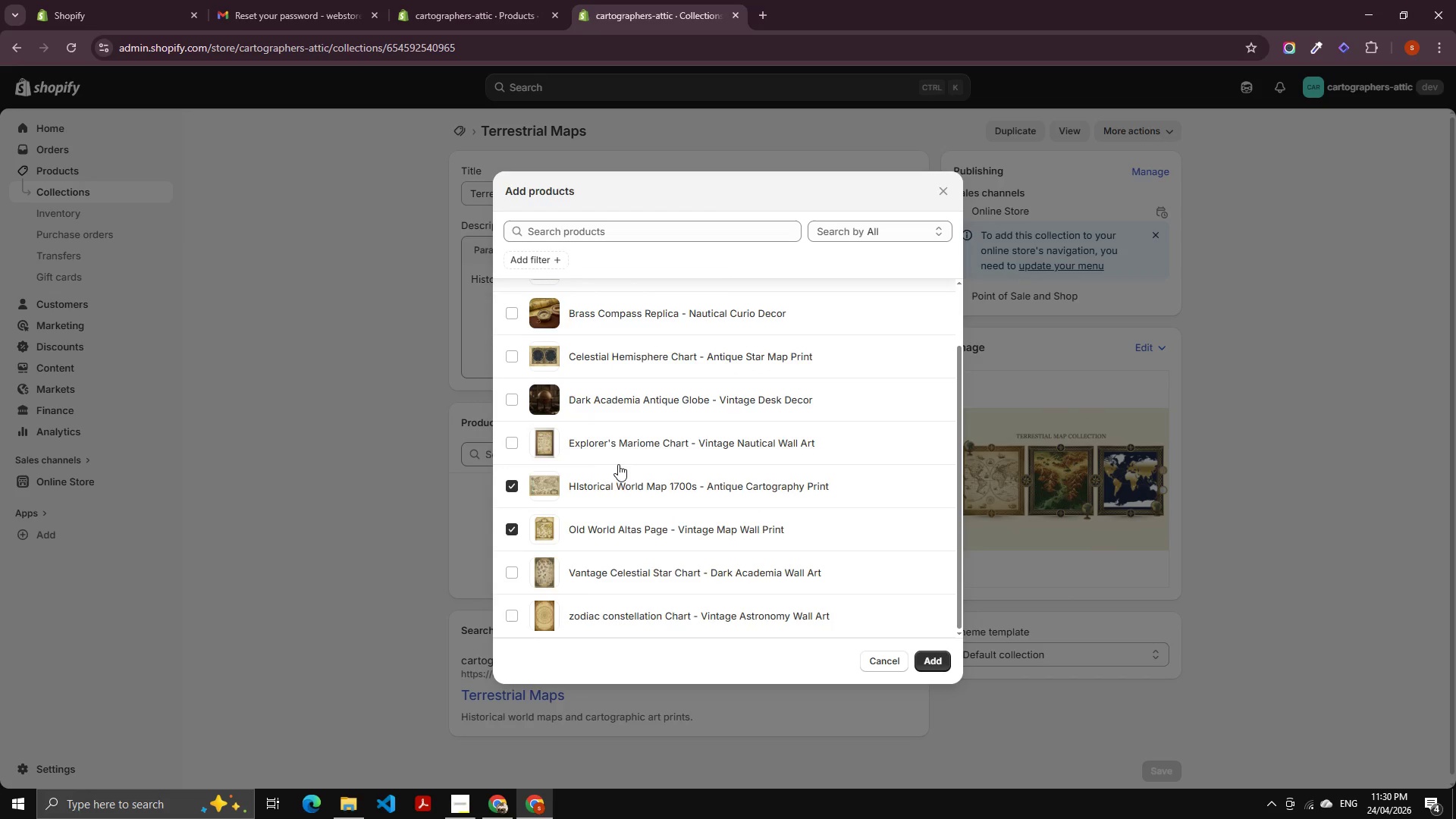 
scroll: coordinate [621, 461], scroll_direction: up, amount: 4.0
 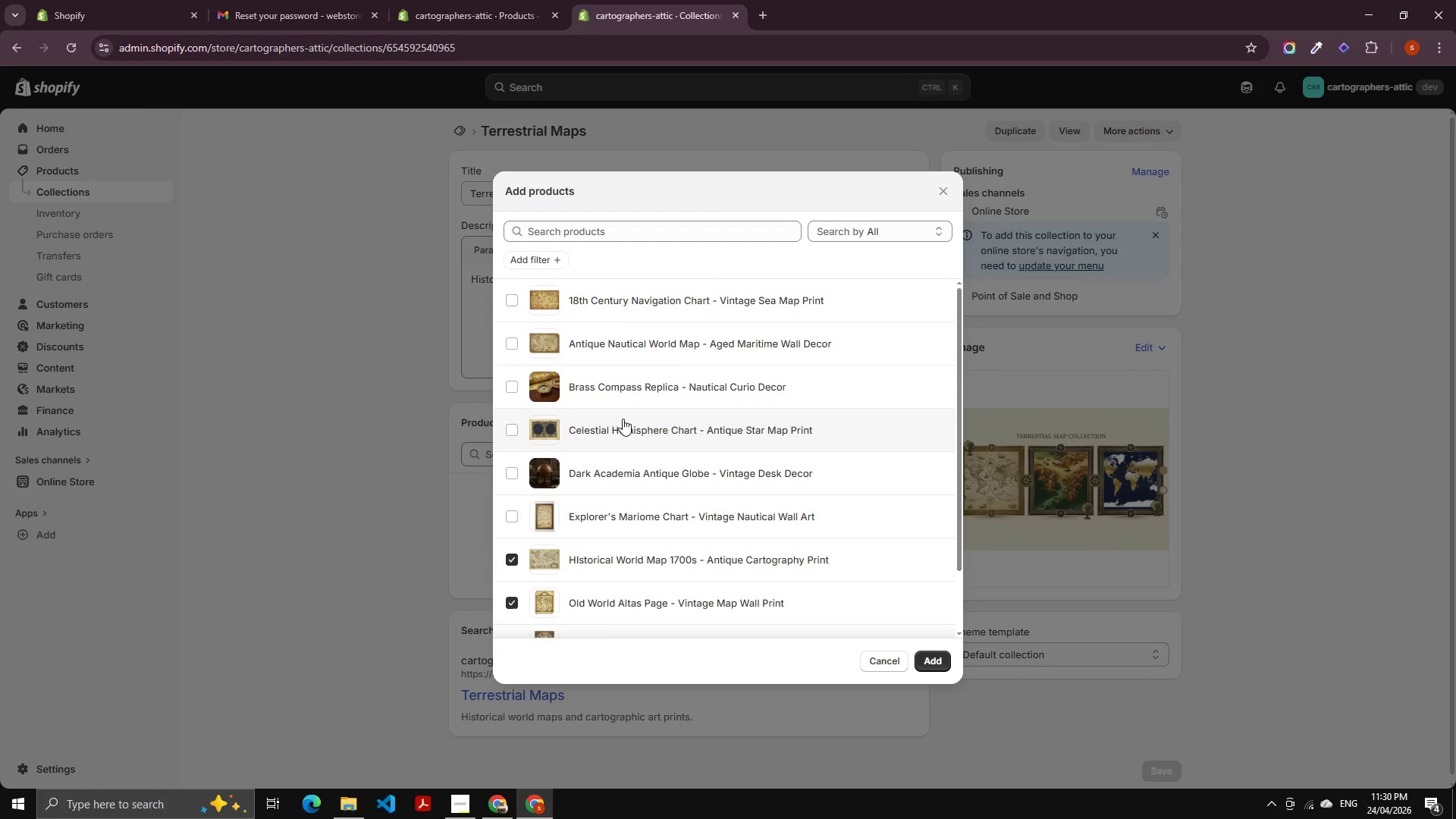 
scroll: coordinate [622, 418], scroll_direction: down, amount: 2.0
 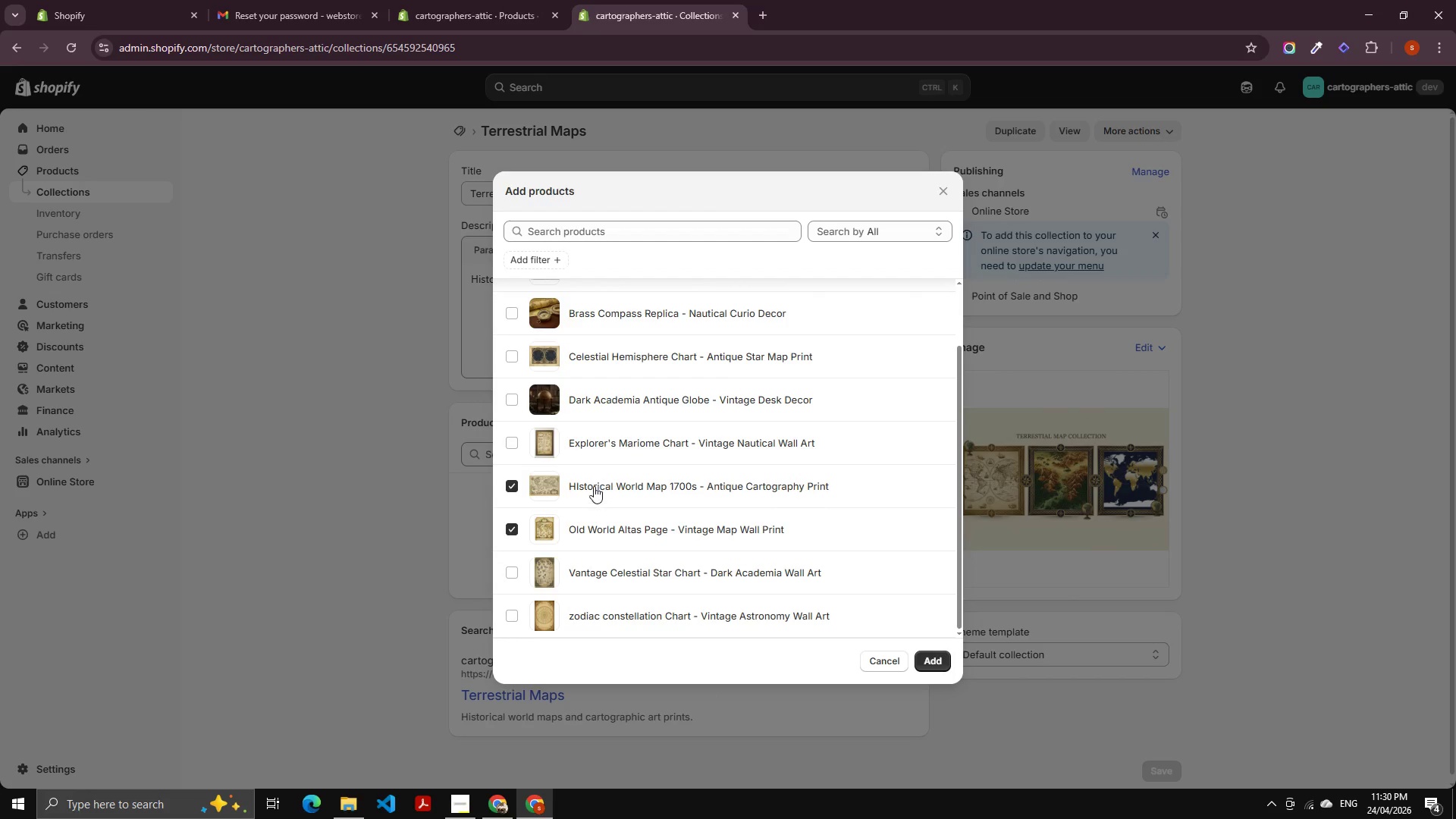 
left_click([609, 397])
 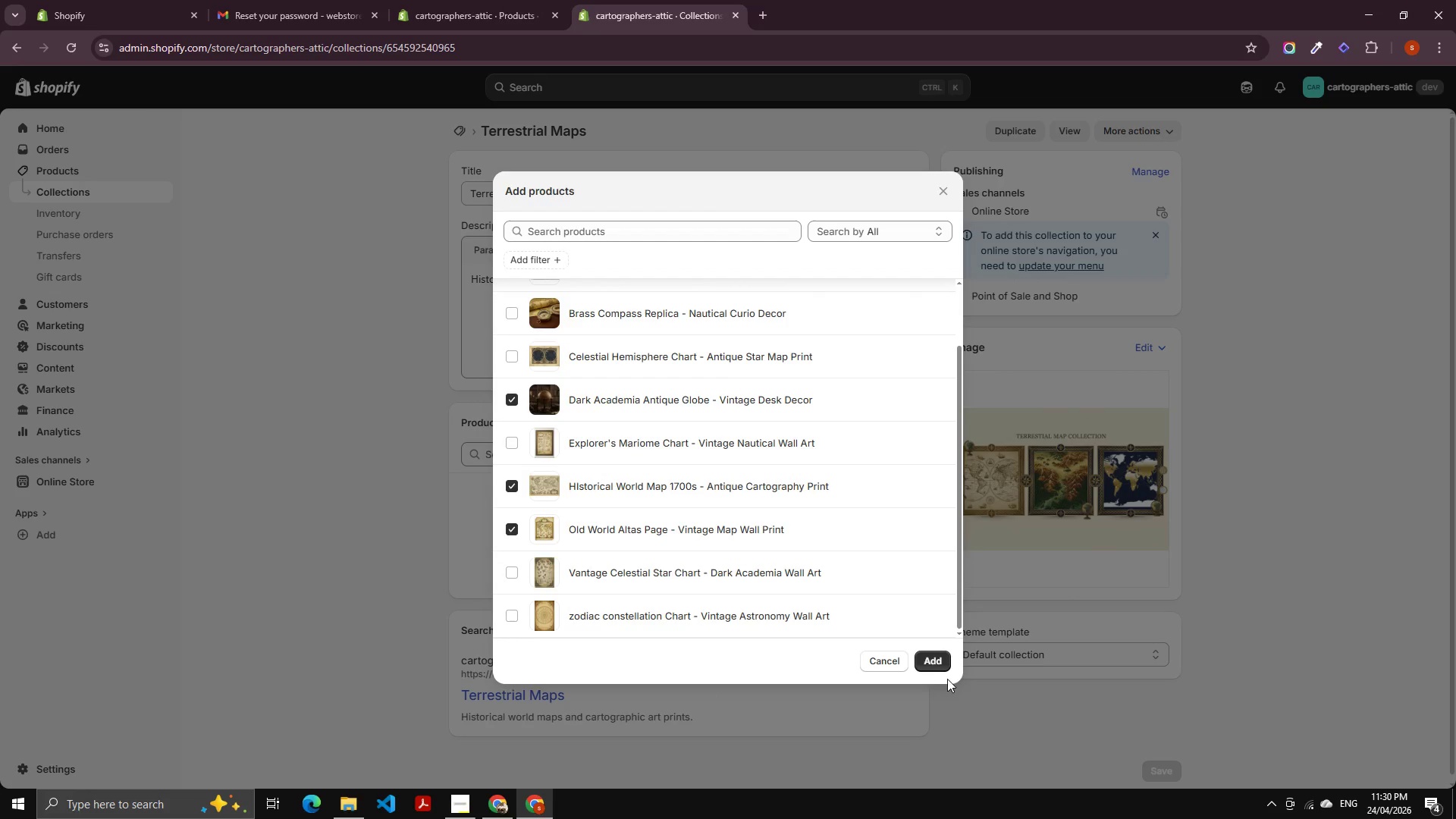 
left_click([927, 665])
 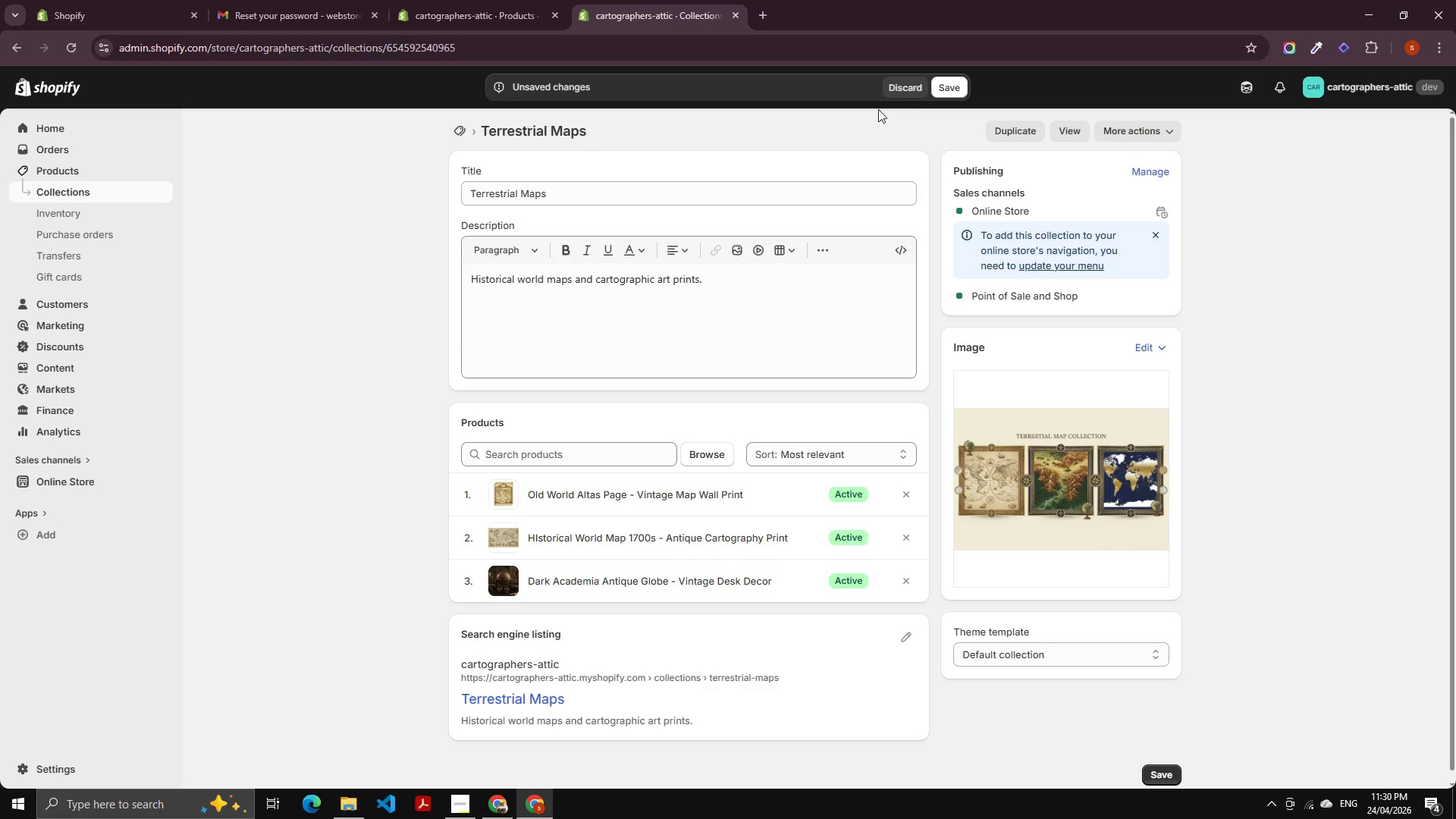 
left_click_drag(start_coordinate=[956, 72], to_coordinate=[952, 83])
 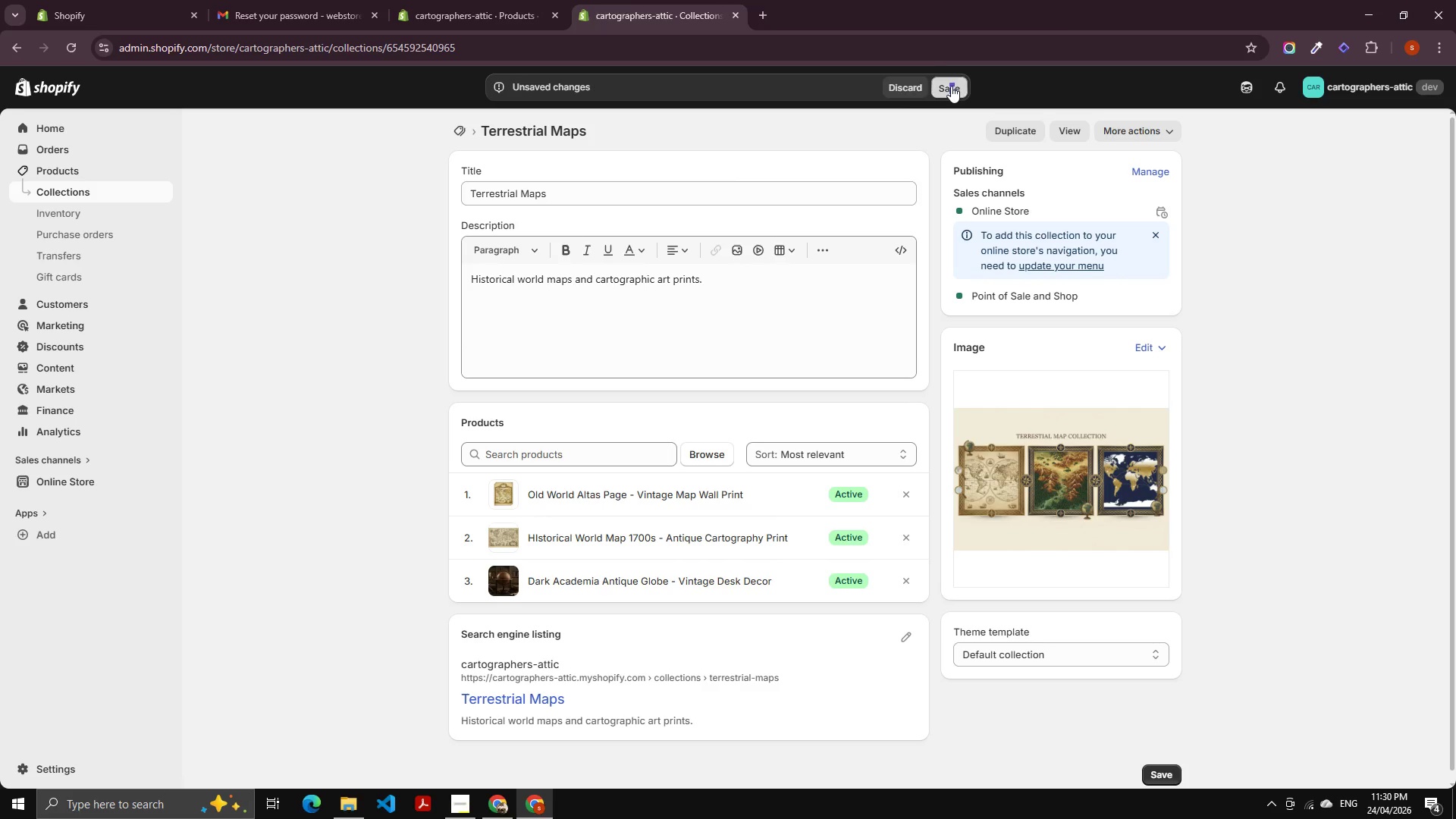 
double_click([951, 86])
 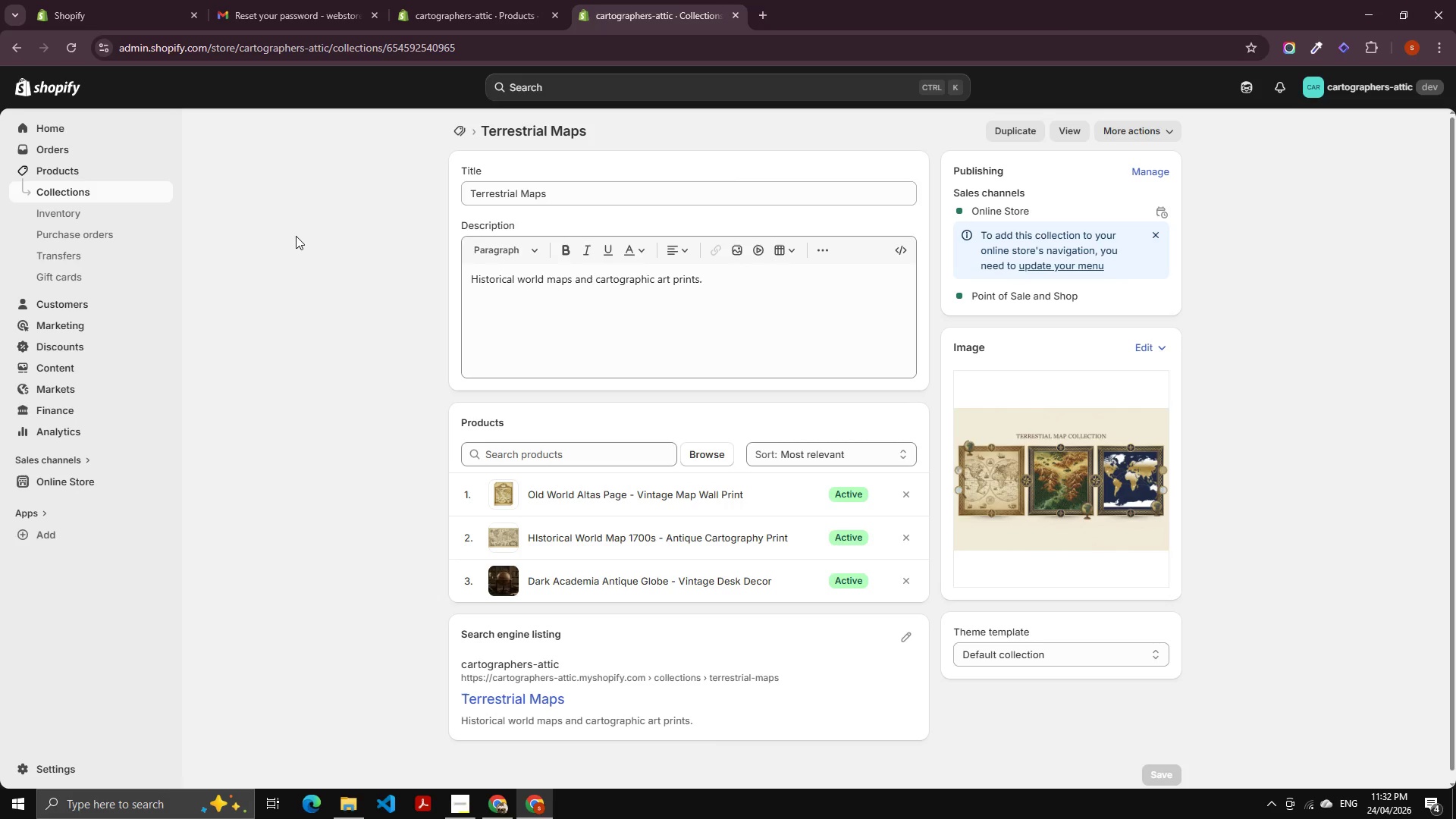 
wait(90.44)
 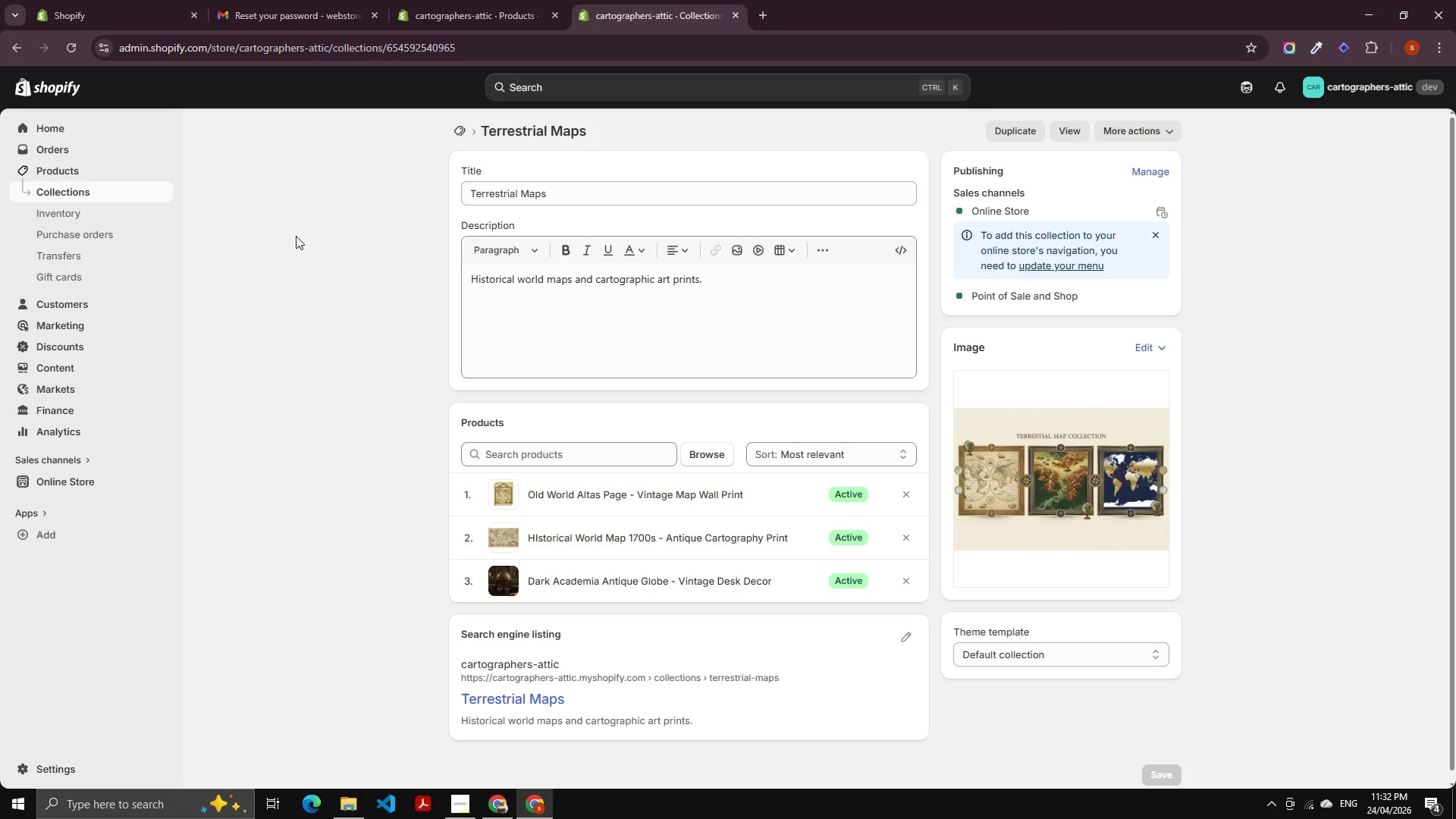 
left_click([415, 2])
 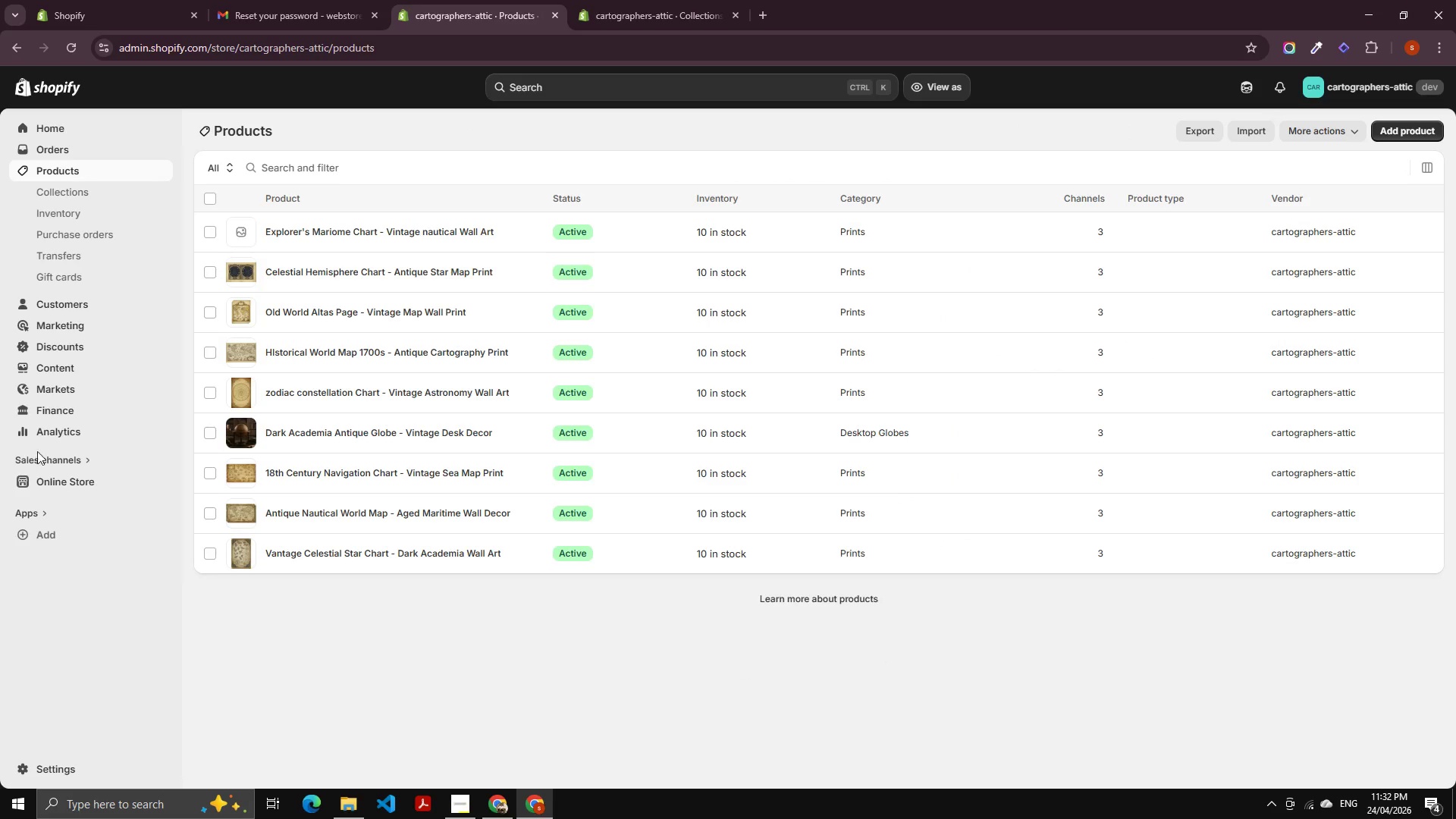 
left_click([61, 473])
 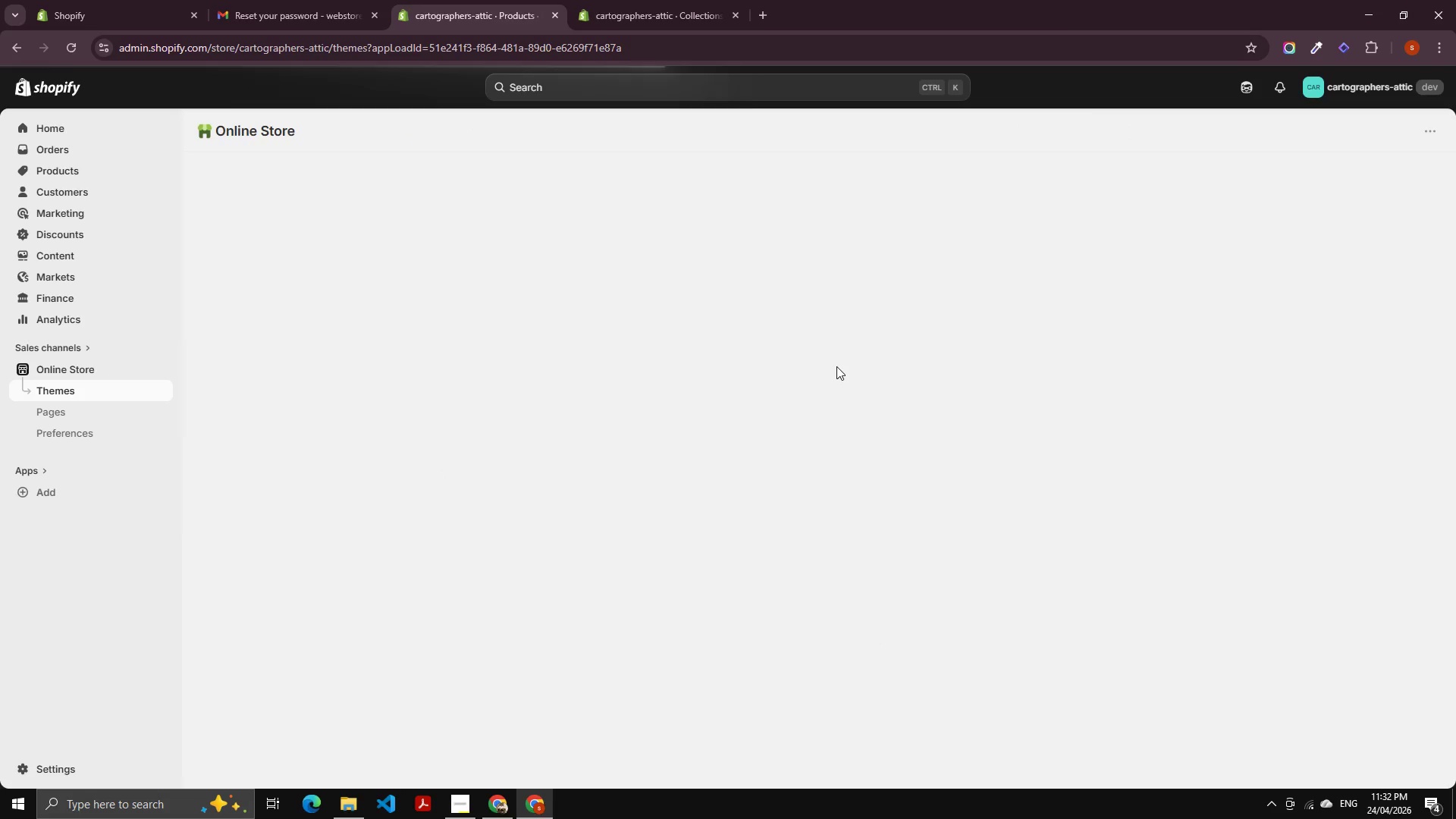 
left_click([665, 0])
 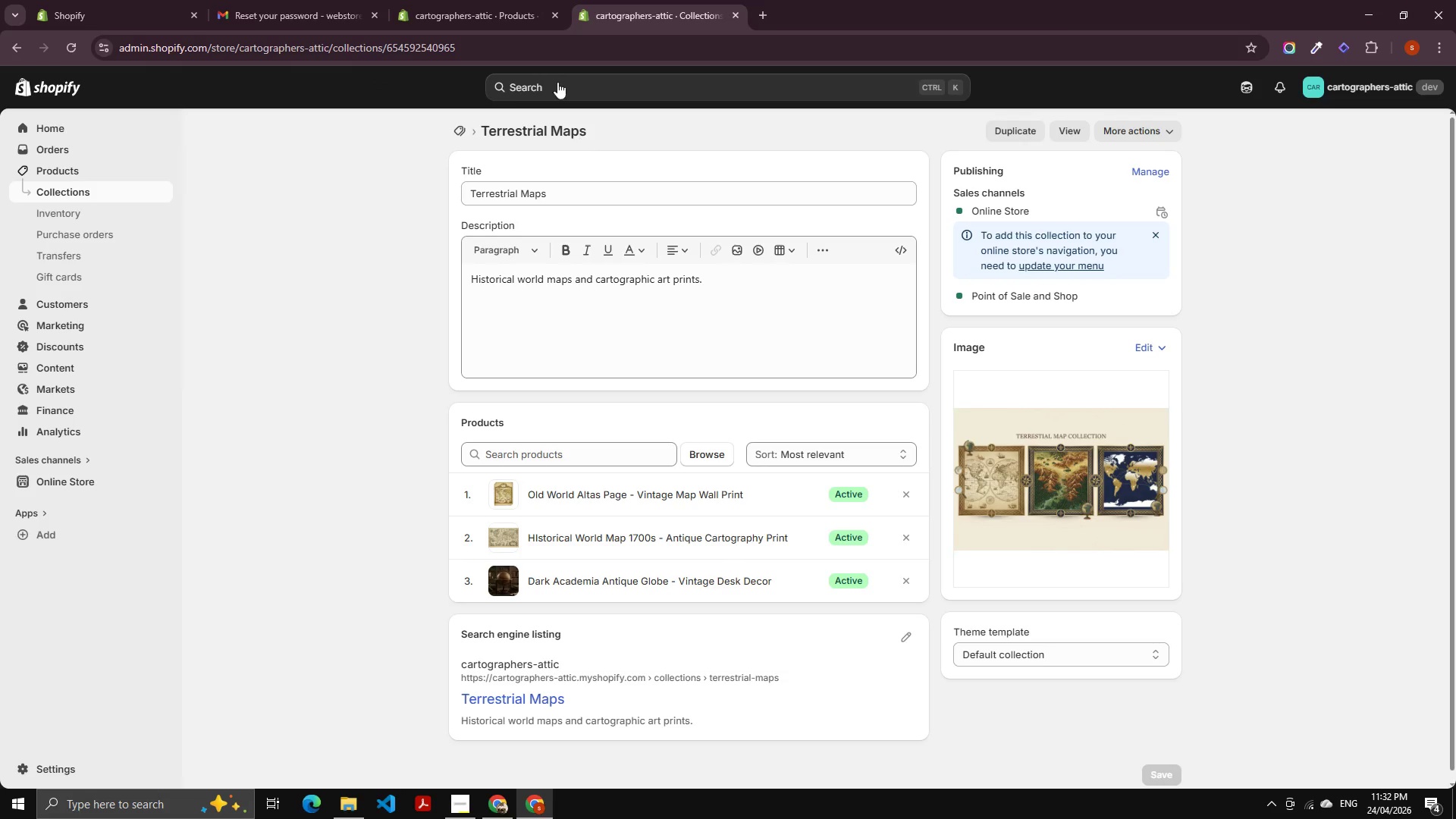 
left_click([504, 11])
 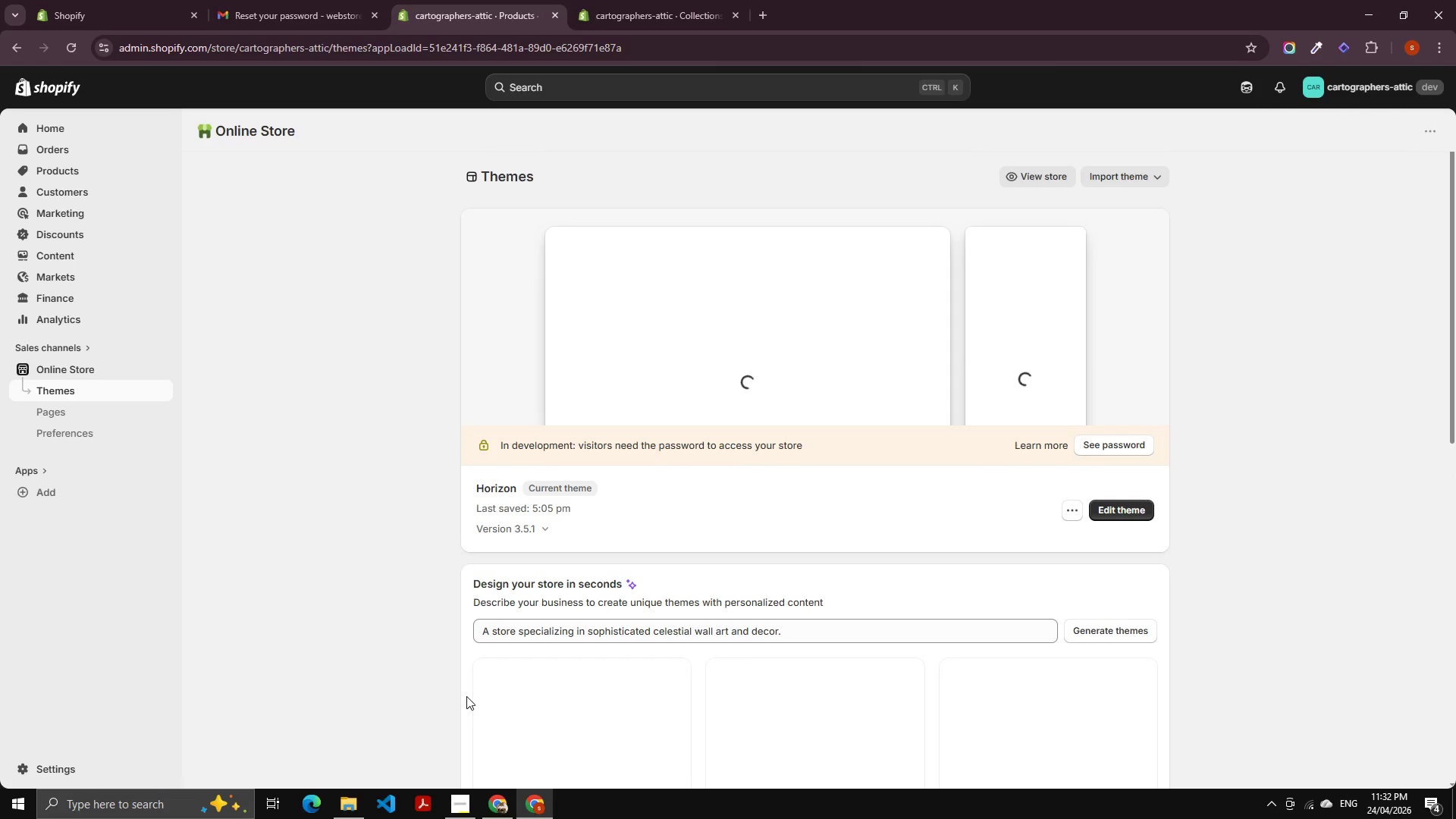 
wait(6.08)
 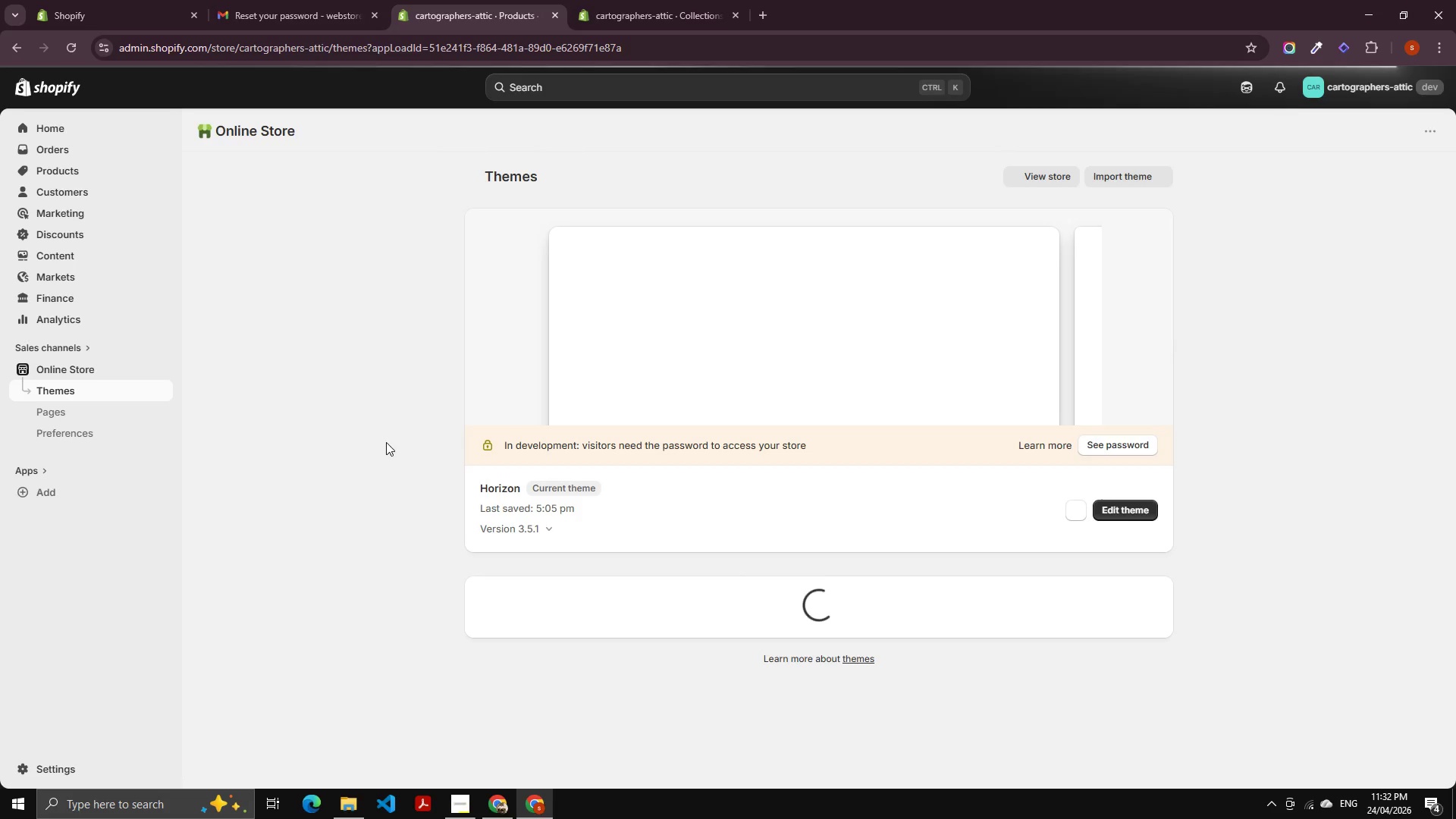 
left_click([1100, 507])
 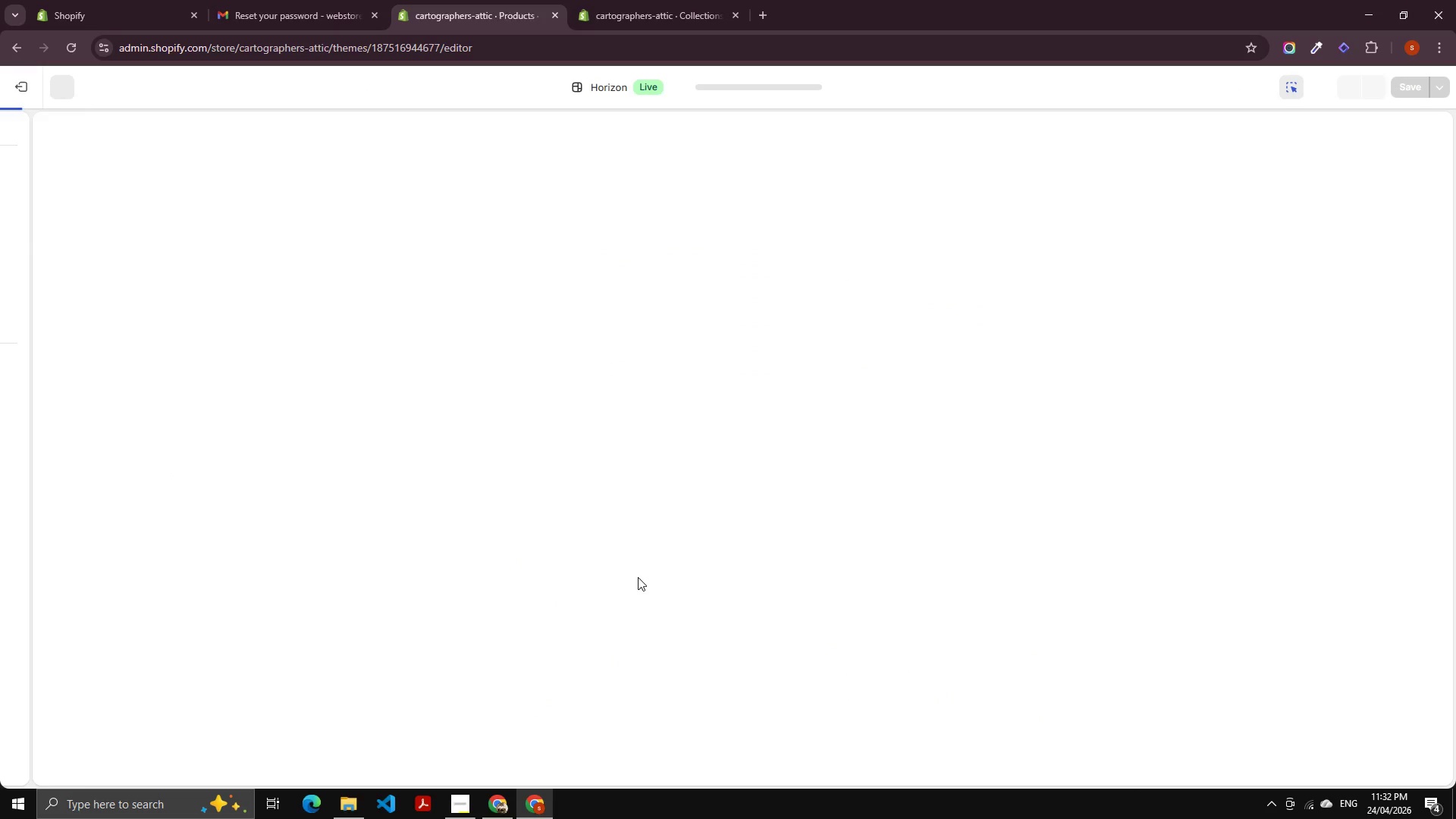 
mouse_move([584, 588])
 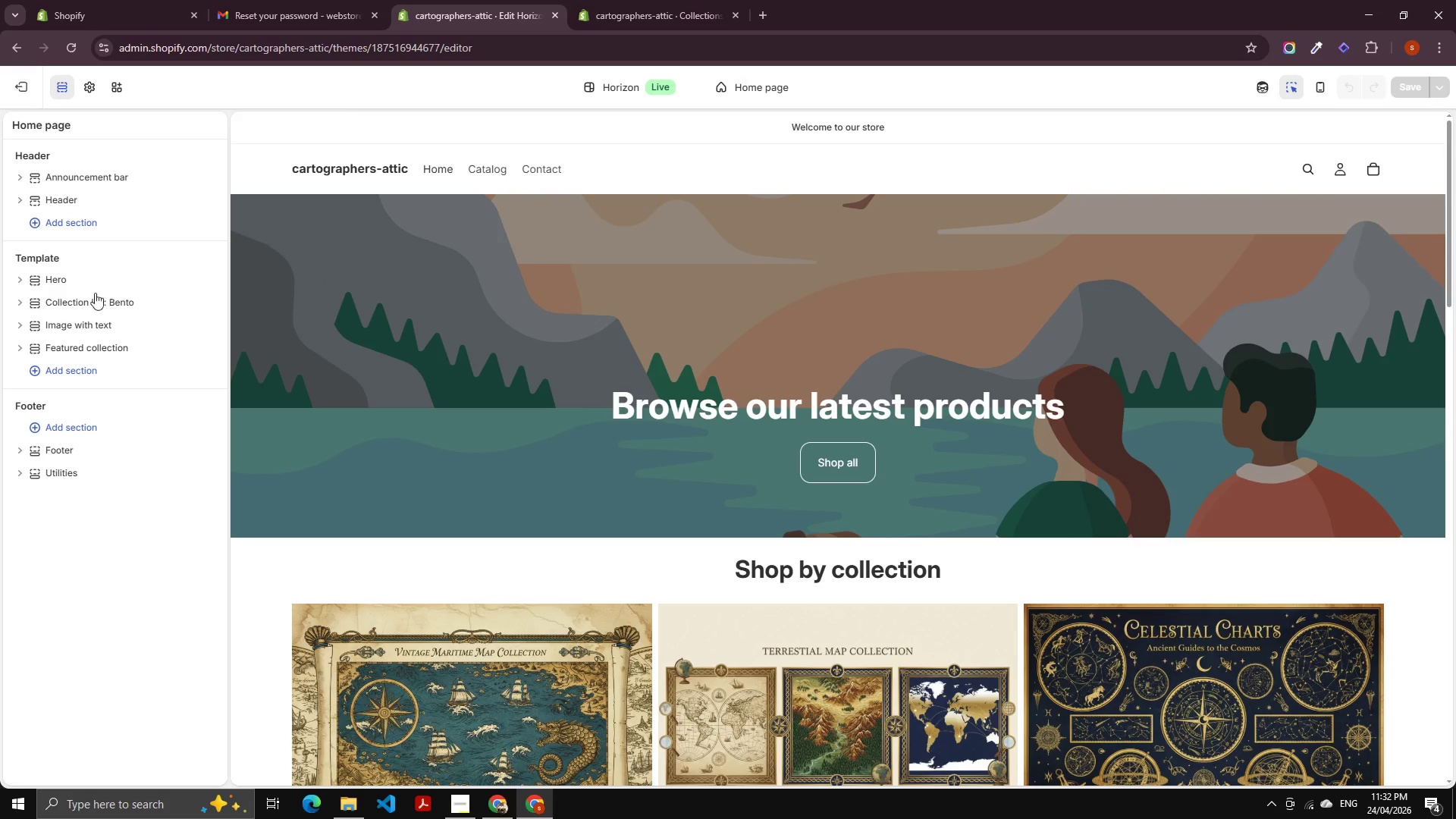 
left_click([68, 280])
 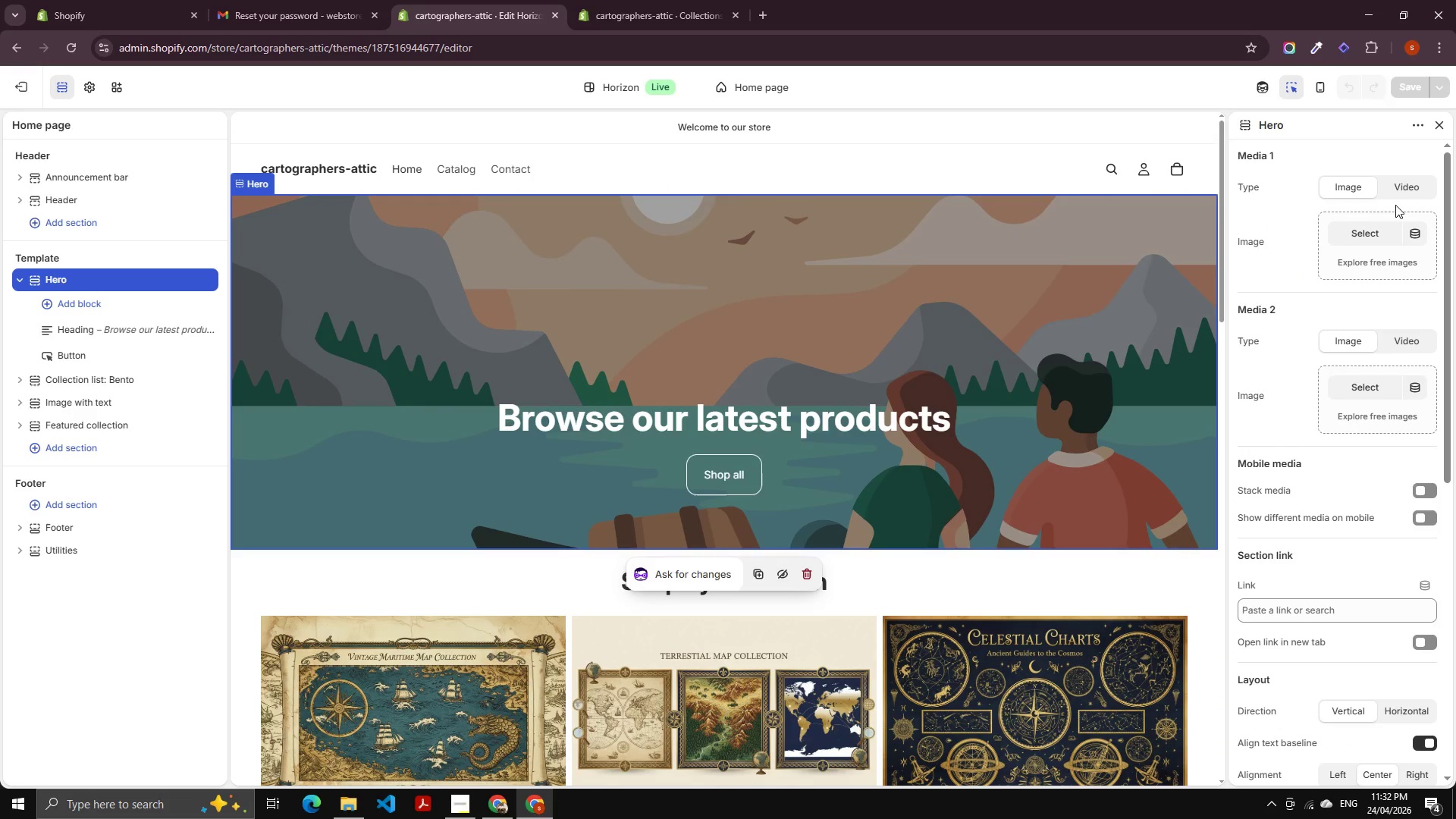 
left_click([1367, 257])
 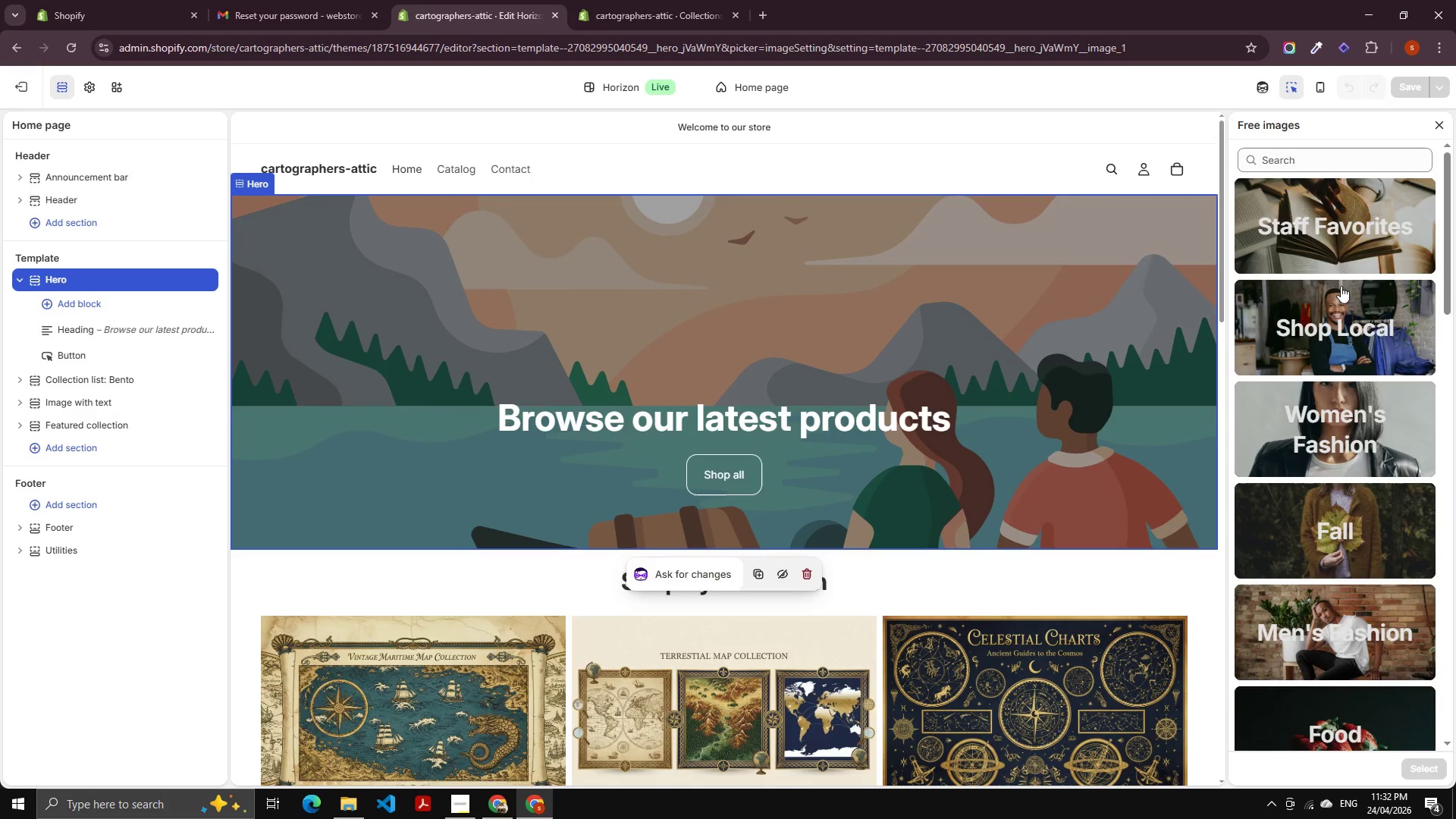 
scroll: coordinate [1329, 443], scroll_direction: down, amount: 22.0
 